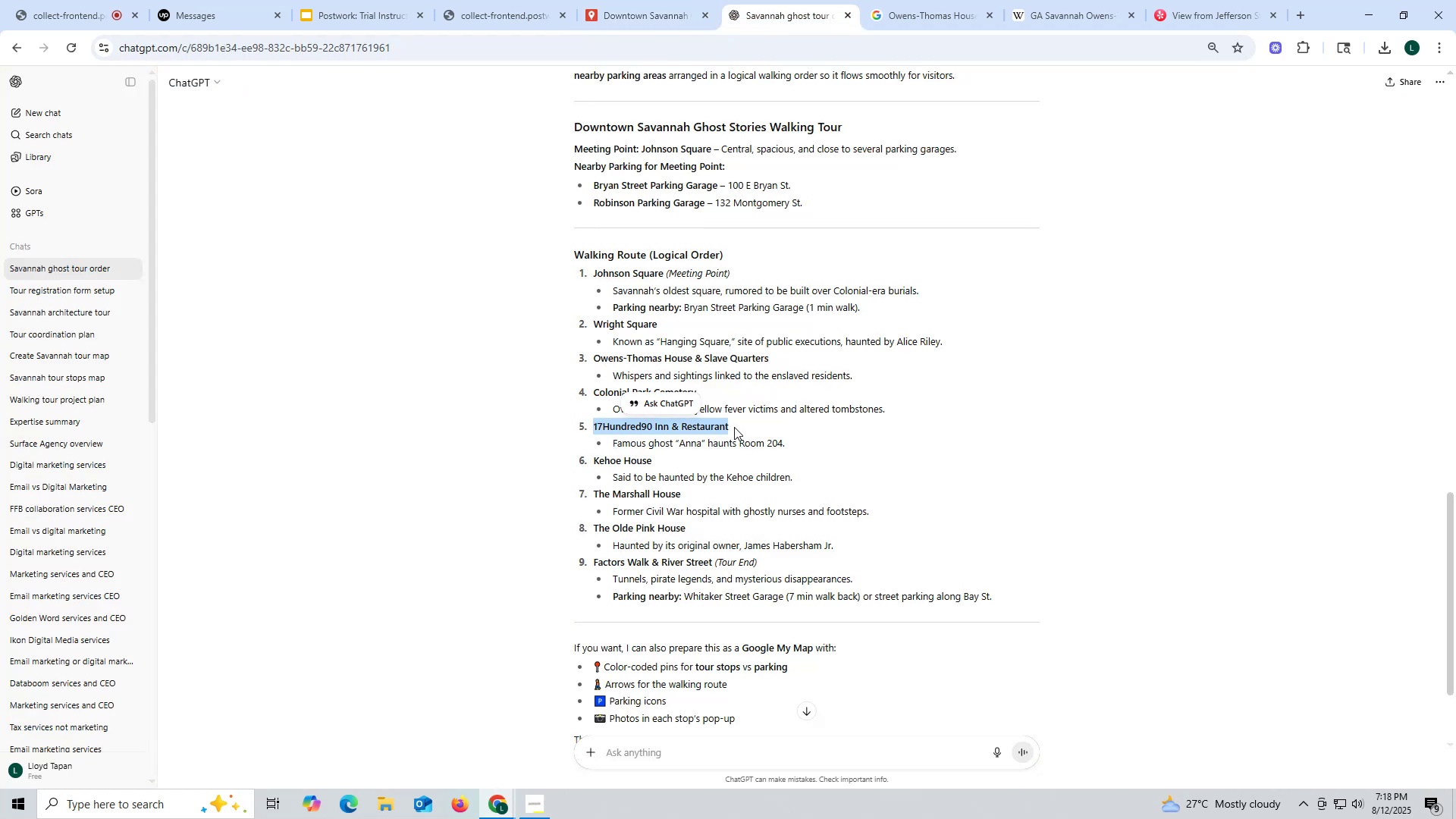 
key(Control+ControlLeft)
 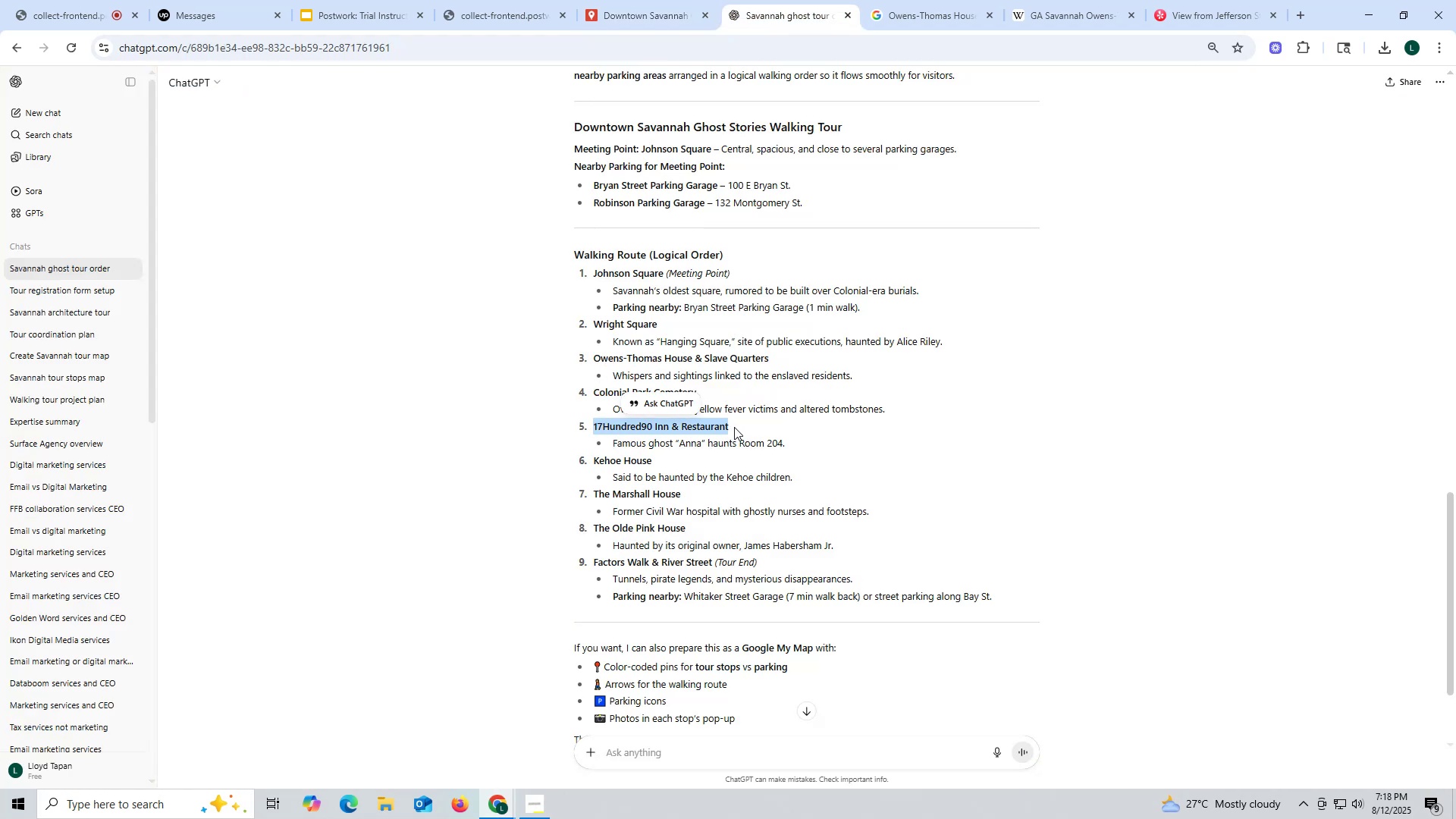 
key(Control+C)
 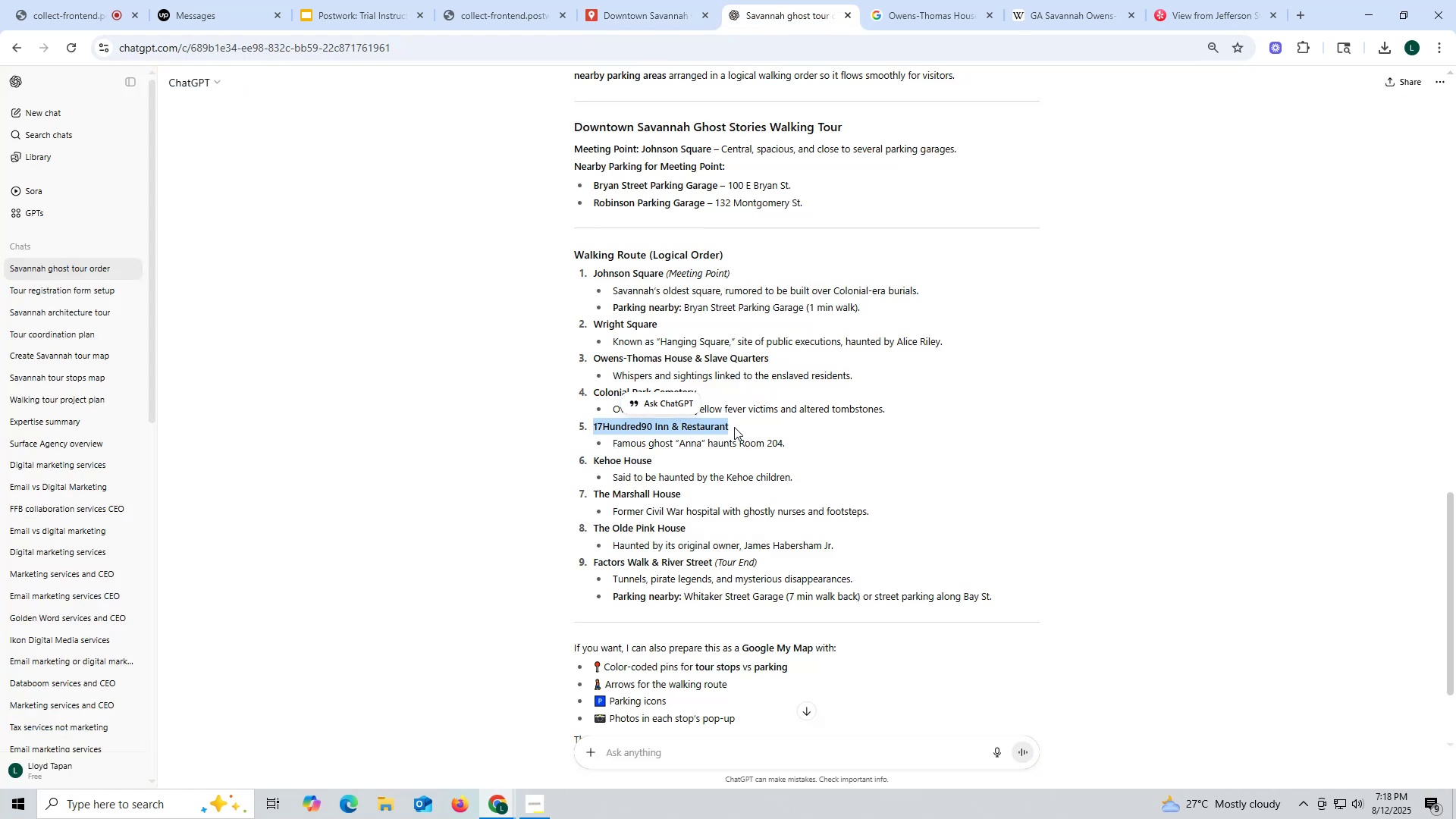 
key(Control+ControlLeft)
 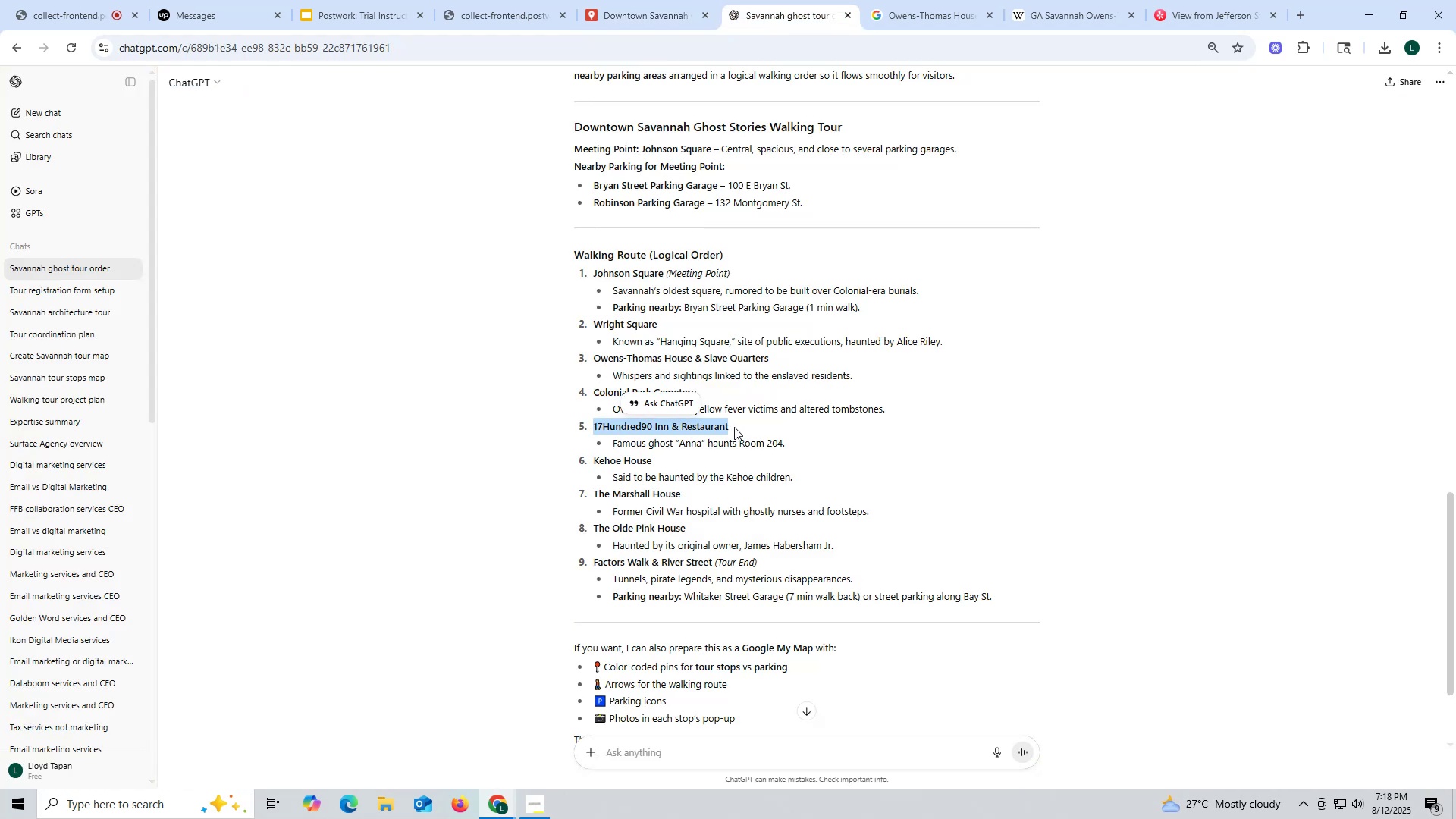 
key(Control+C)
 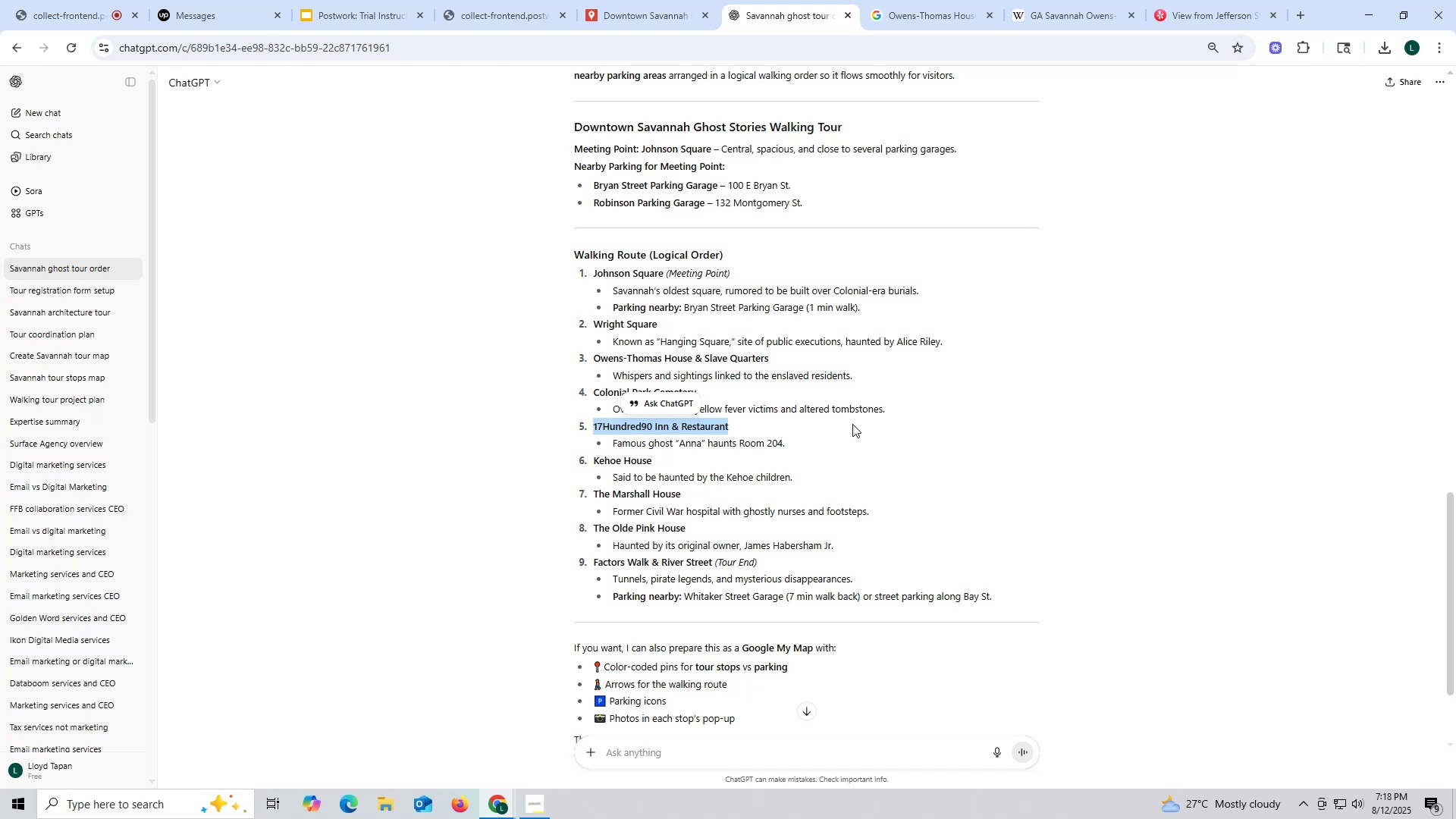 
wait(7.94)
 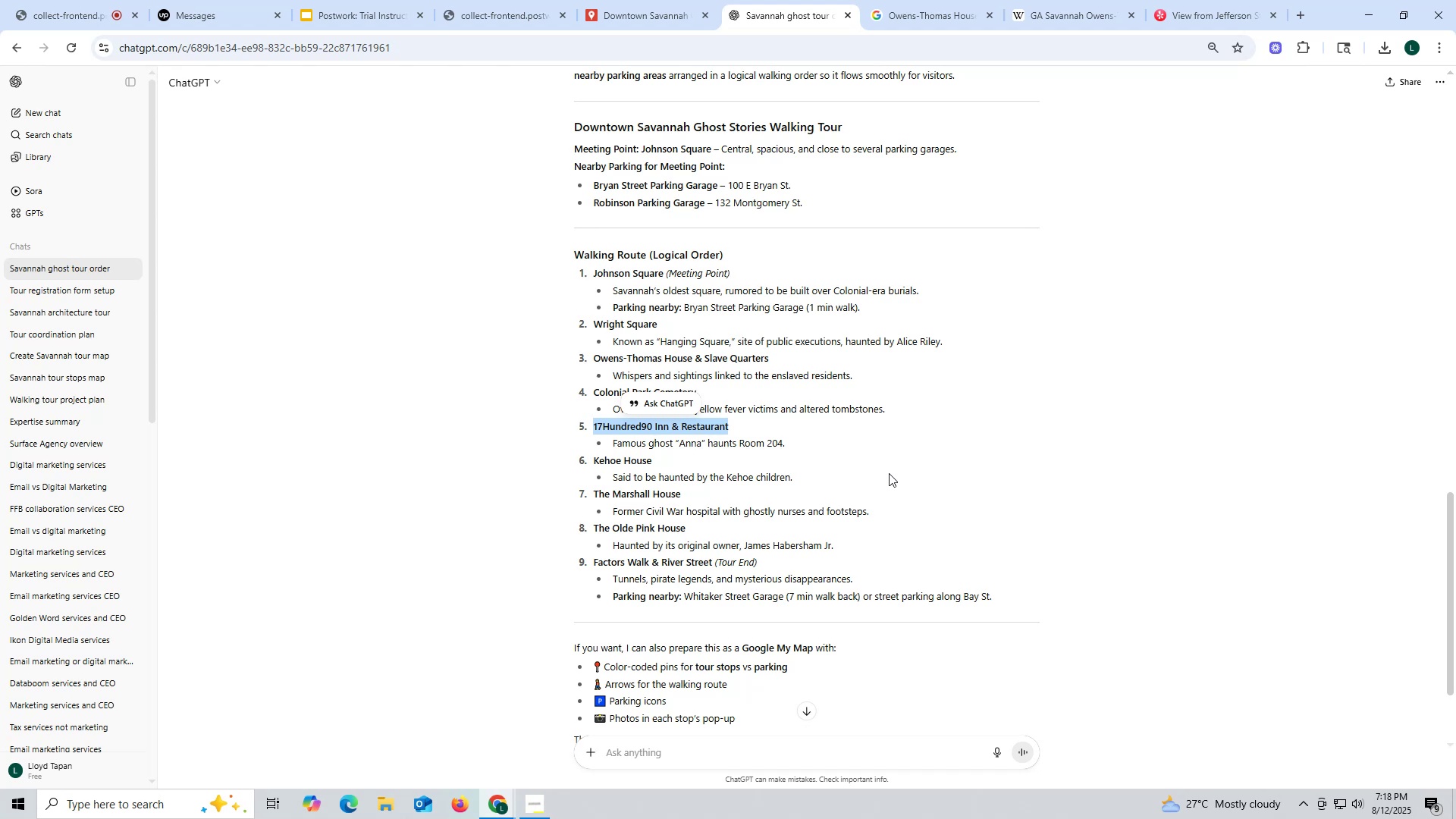 
left_click([642, 19])
 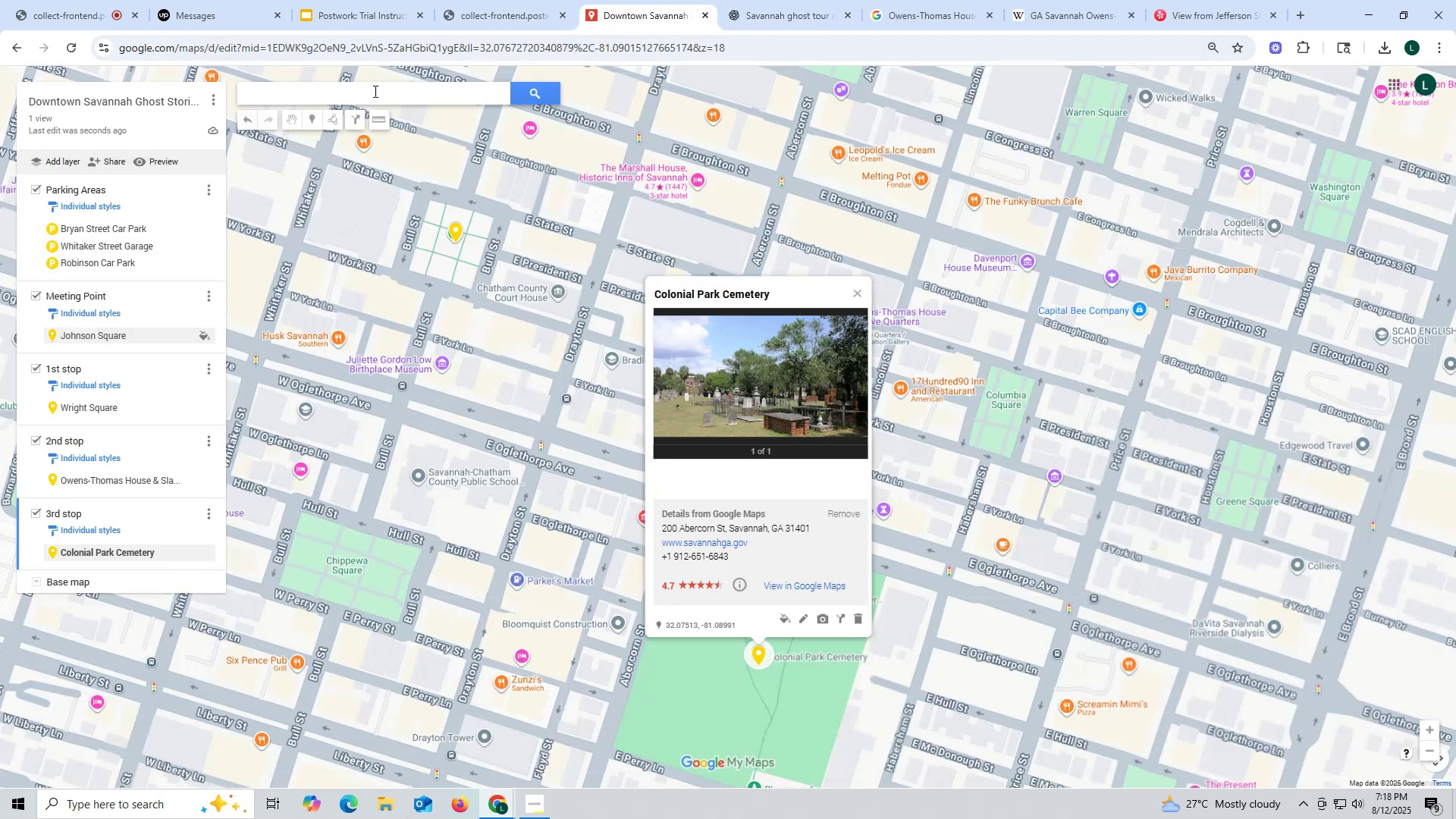 
left_click([374, 91])
 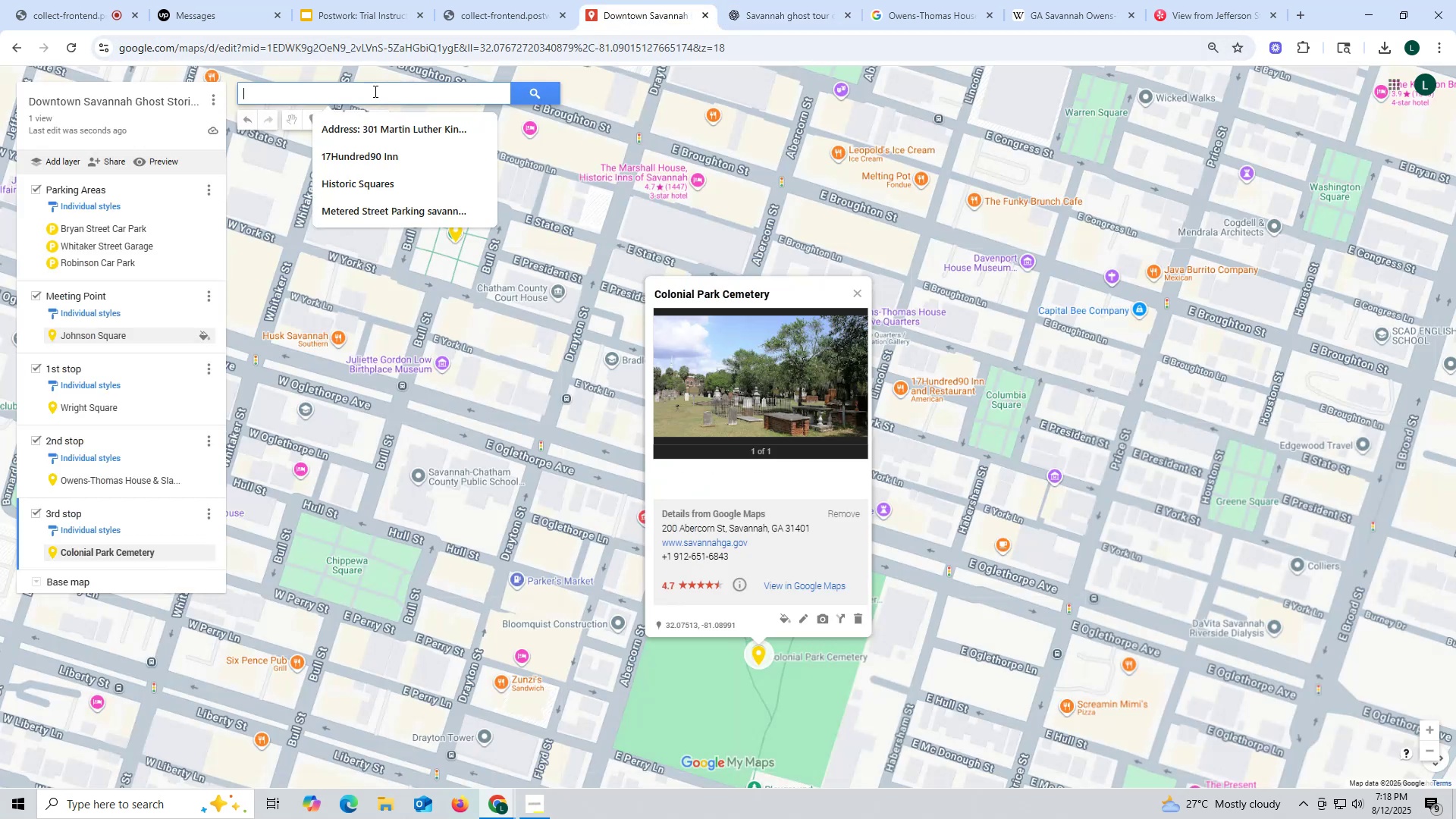 
hold_key(key=ControlLeft, duration=1.5)
 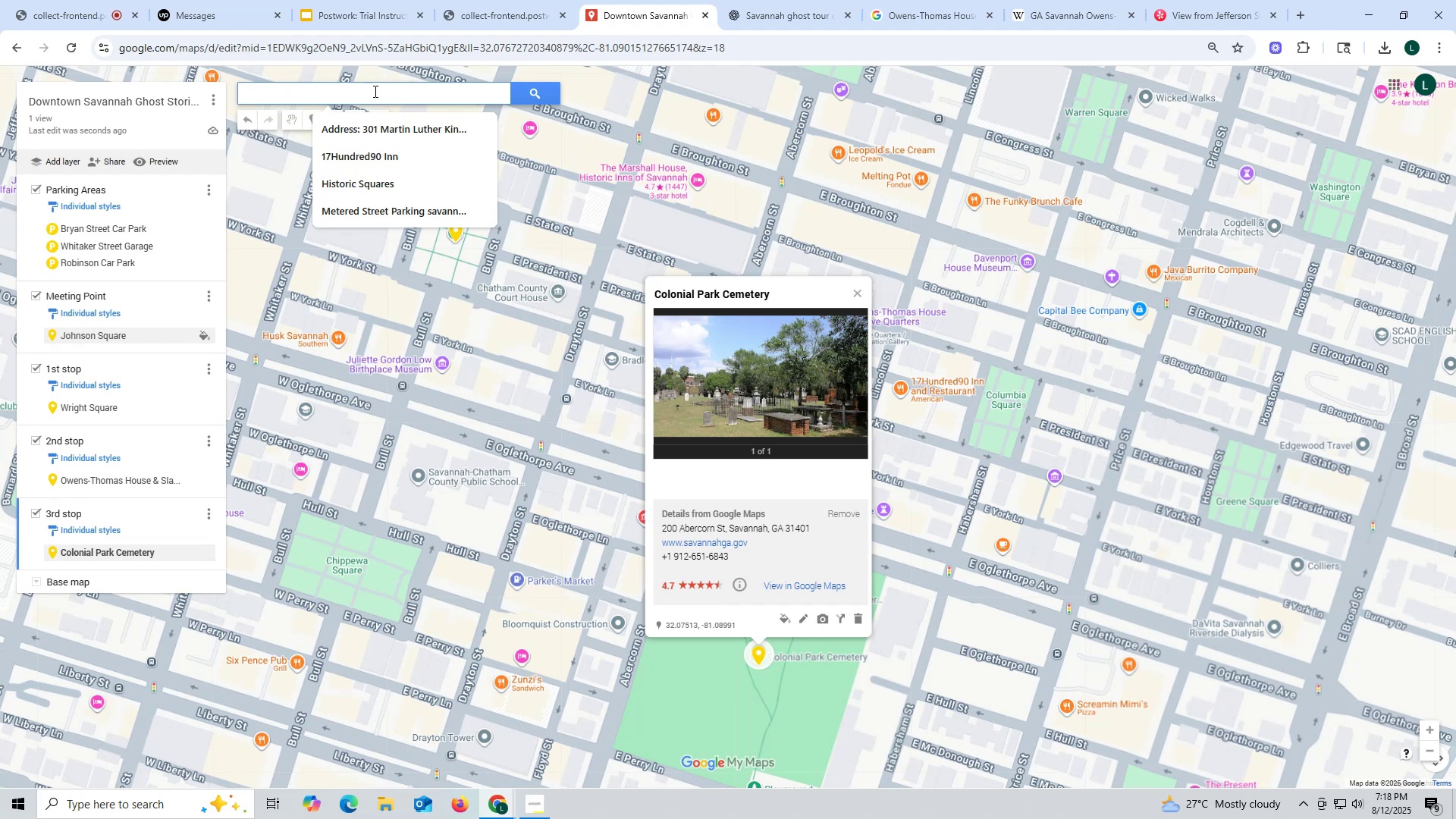 
key(Control+ControlLeft)
 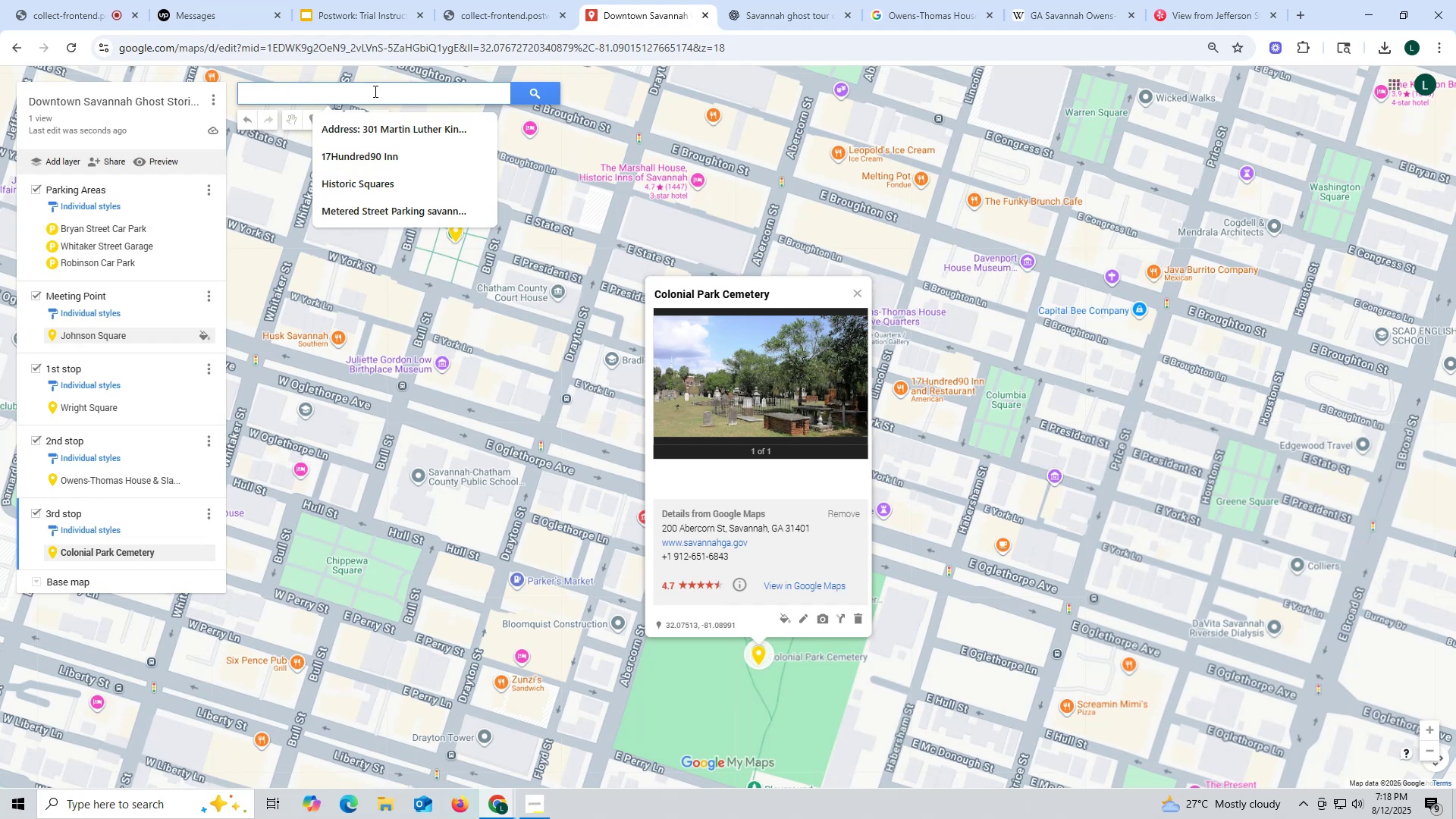 
key(Control+ControlLeft)
 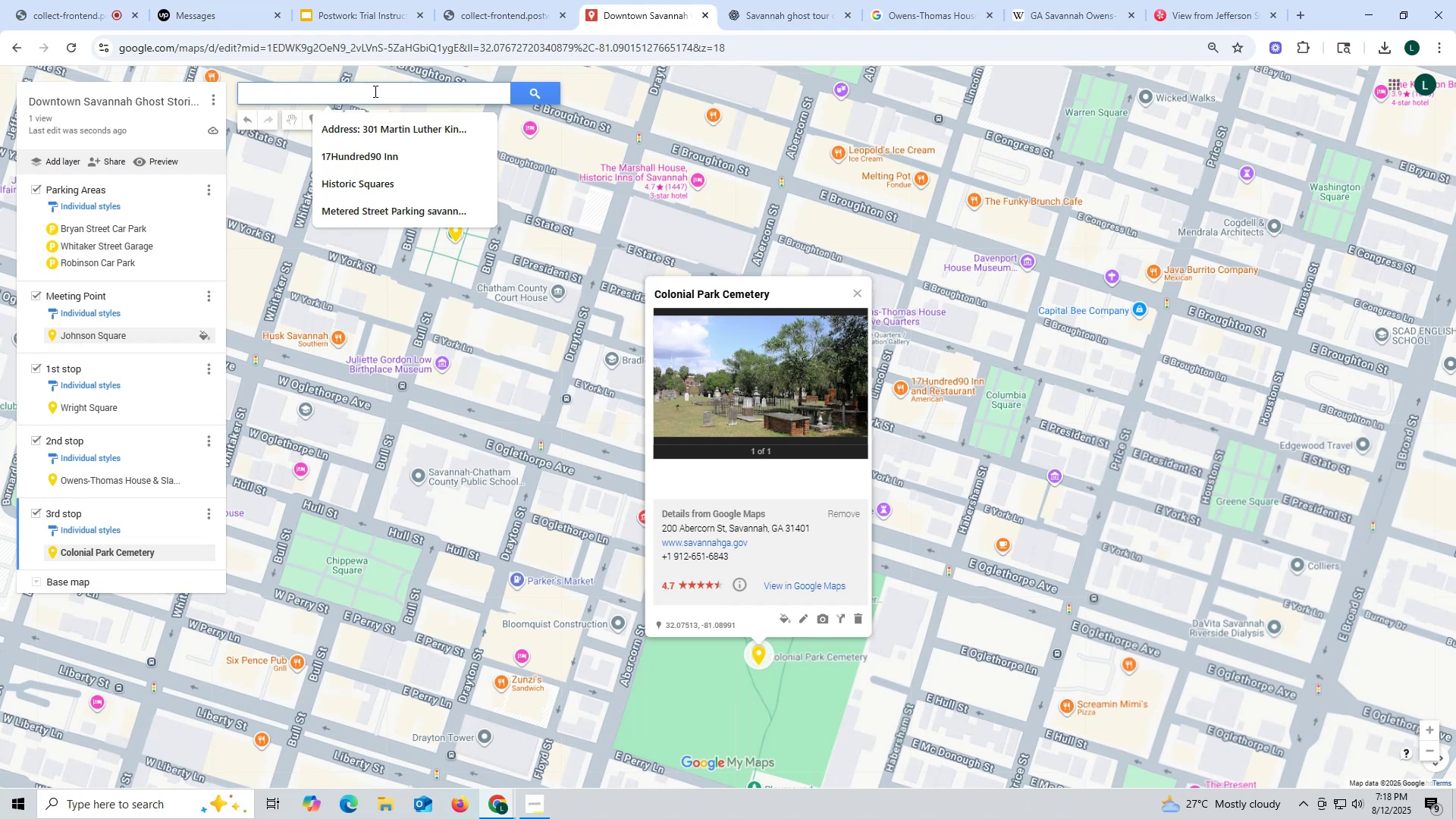 
key(Control+ControlLeft)
 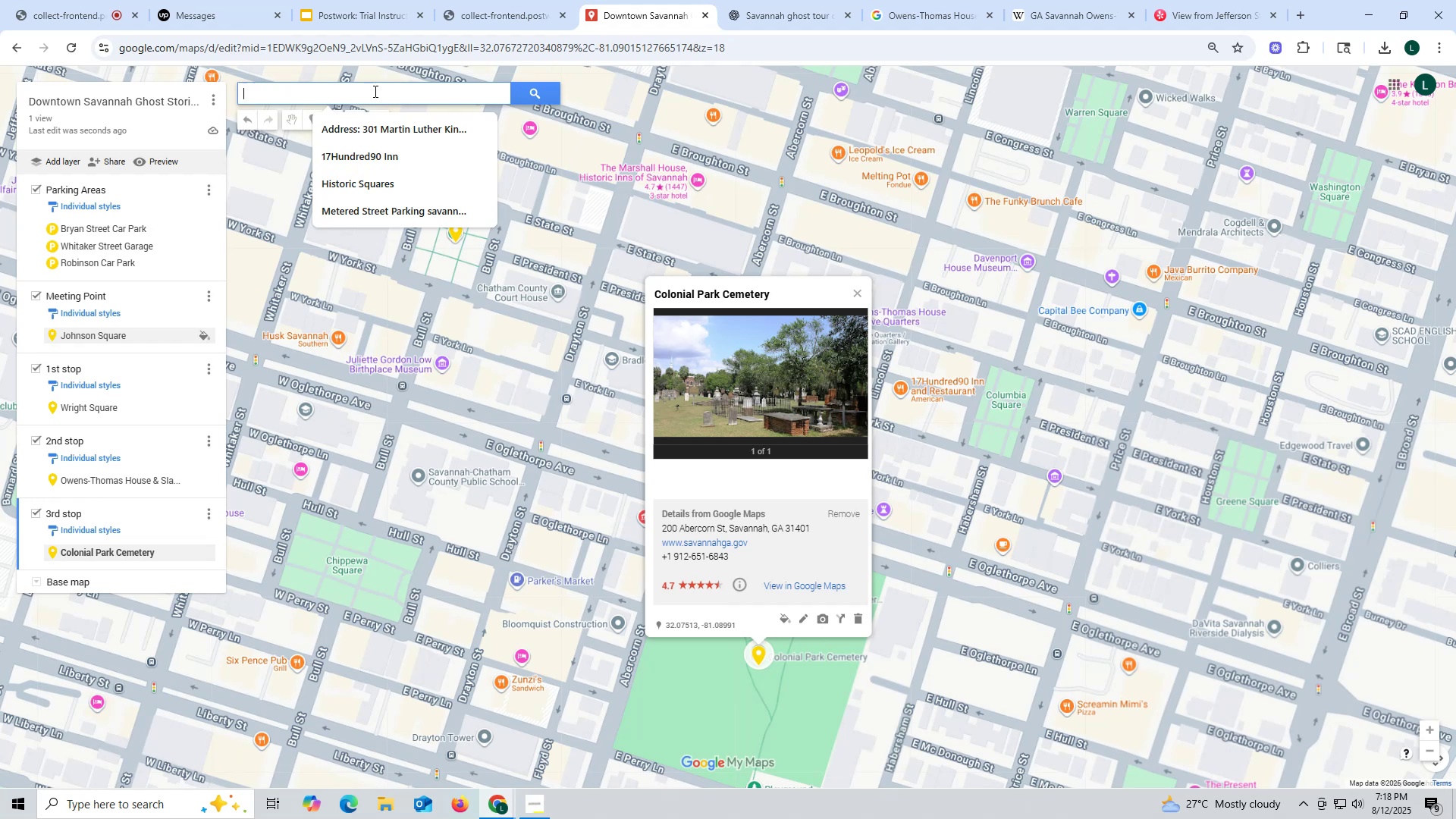 
key(Control+ControlLeft)
 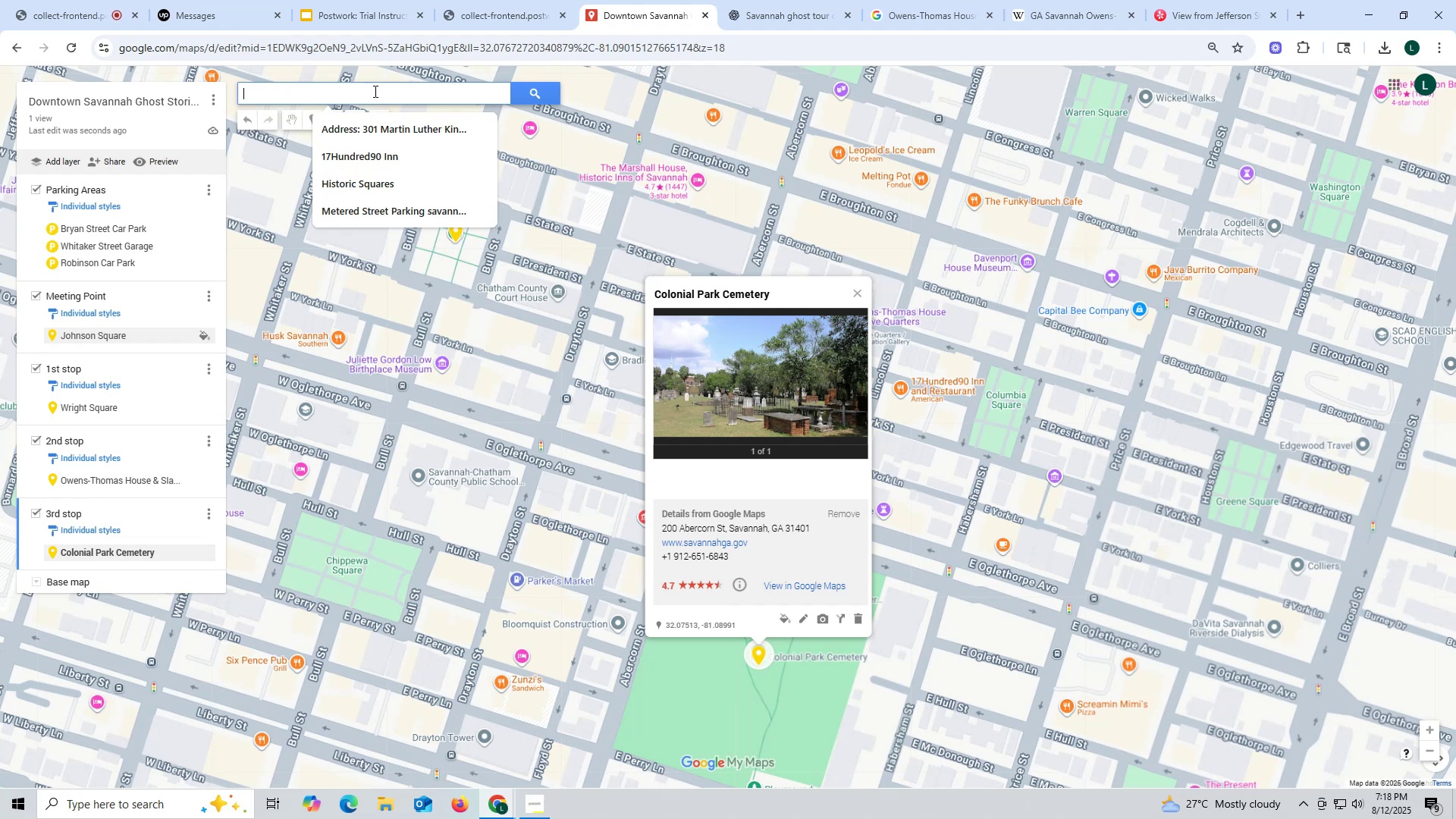 
key(Control+ControlLeft)
 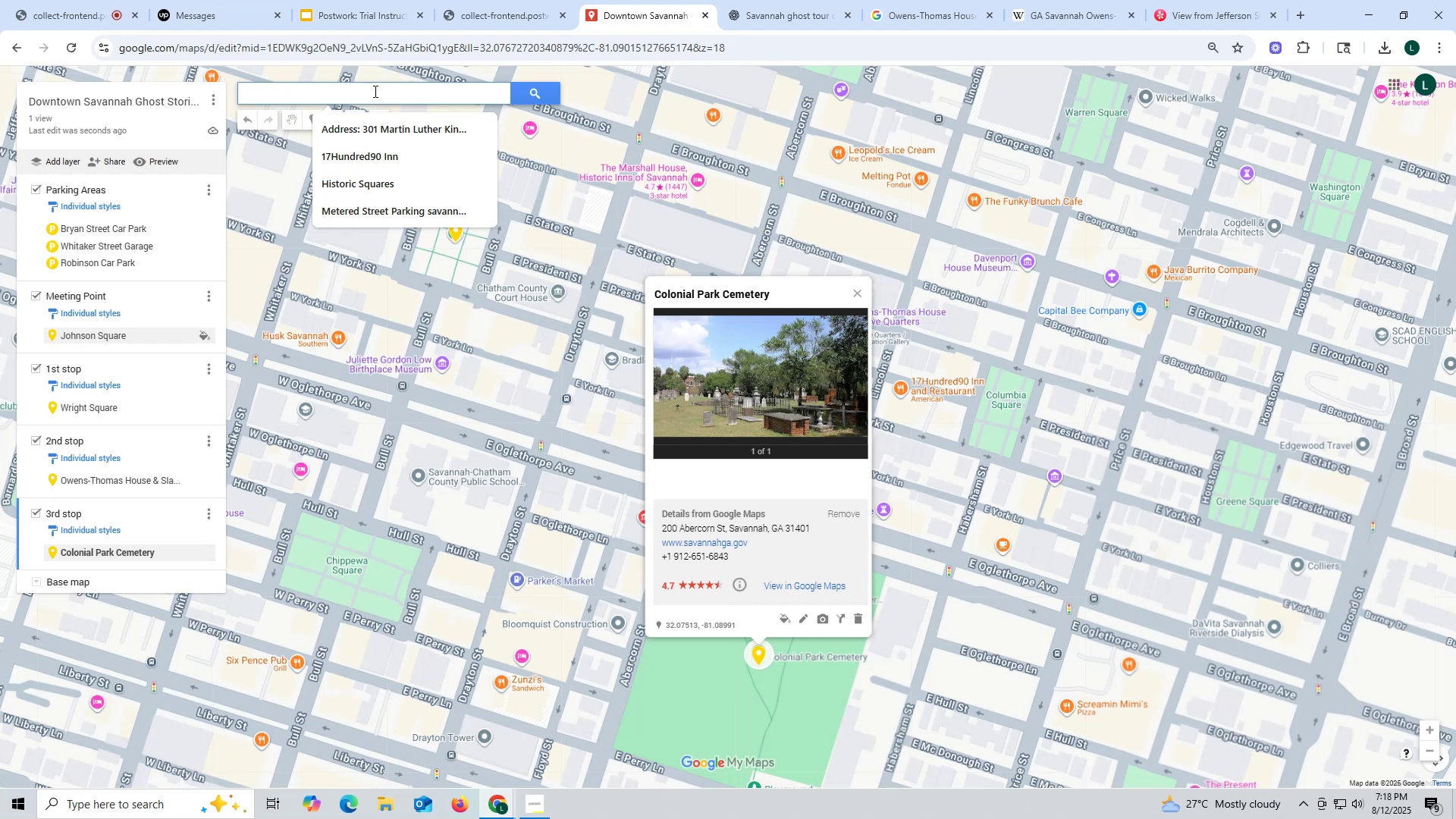 
key(Control+ControlLeft)
 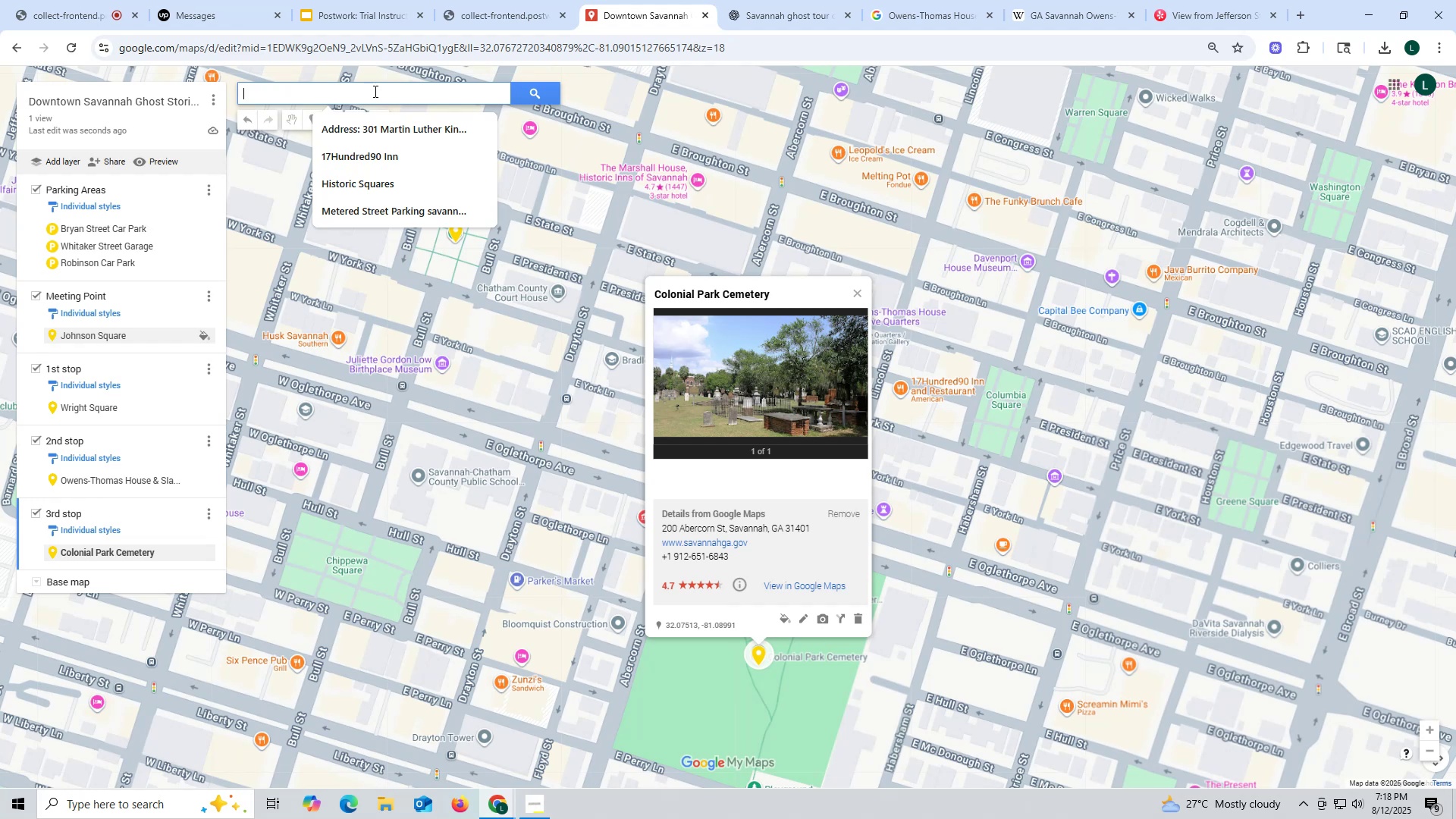 
key(Control+ControlLeft)
 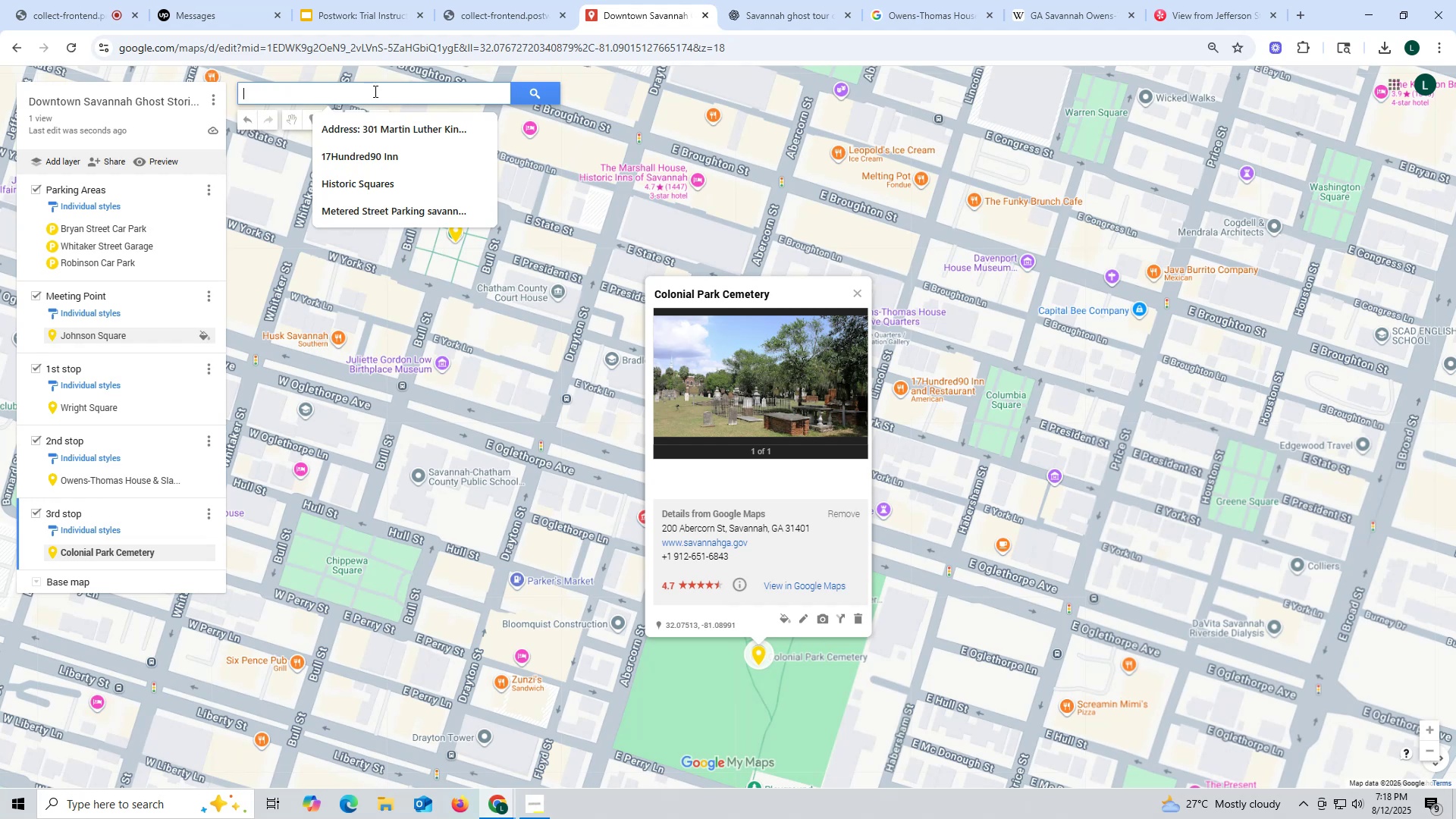 
key(Control+ControlLeft)
 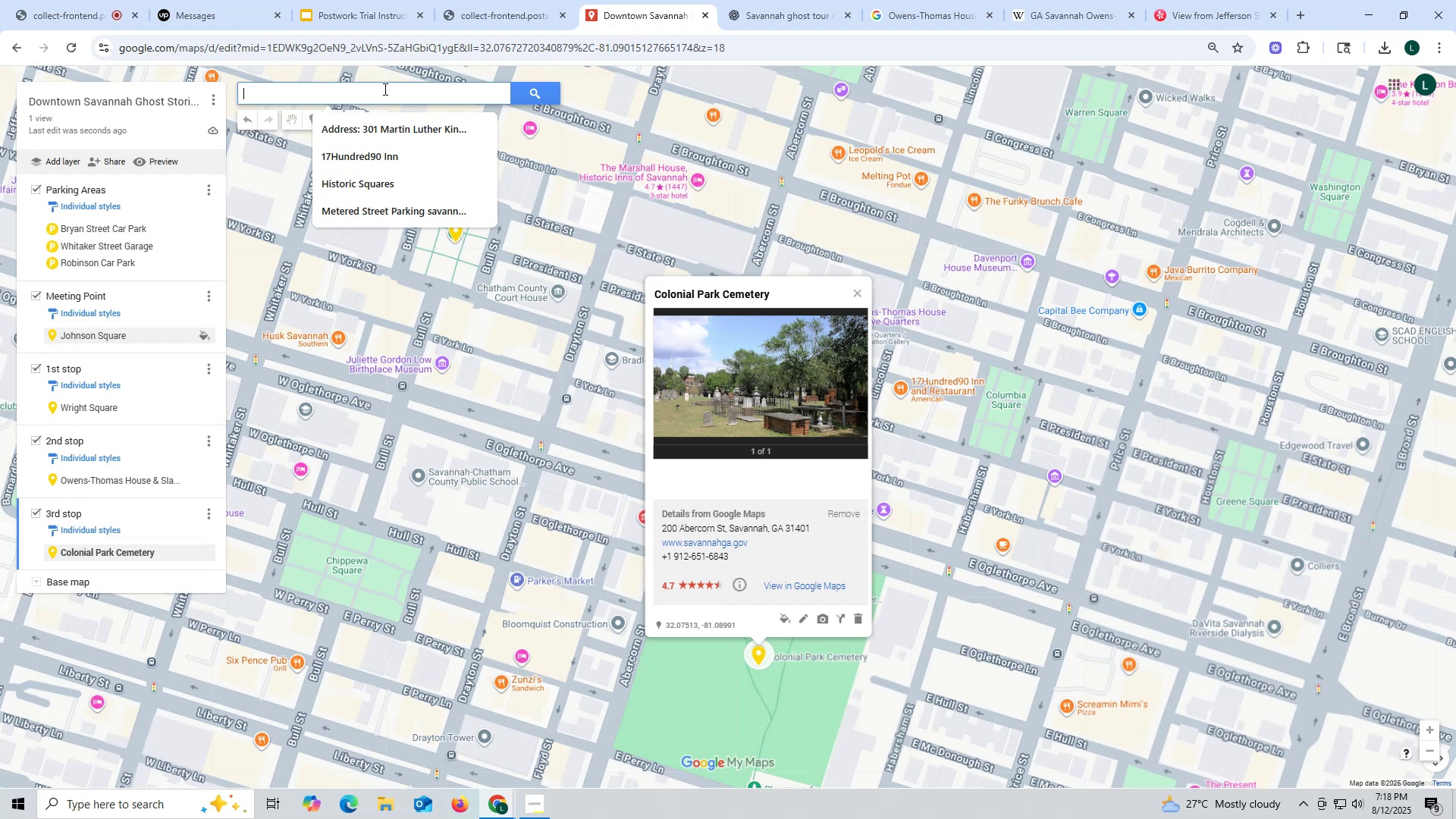 
wait(6.07)
 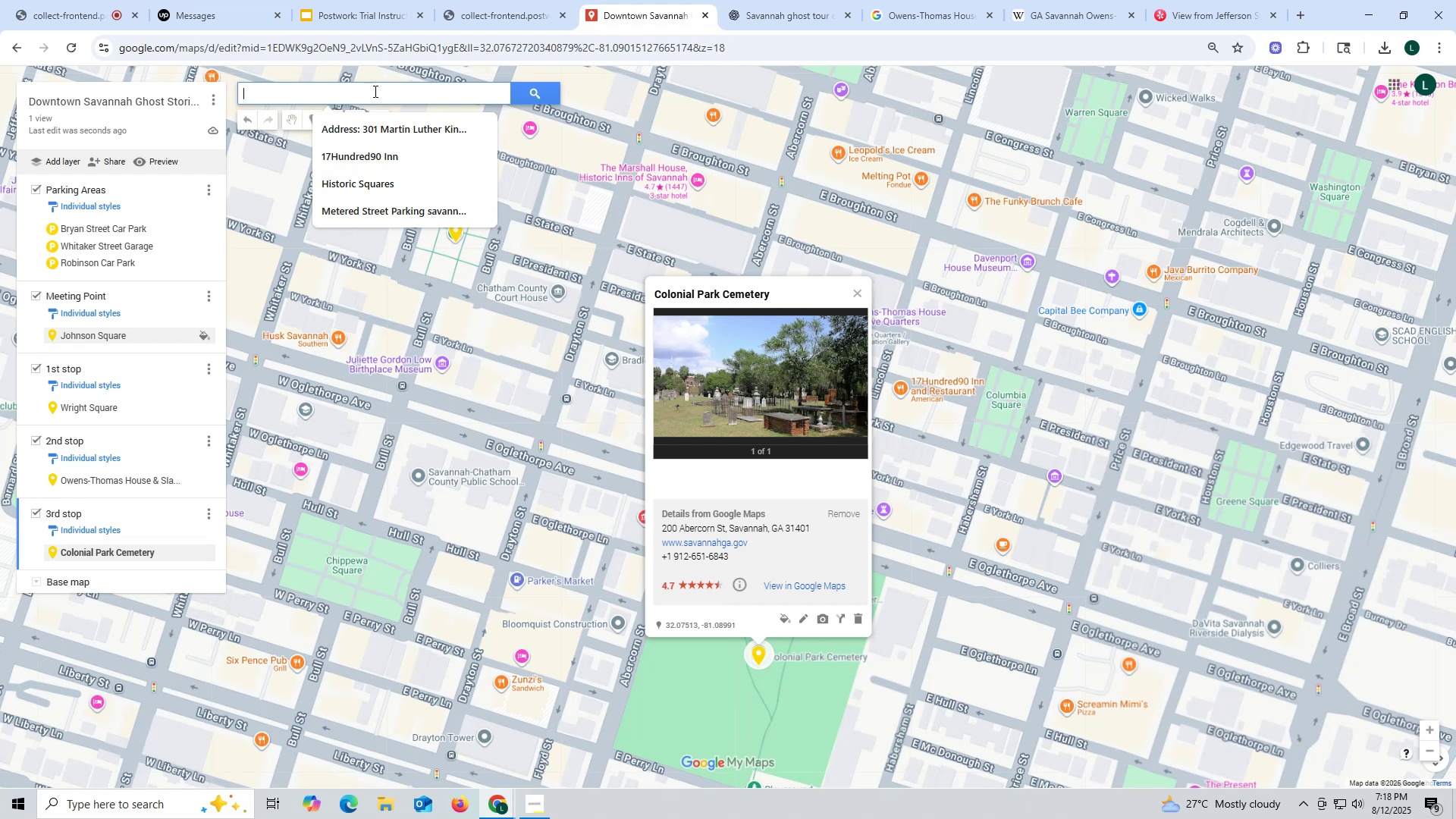 
left_click([771, 3])
 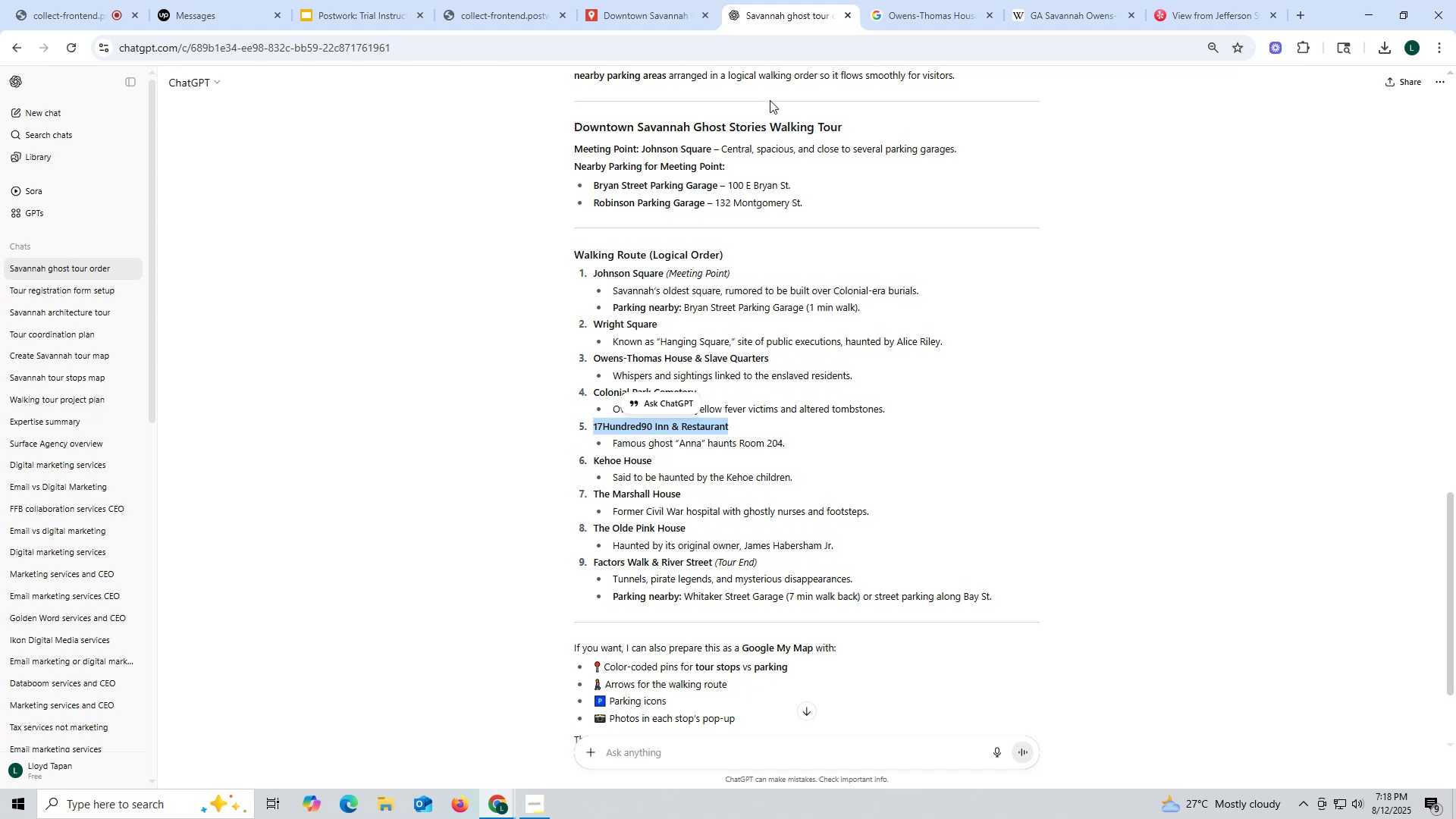 
wait(19.24)
 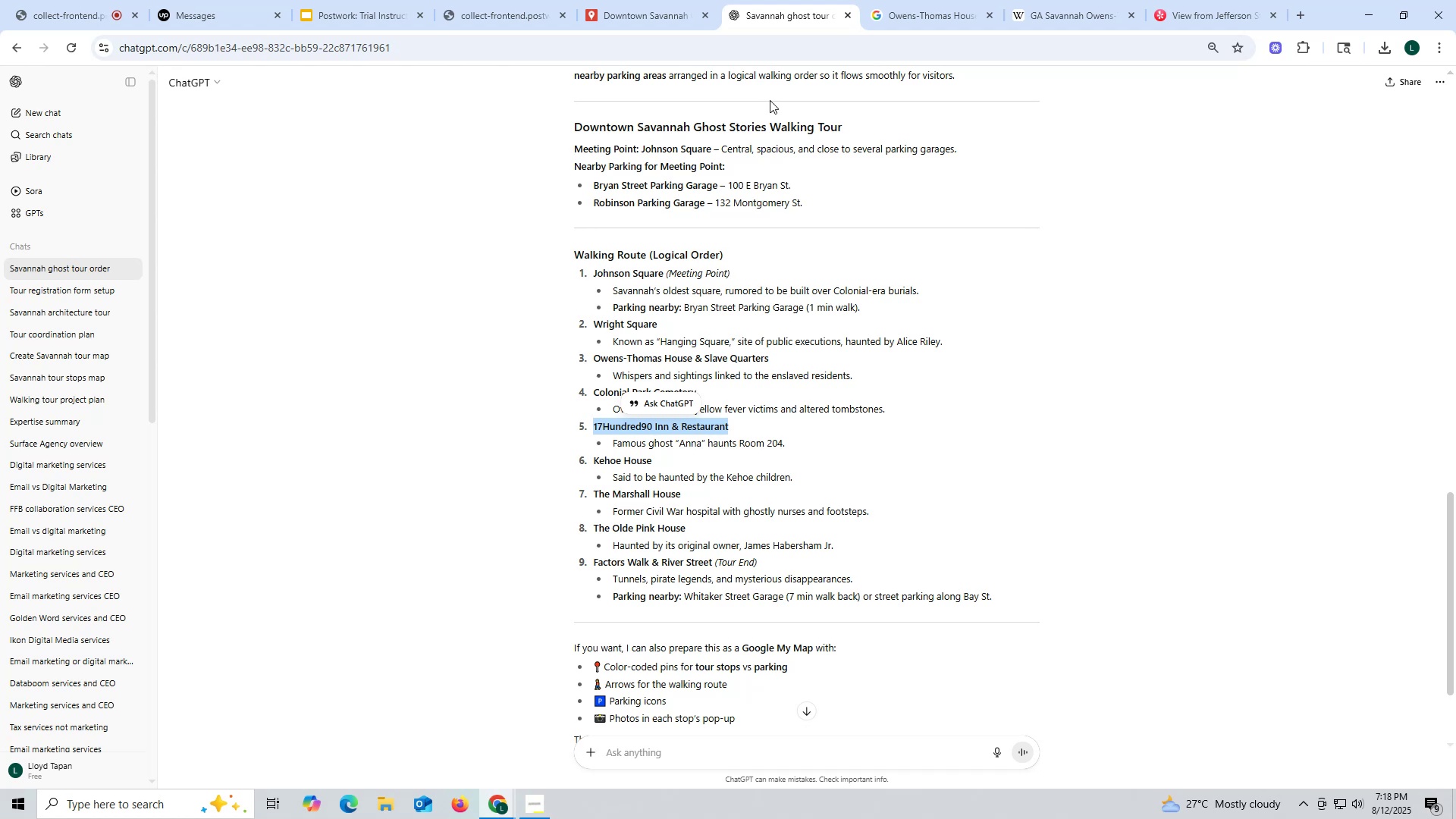 
left_click([660, 12])
 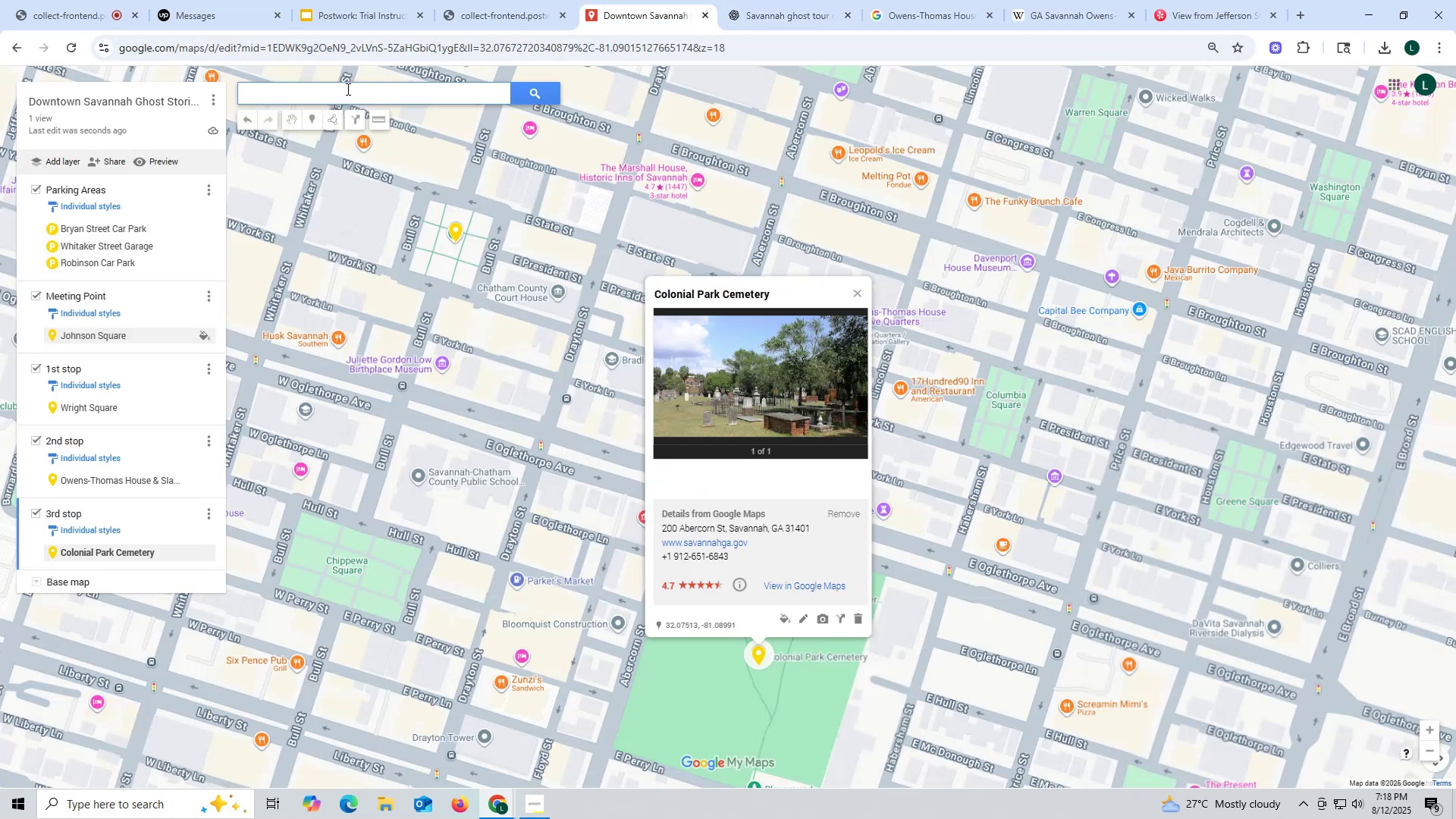 
key(Control+ControlLeft)
 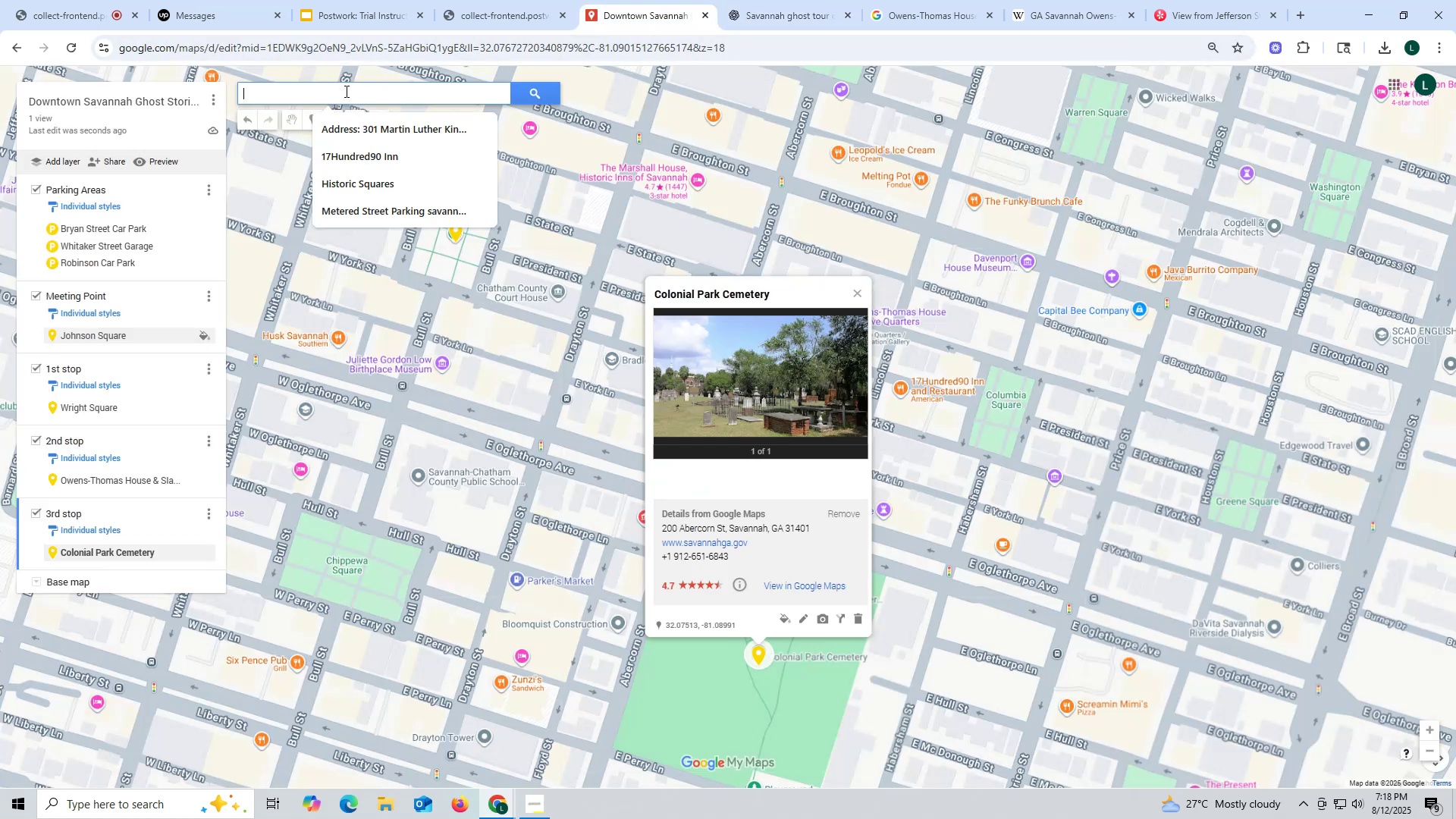 
left_click([345, 91])
 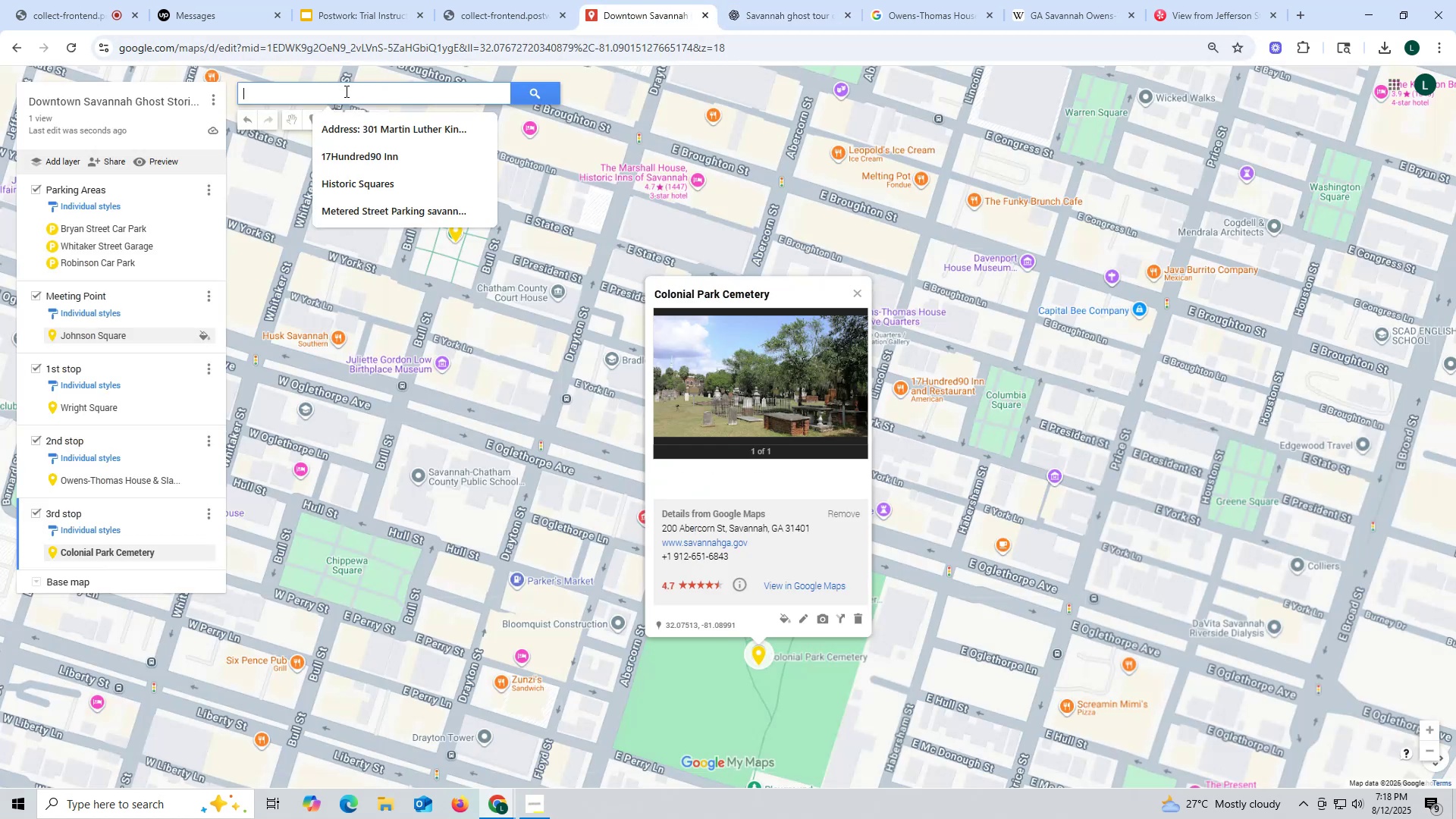 
key(Control+V)
 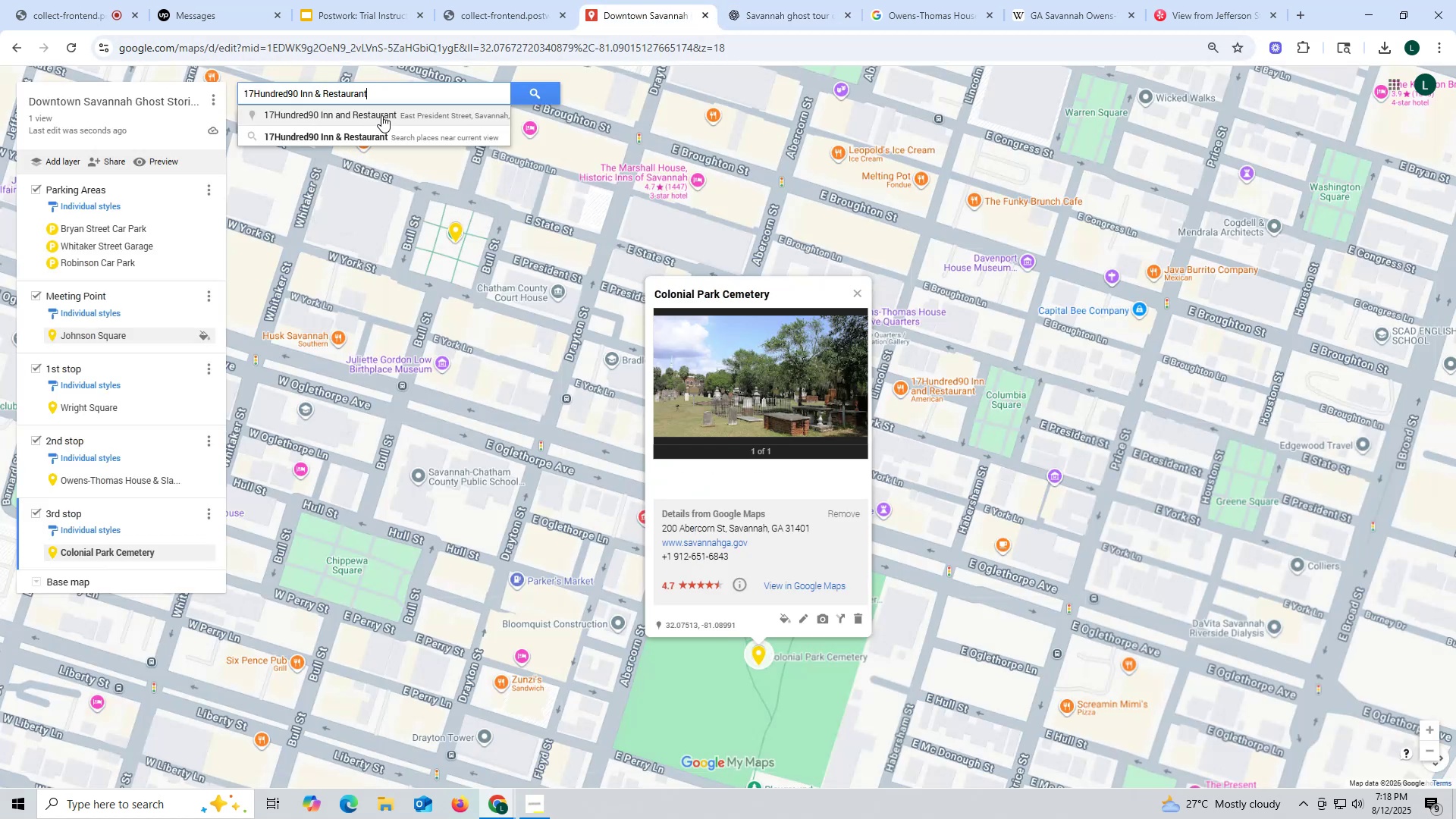 
left_click([381, 115])
 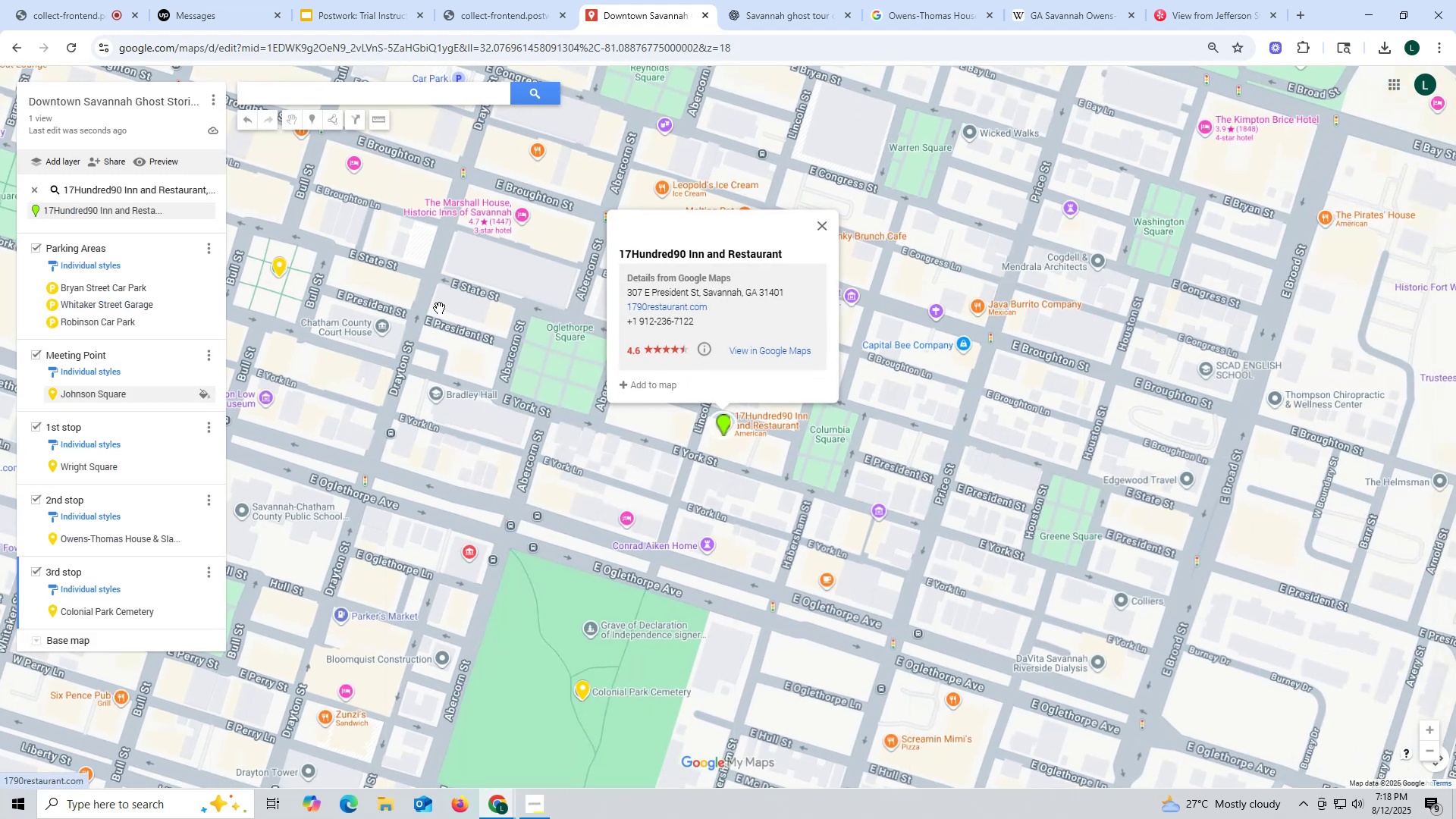 
wait(5.58)
 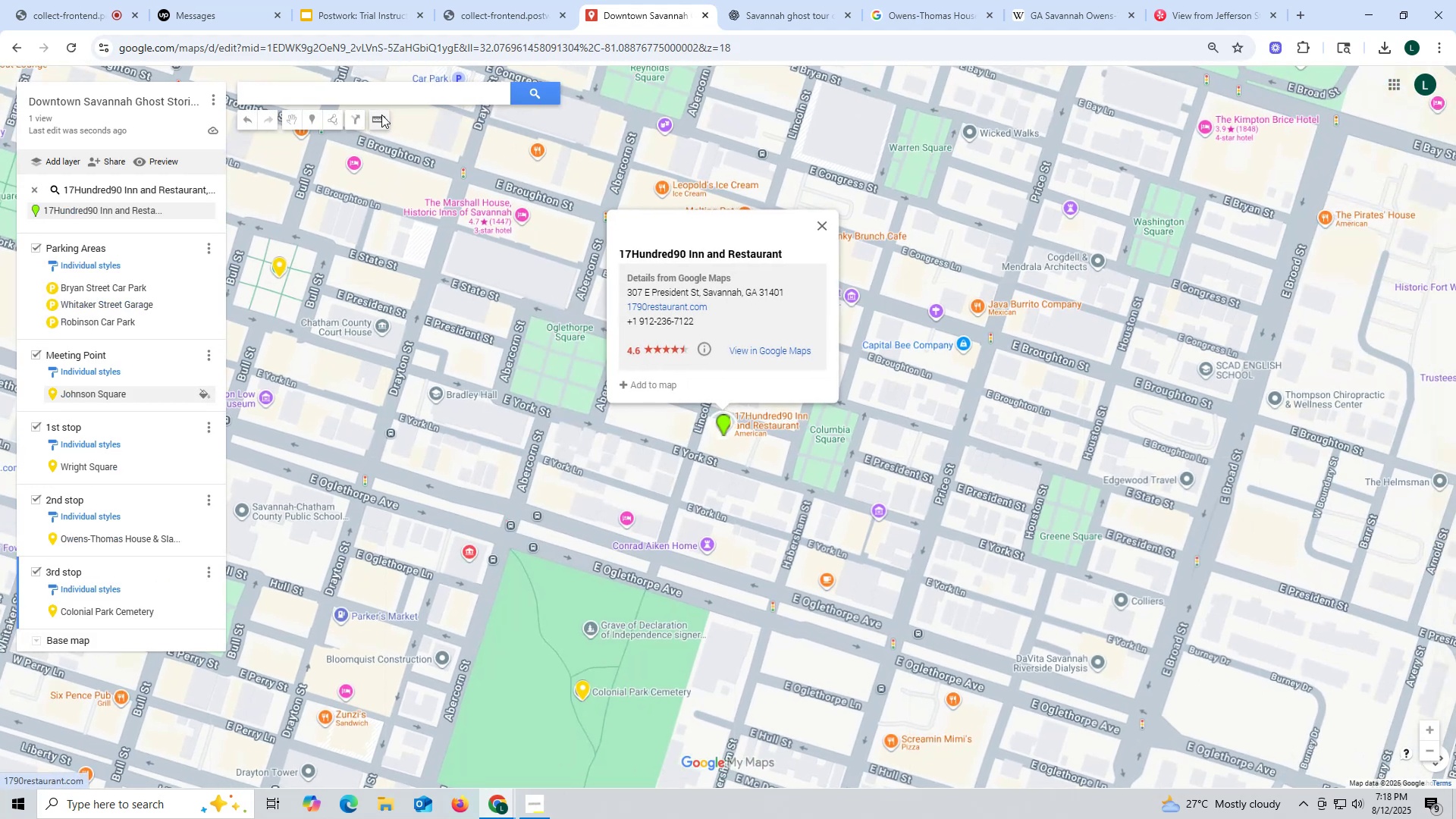 
scroll: coordinate [105, 494], scroll_direction: down, amount: 6.0
 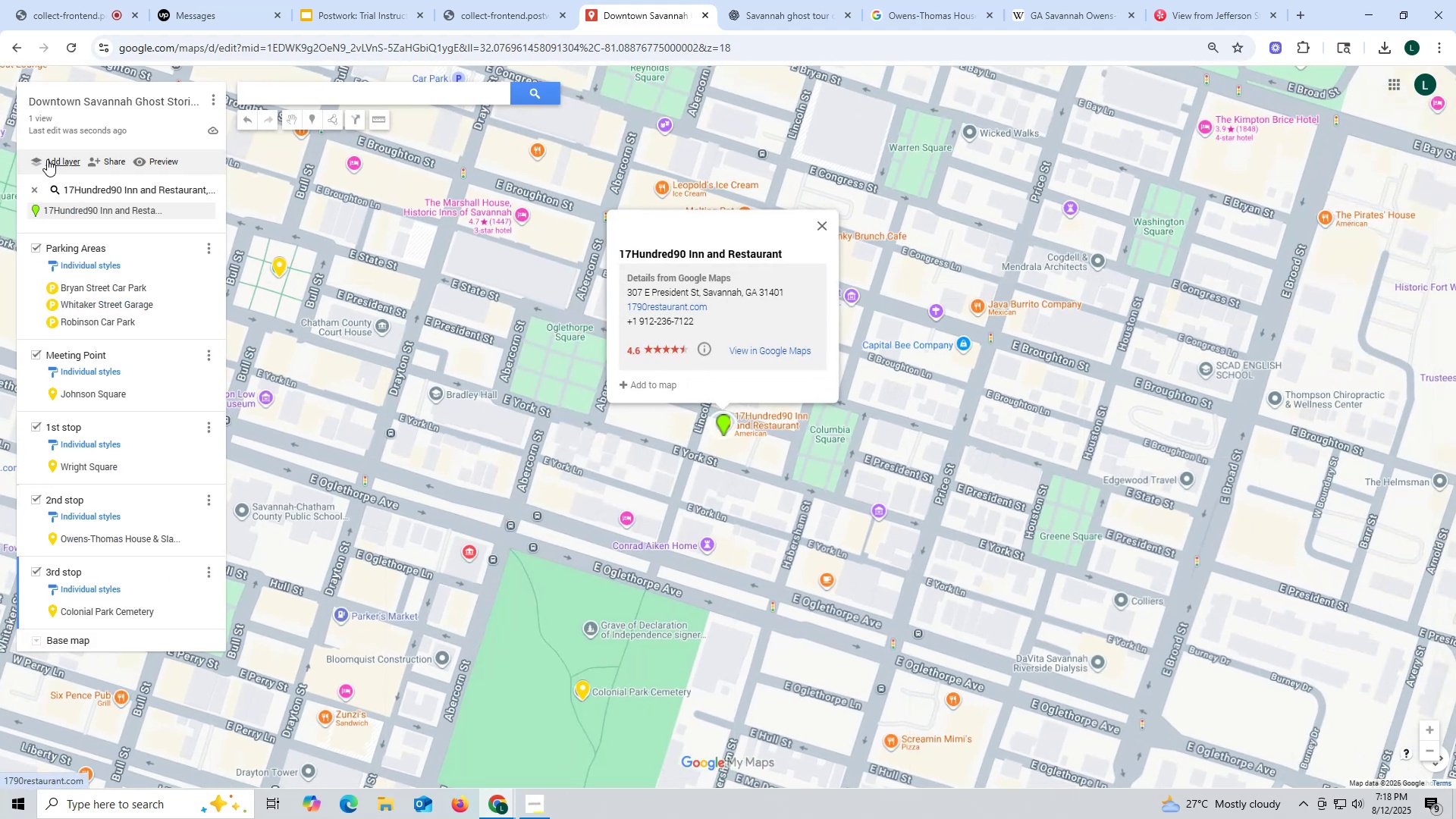 
left_click([55, 159])
 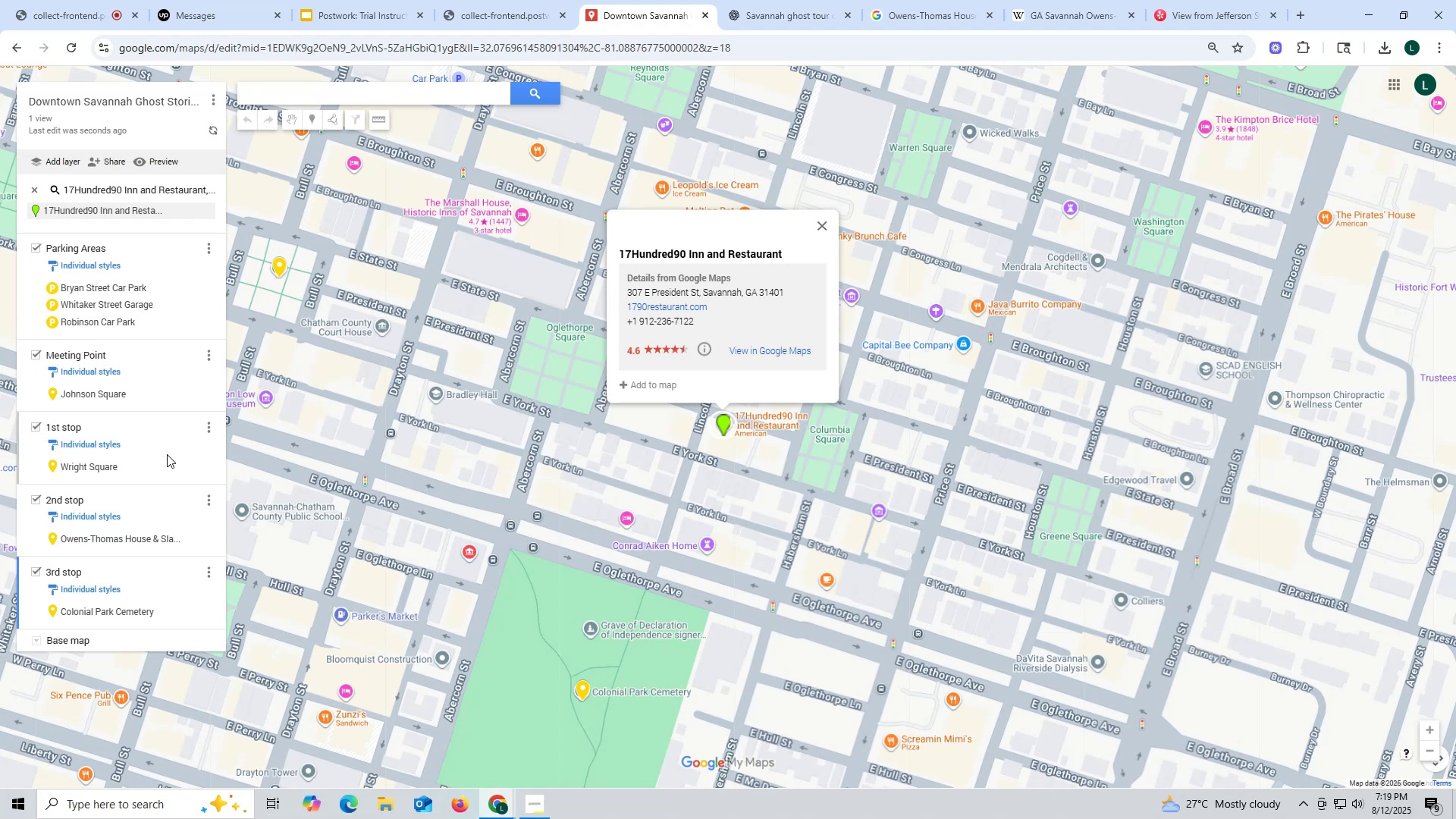 
scroll: coordinate [159, 428], scroll_direction: down, amount: 6.0
 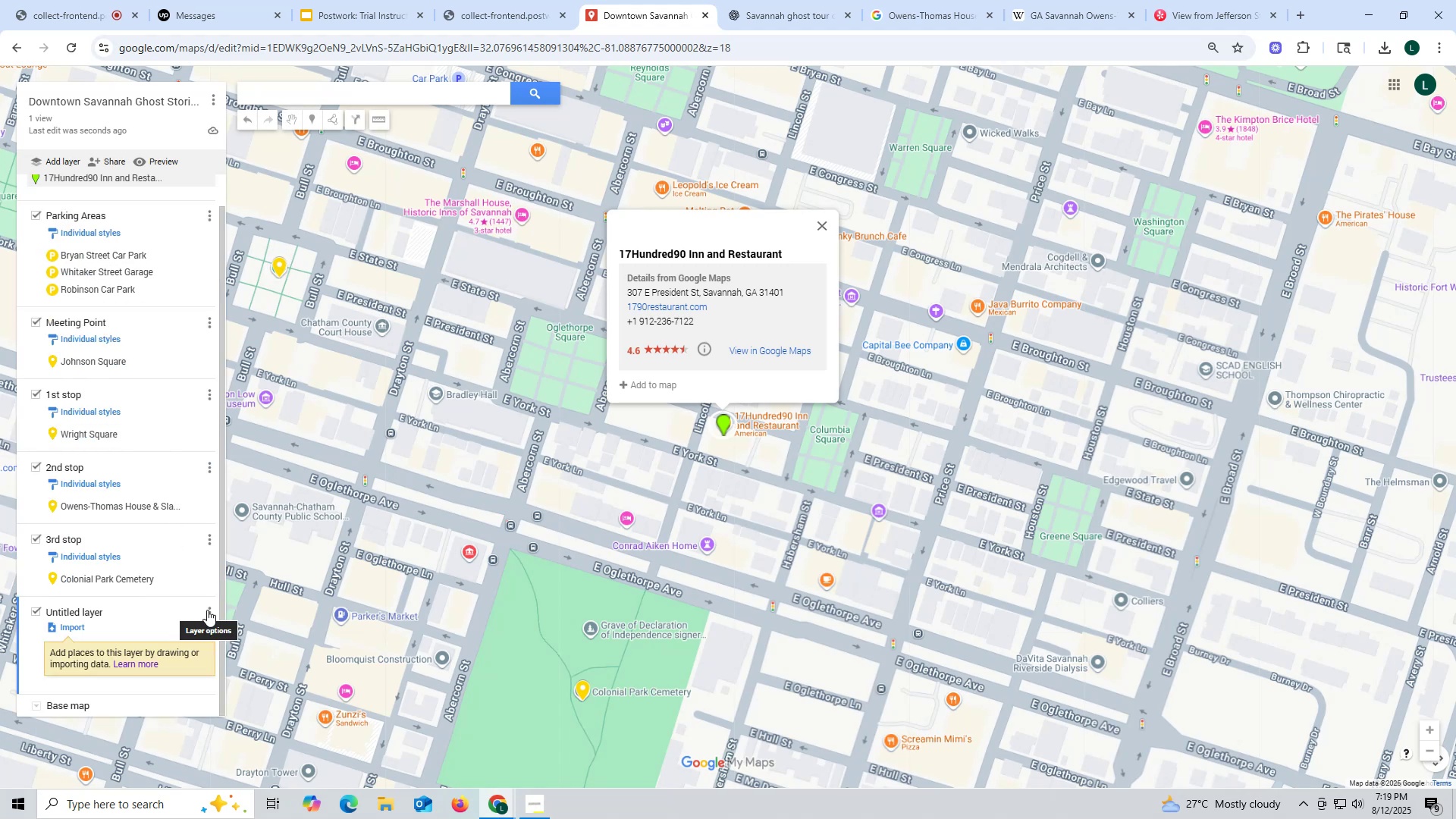 
left_click([208, 609])
 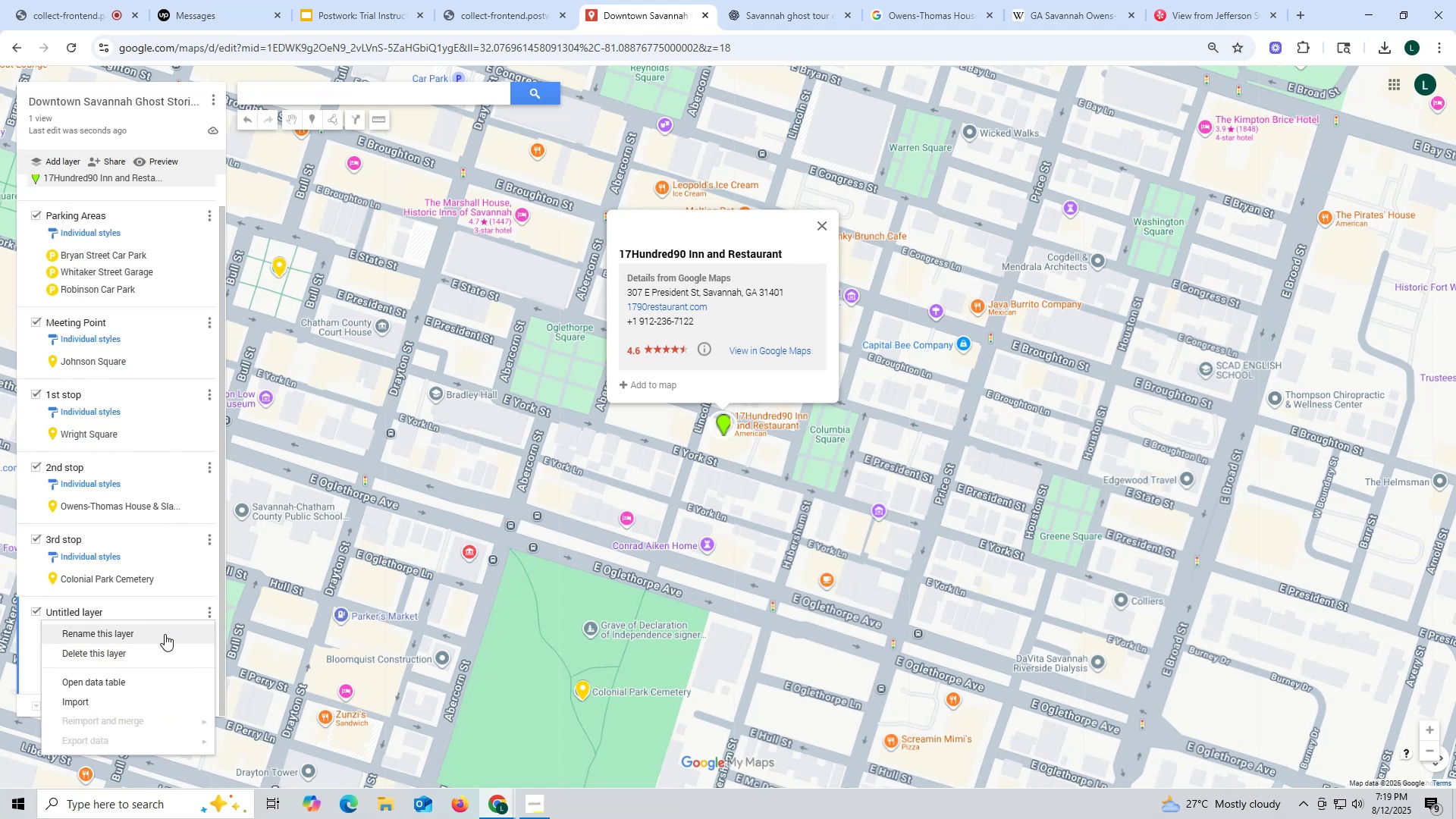 
left_click([164, 634])
 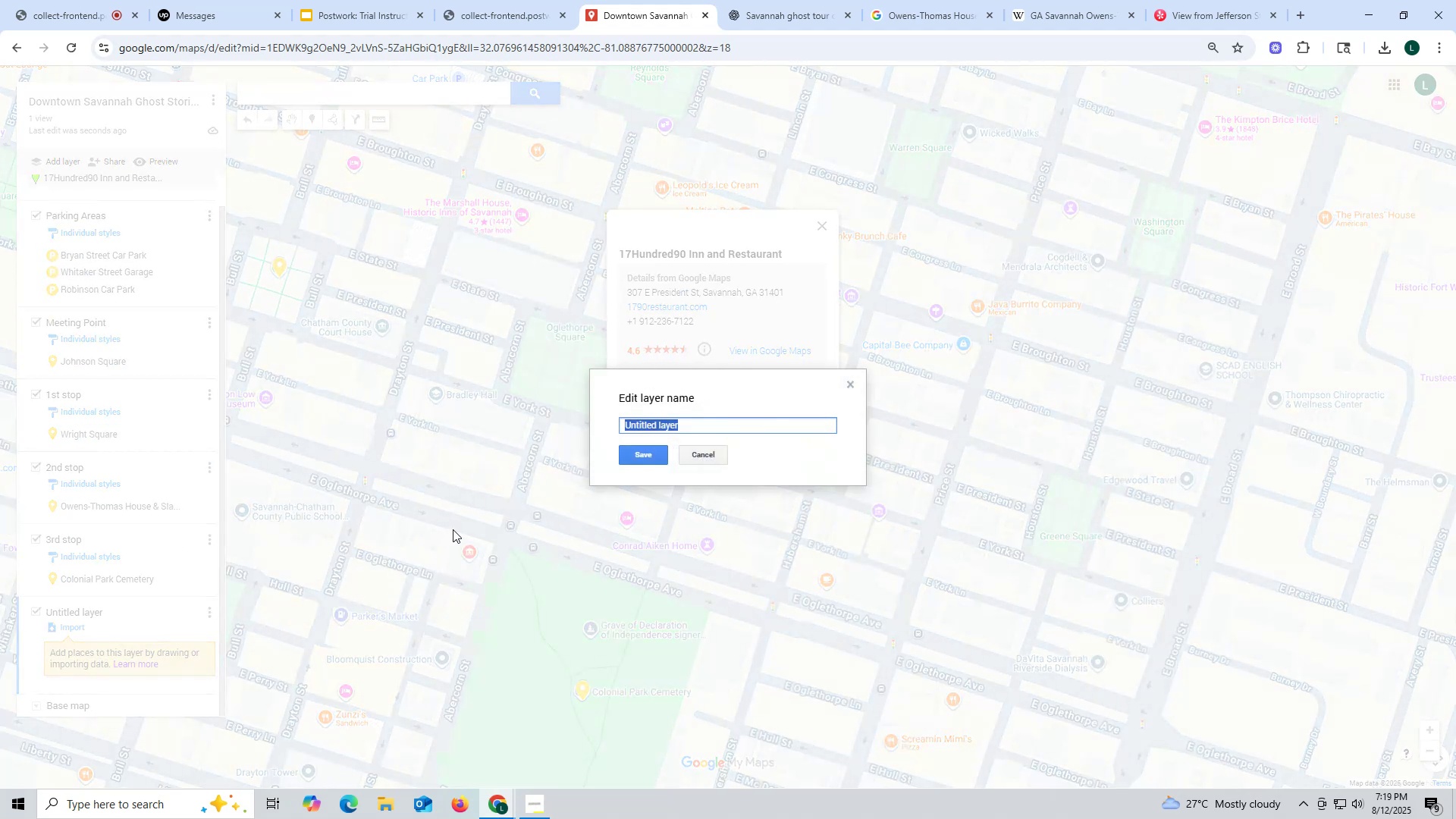 
type(4th stop)
 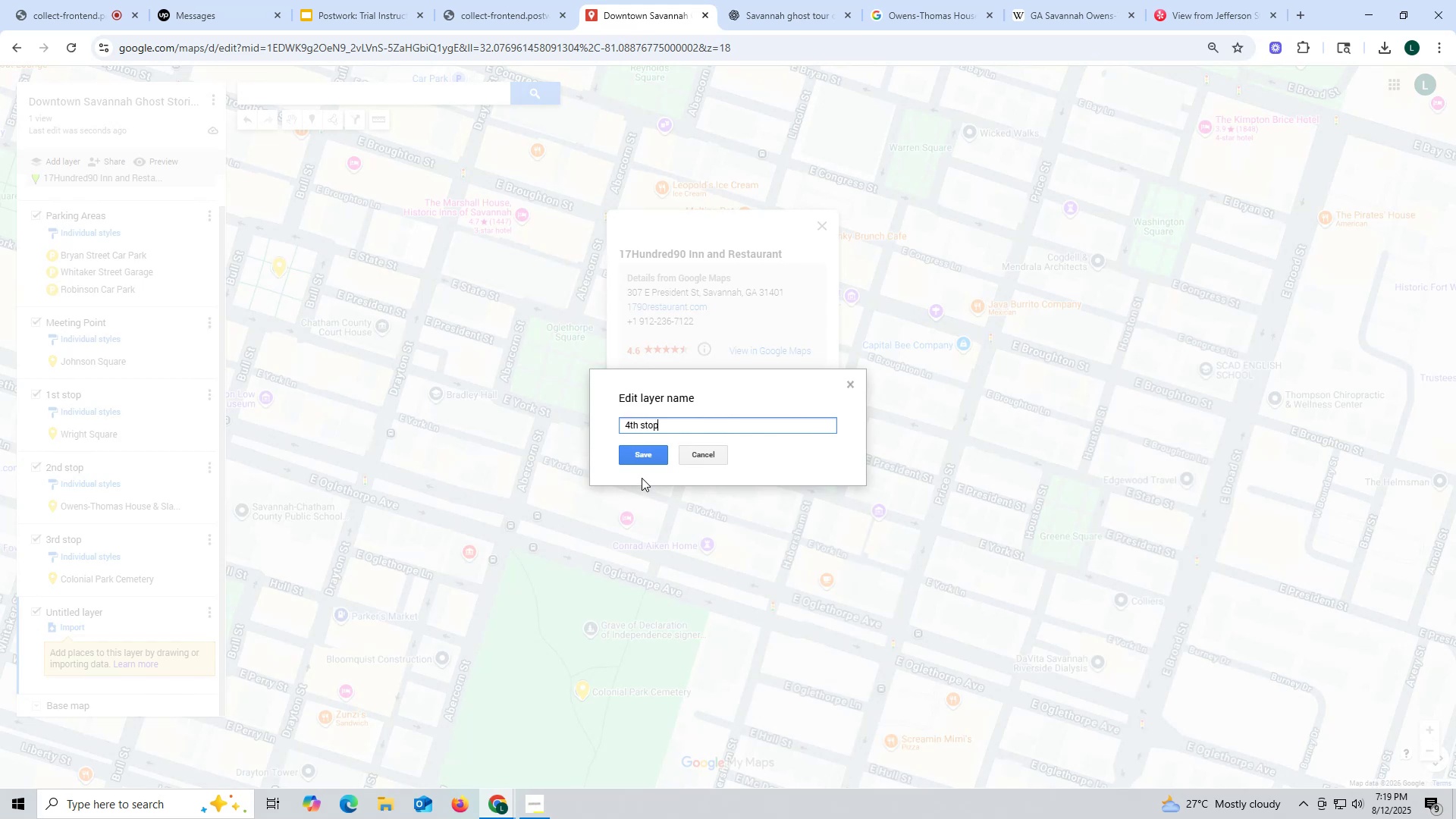 
left_click([642, 459])
 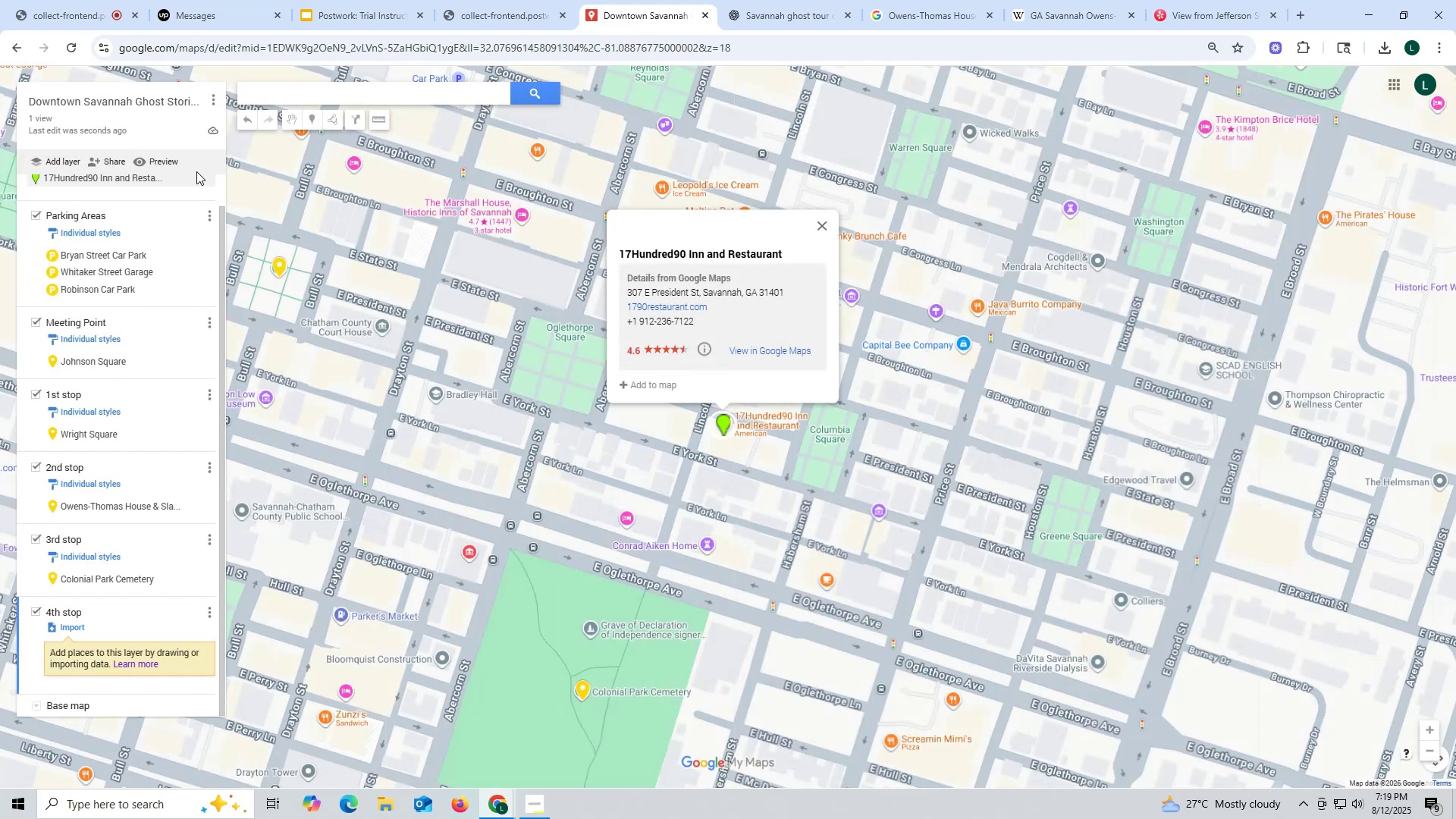 
left_click([201, 177])
 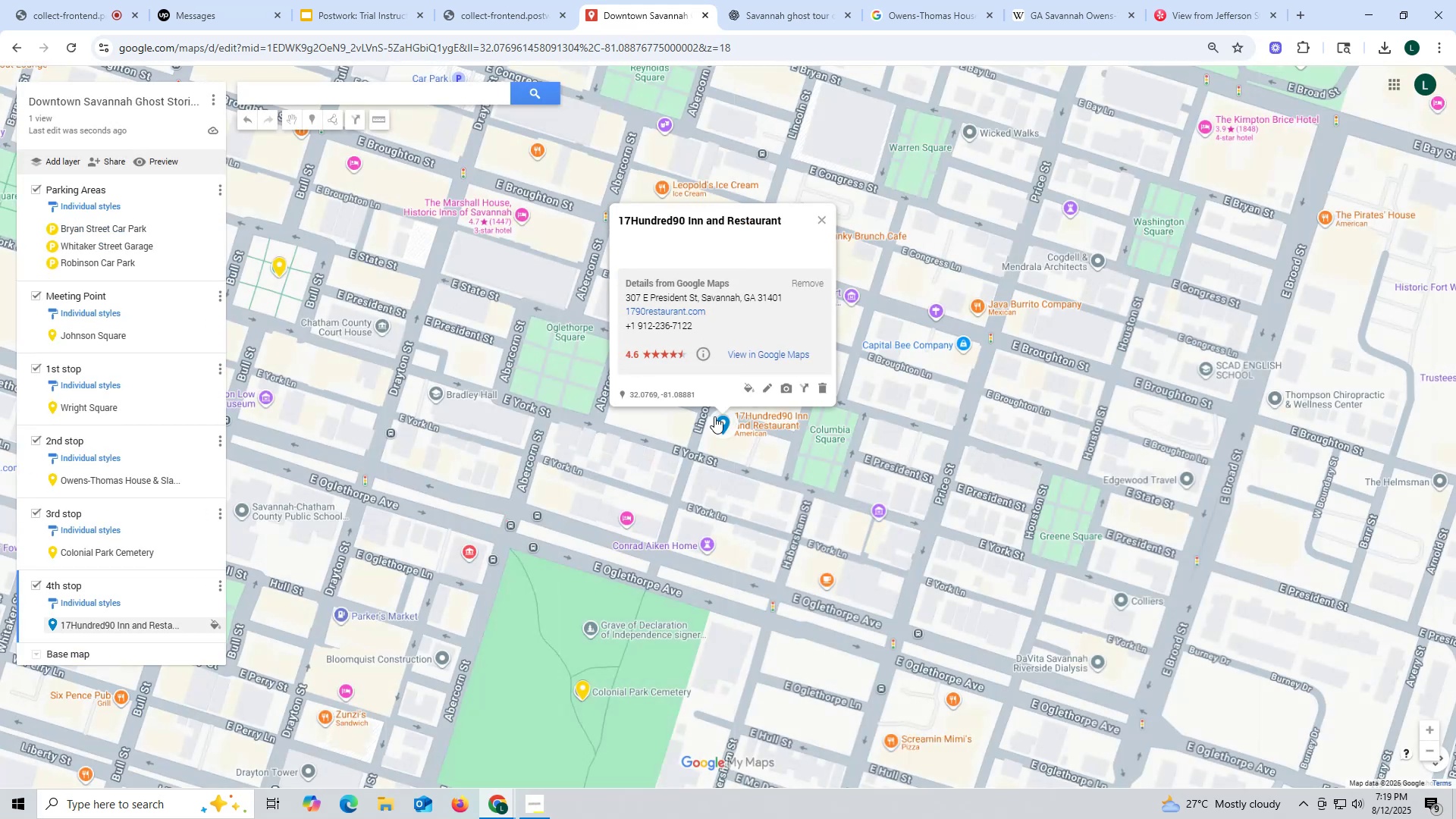 
left_click([723, 422])
 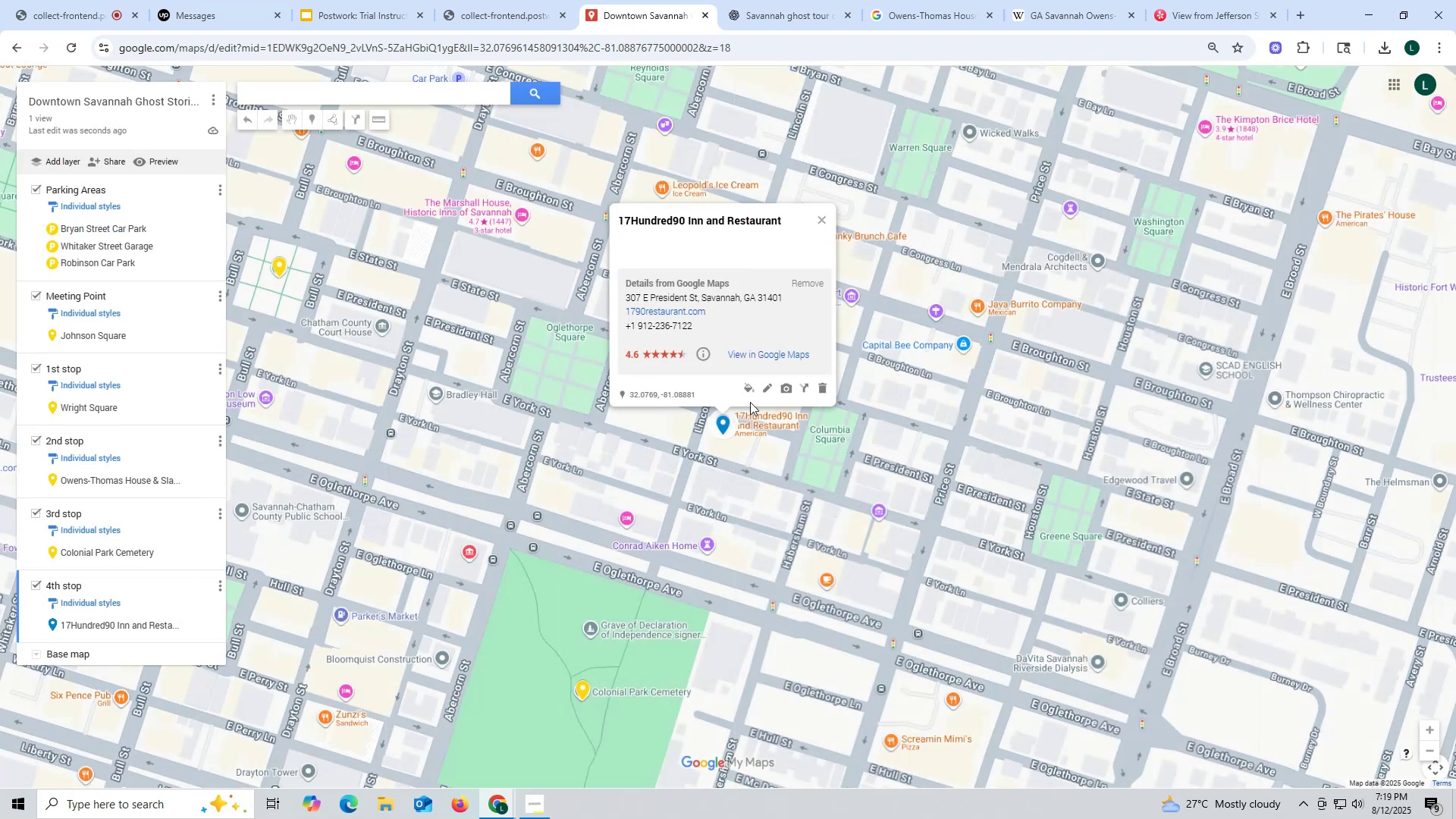 
left_click([749, 394])
 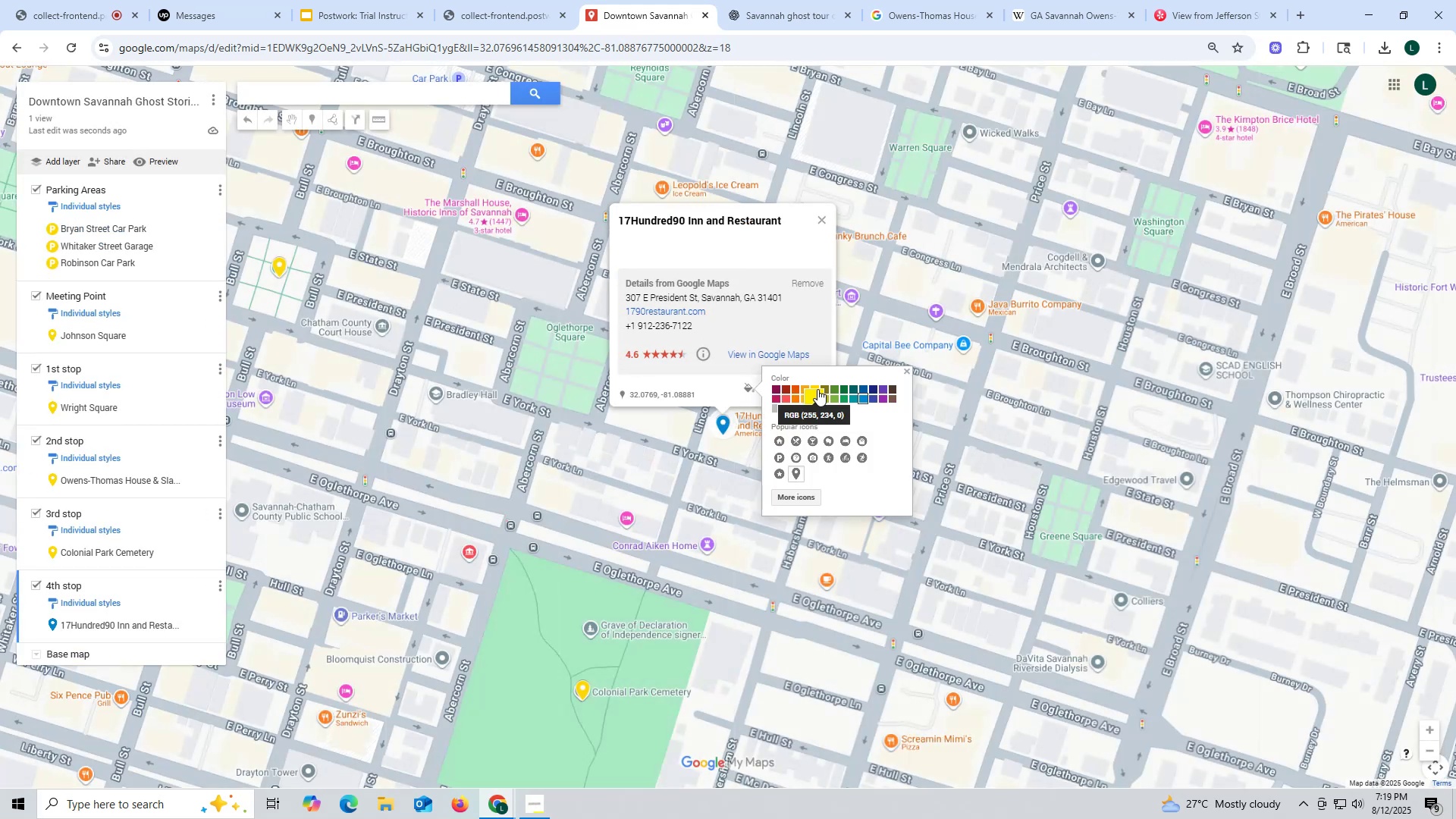 
left_click([817, 389])
 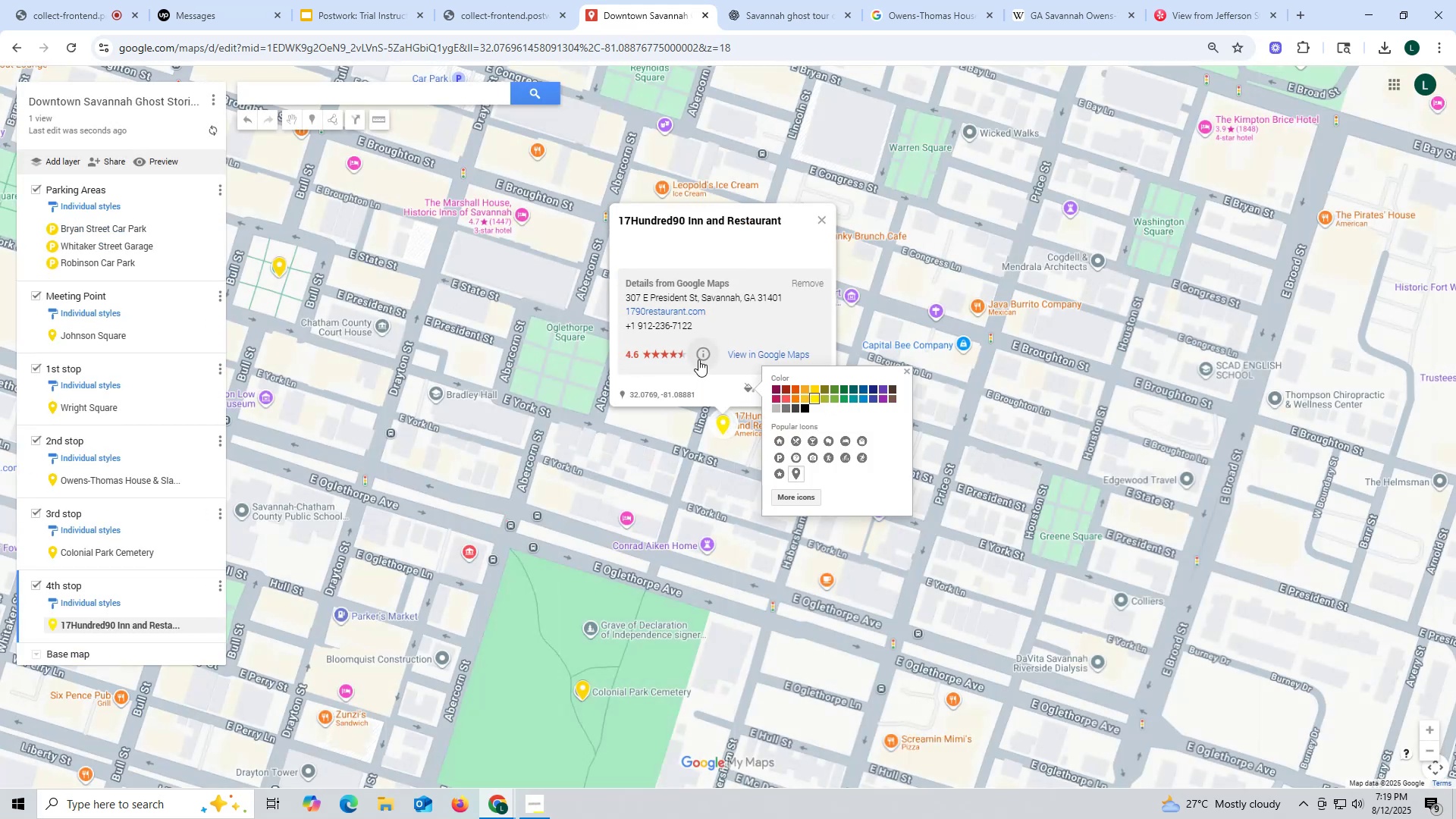 
left_click([718, 319])
 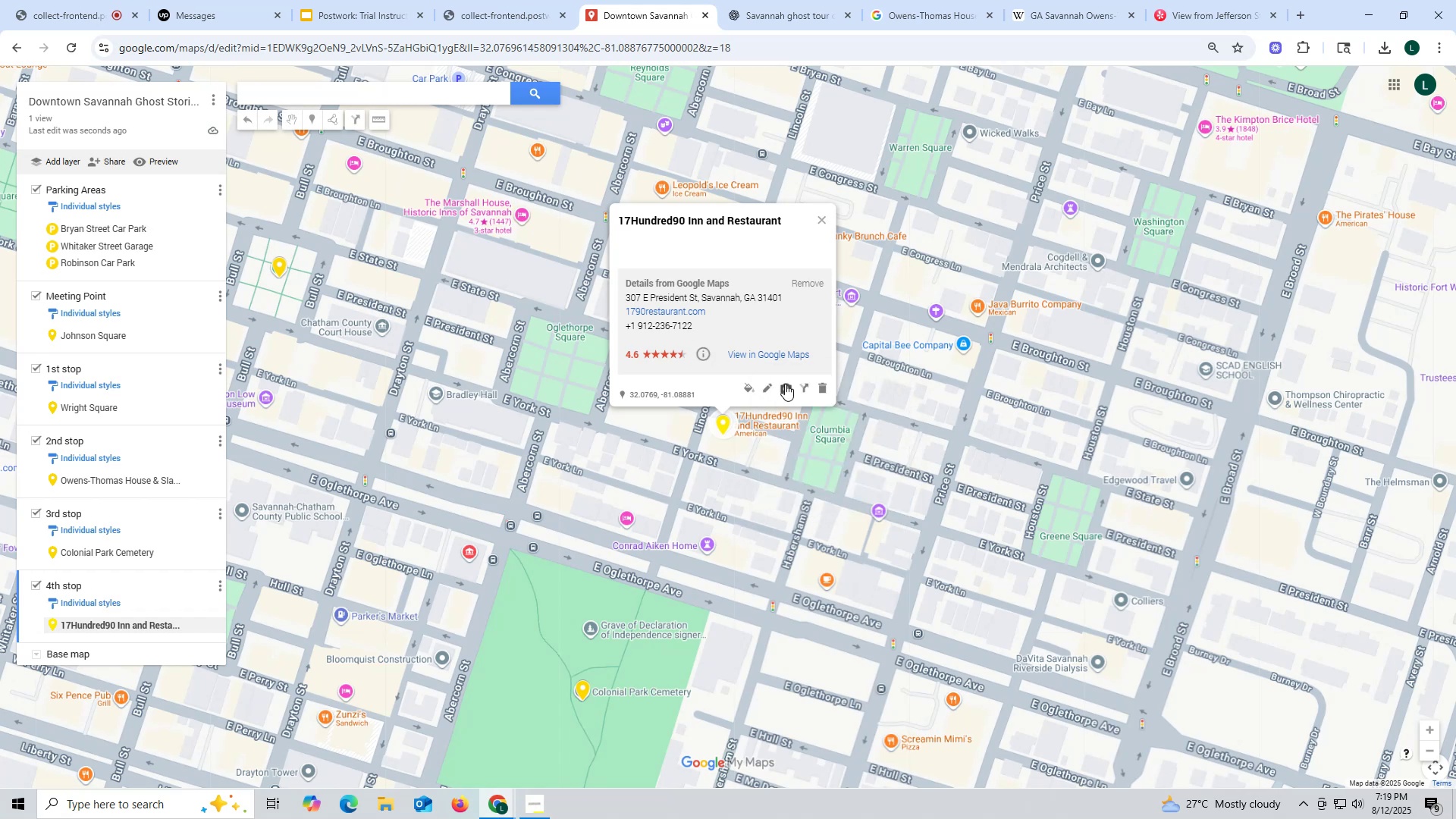 
left_click([785, 385])
 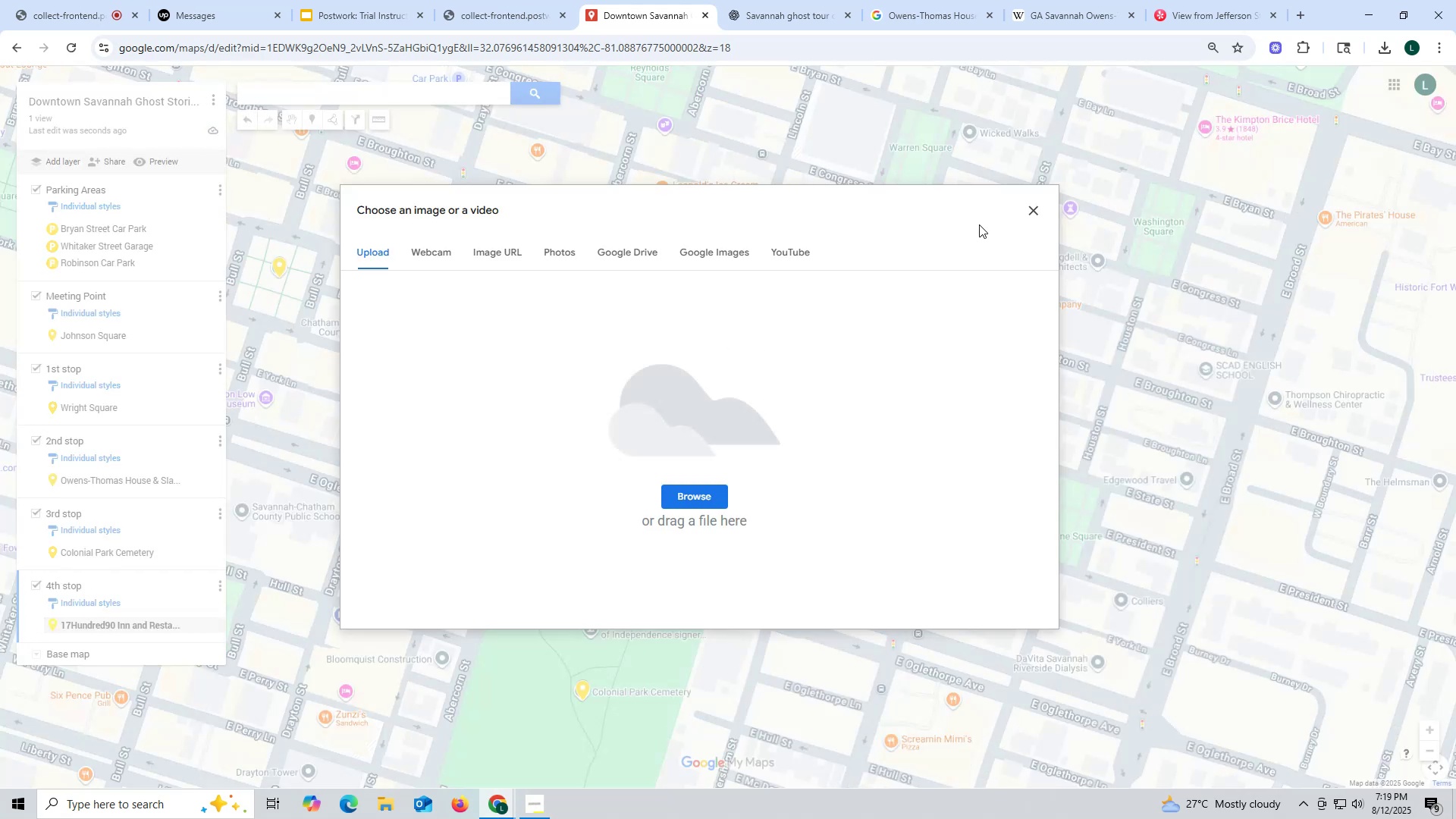 
left_click([1036, 209])
 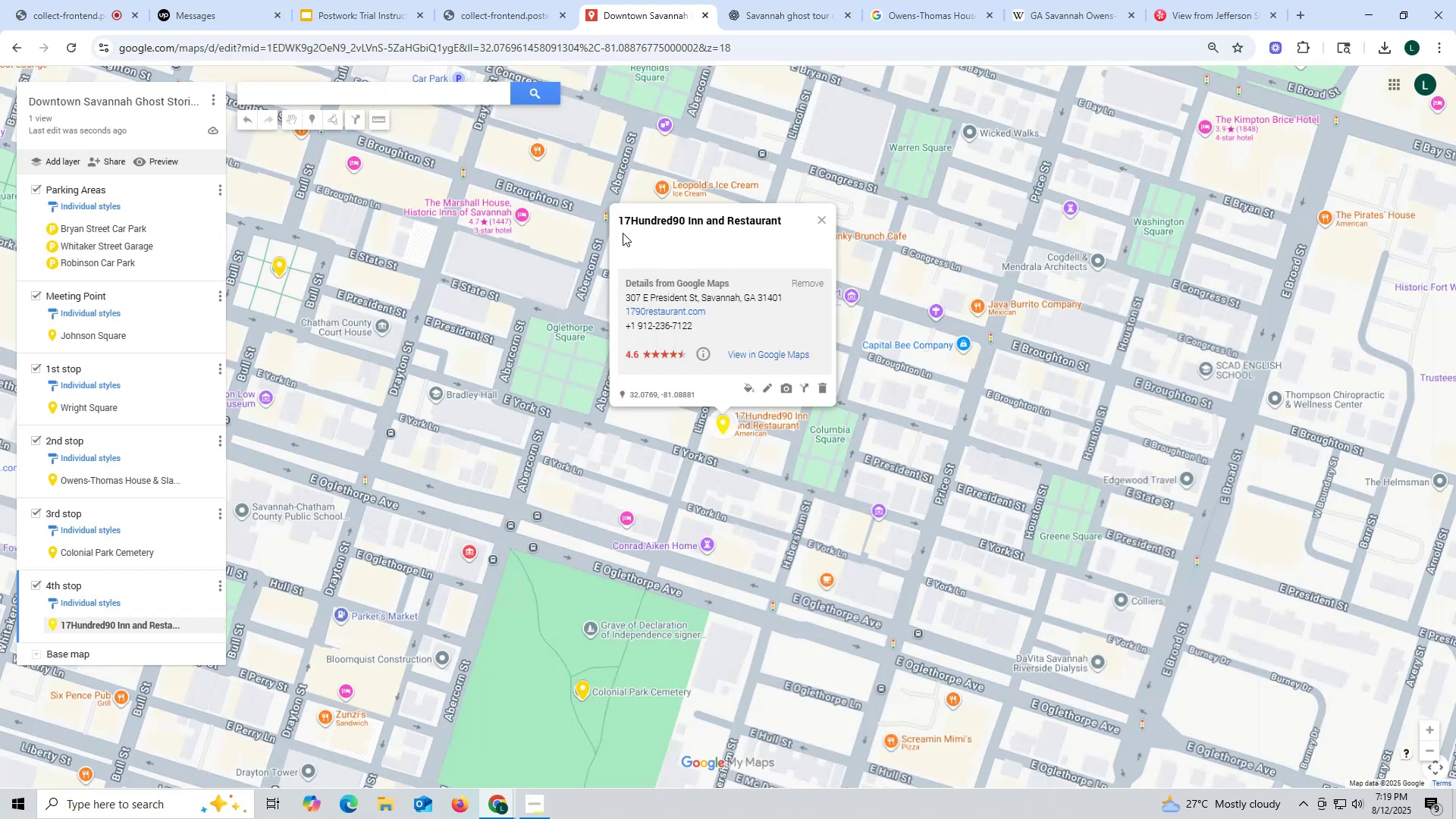 
left_click_drag(start_coordinate=[617, 222], to_coordinate=[781, 221])
 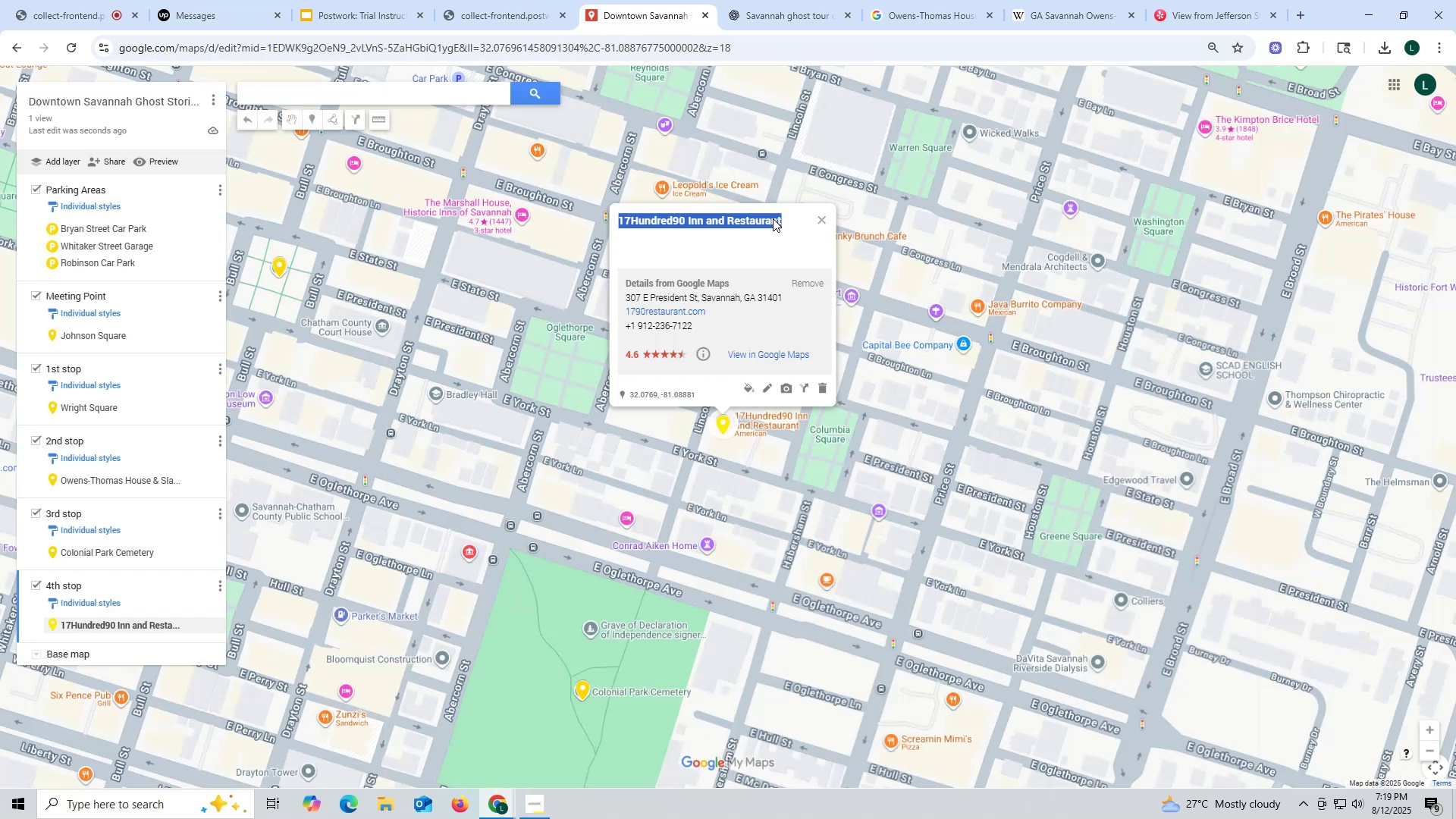 
key(Control+ControlLeft)
 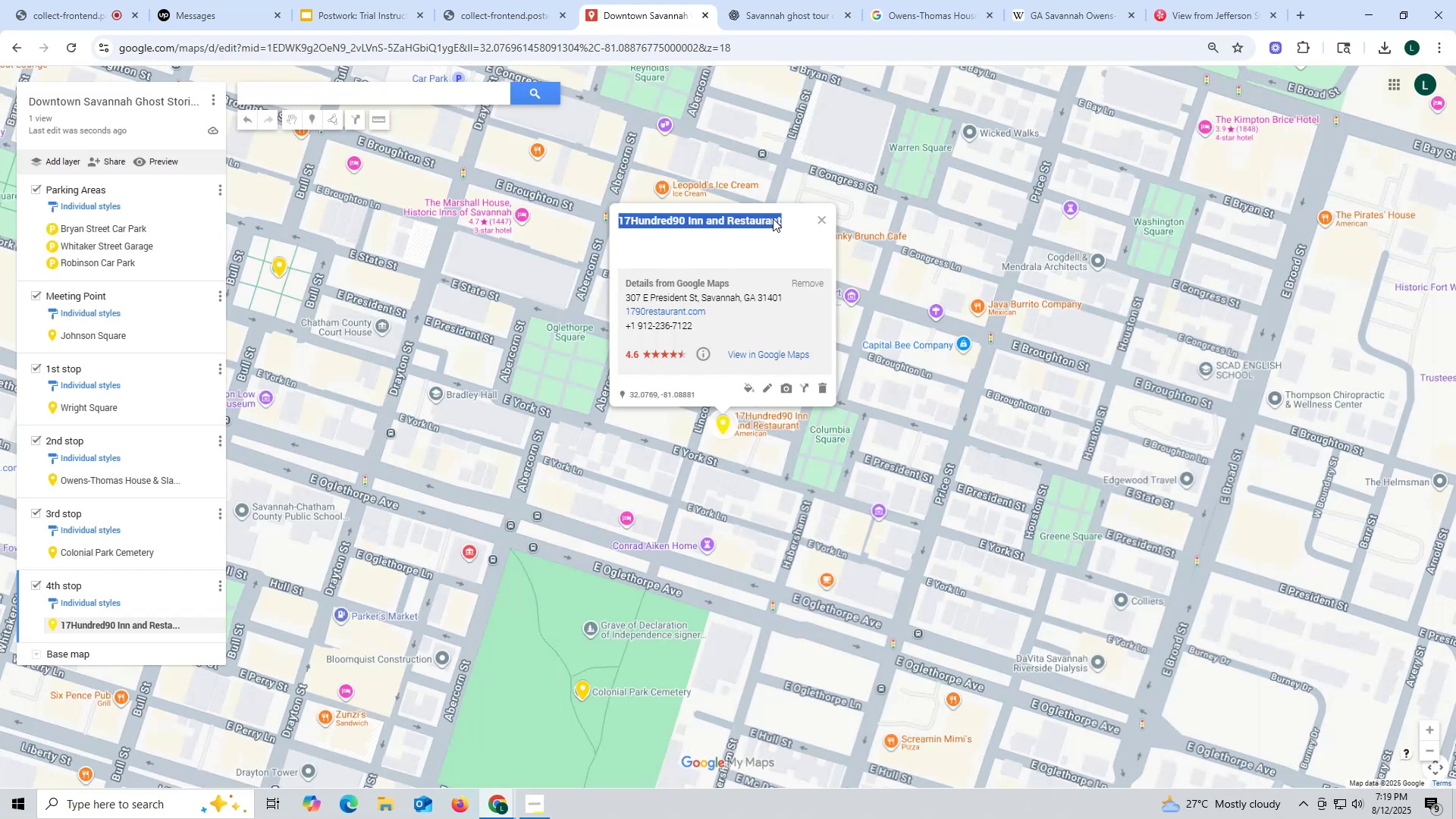 
key(Control+C)
 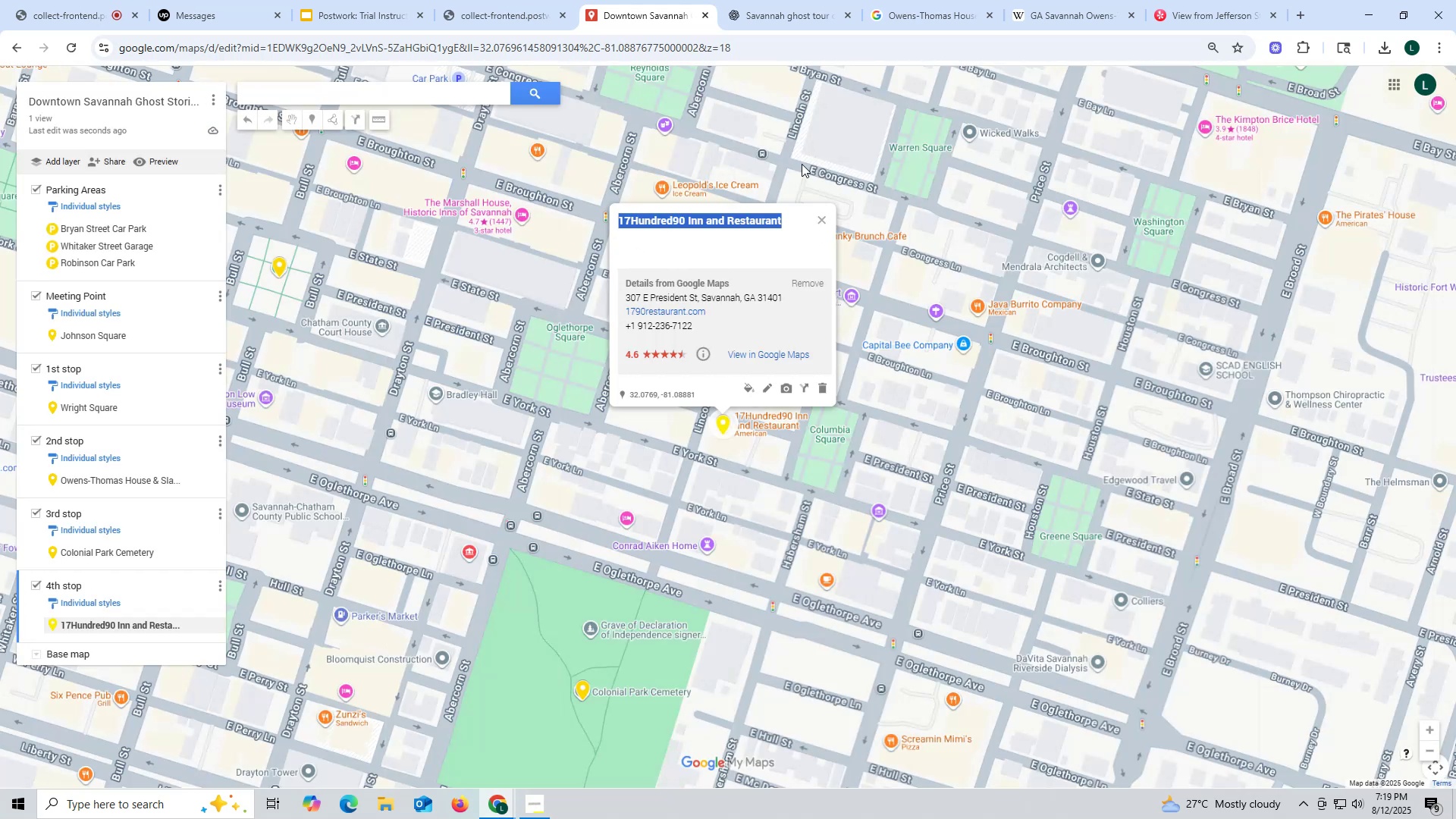 
key(Control+ControlLeft)
 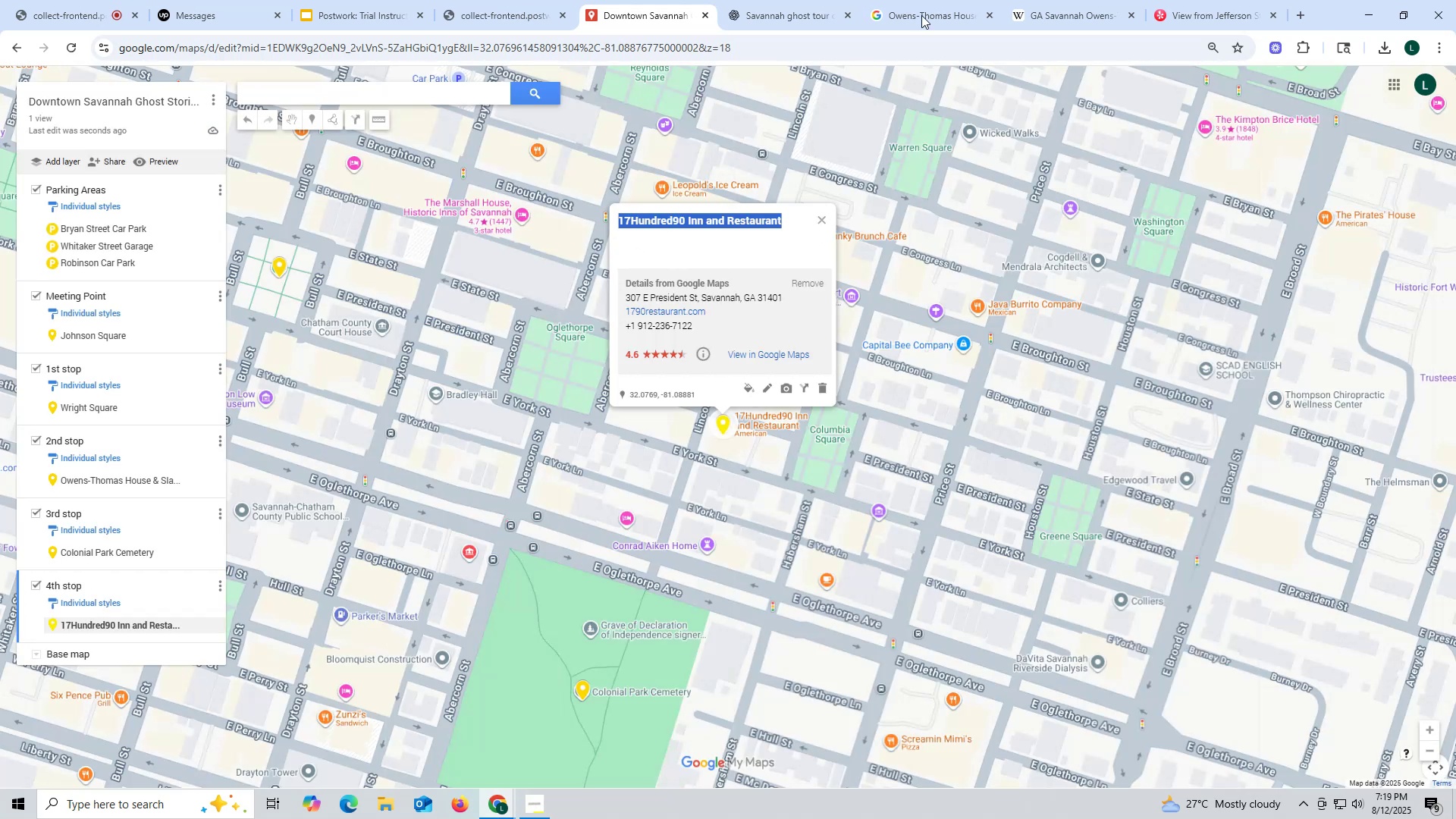 
key(Control+C)
 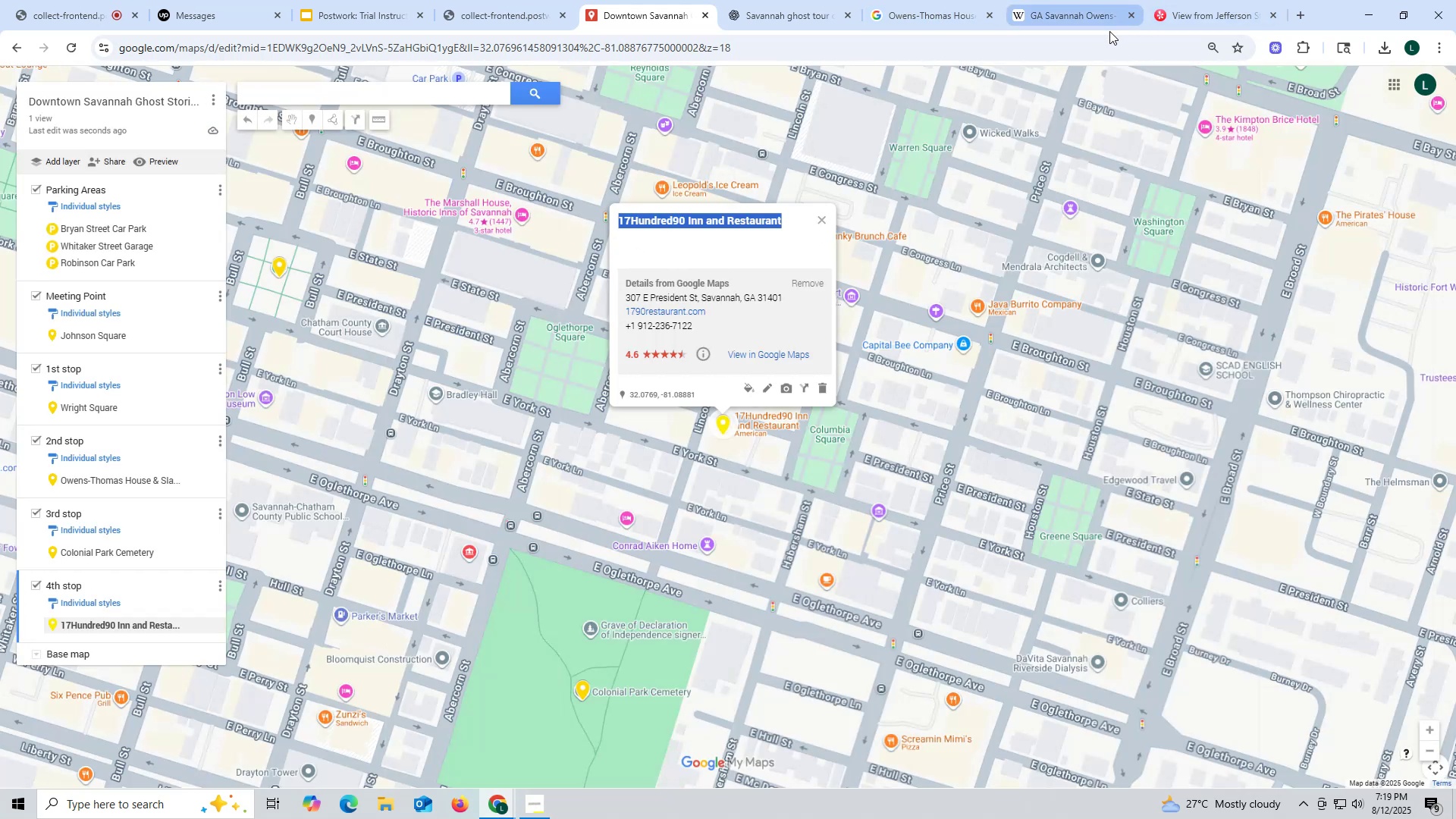 
left_click([1076, 12])
 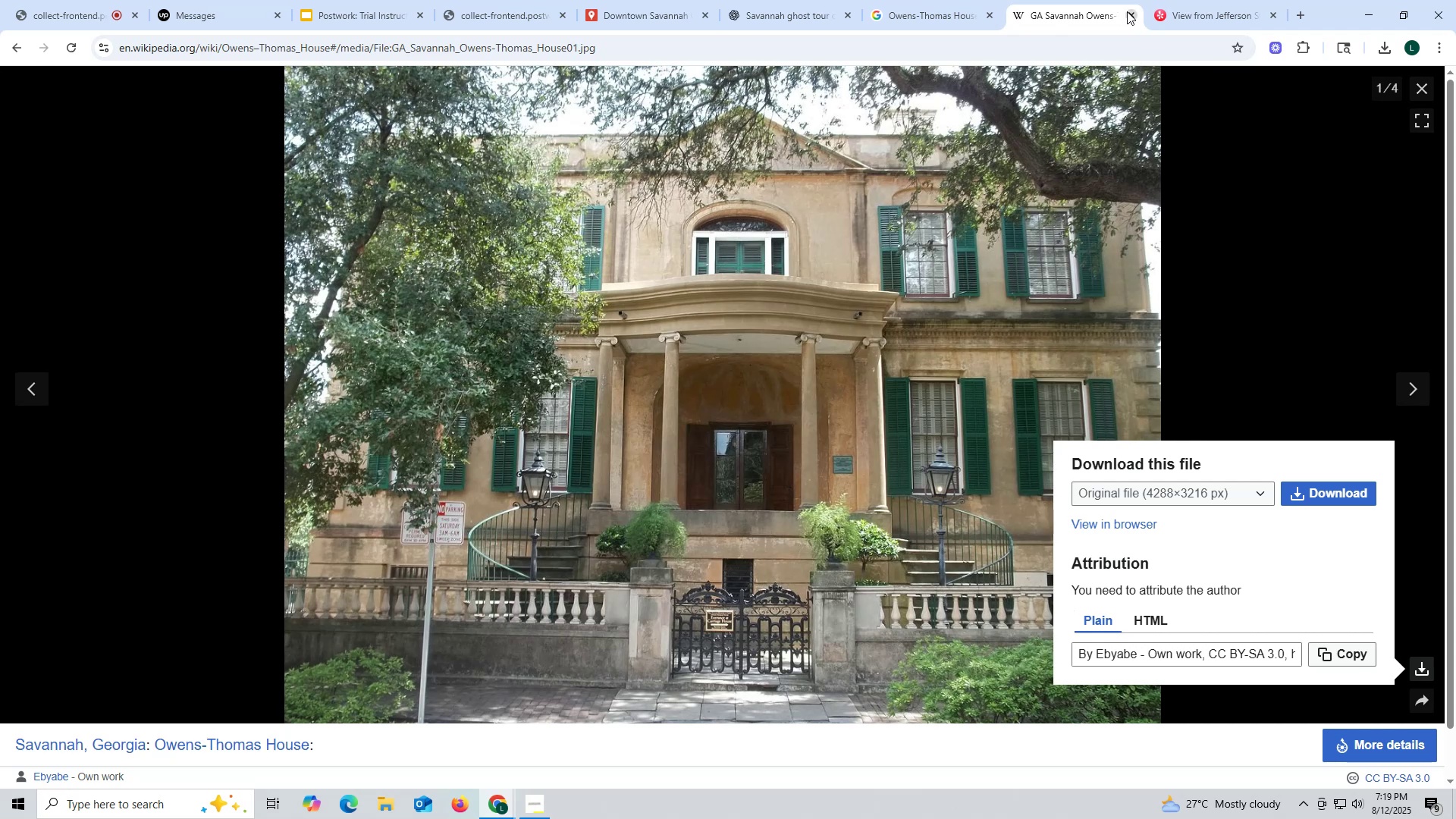 
left_click_drag(start_coordinate=[944, 10], to_coordinate=[936, 10])
 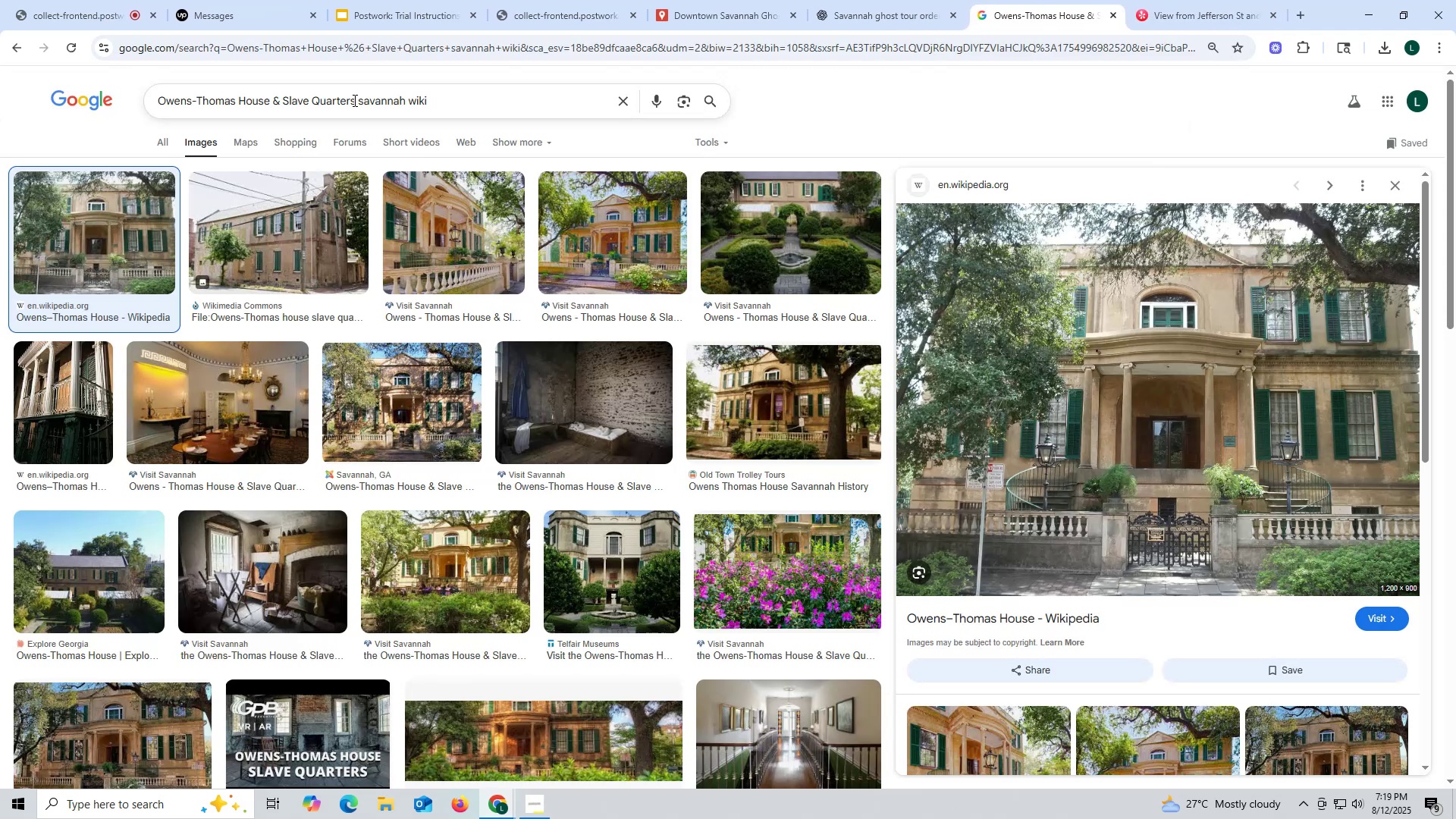 
left_click_drag(start_coordinate=[356, 100], to_coordinate=[0, 75])
 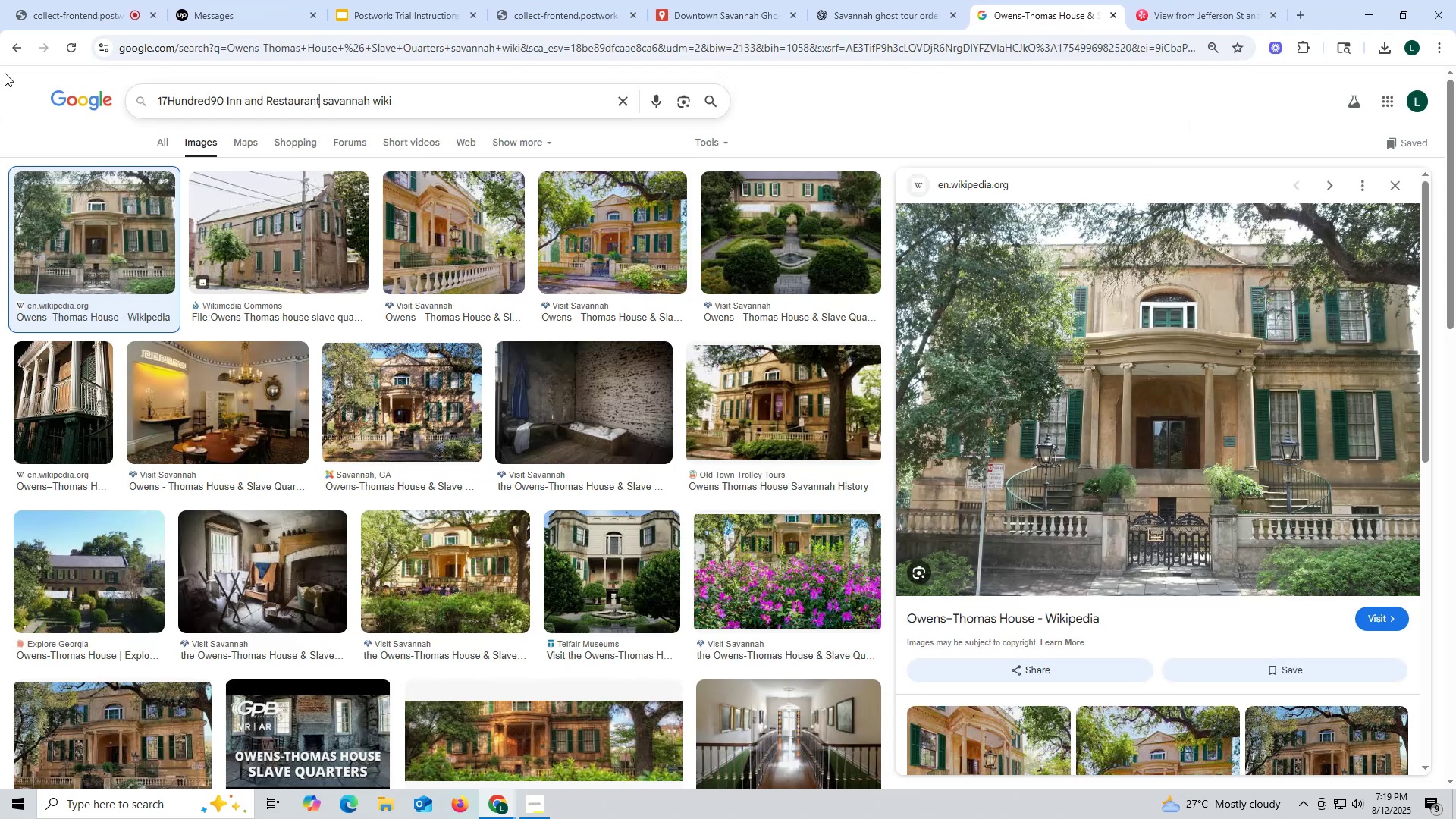 
key(Control+ControlLeft)
 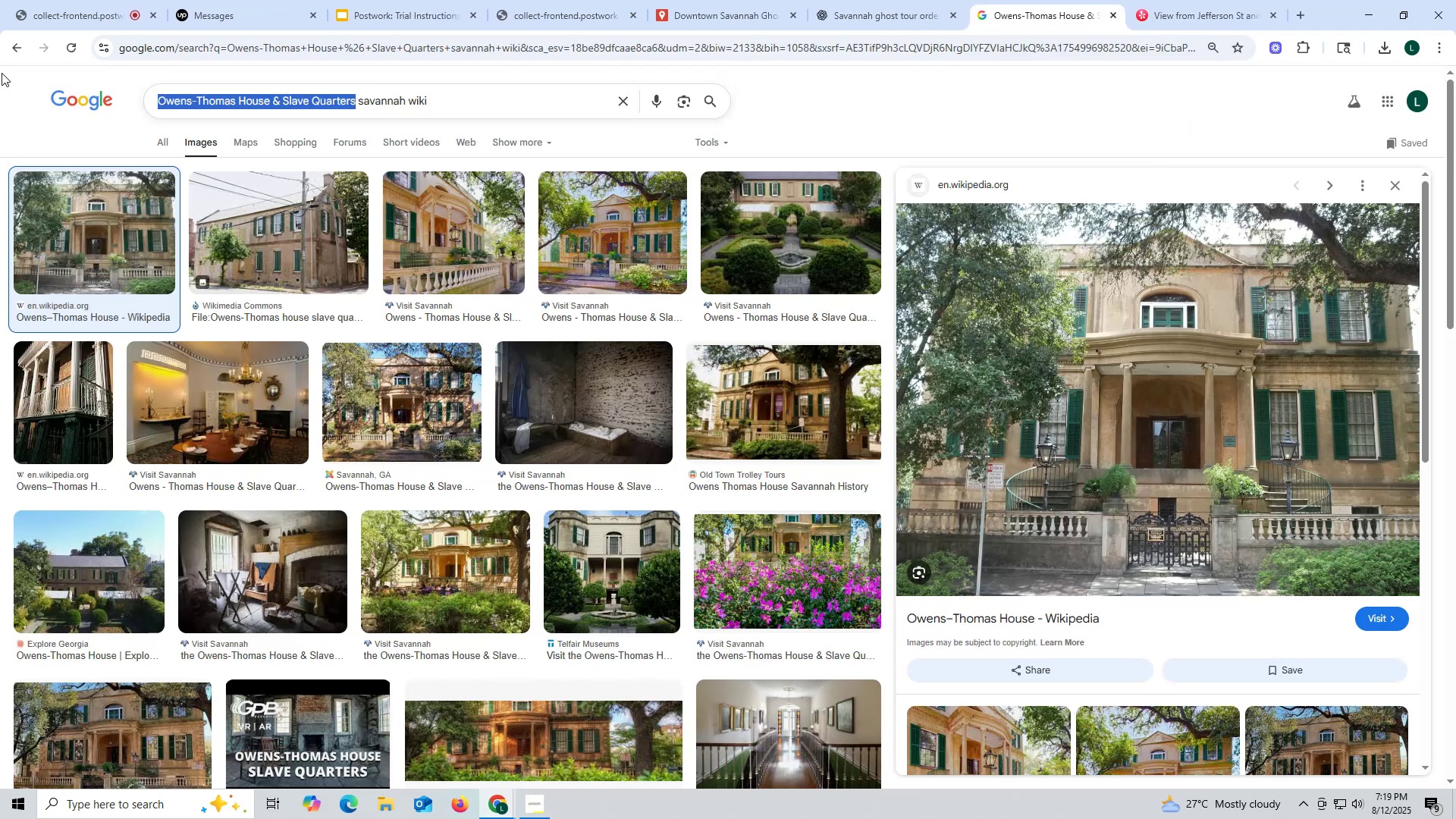 
key(Control+V)
 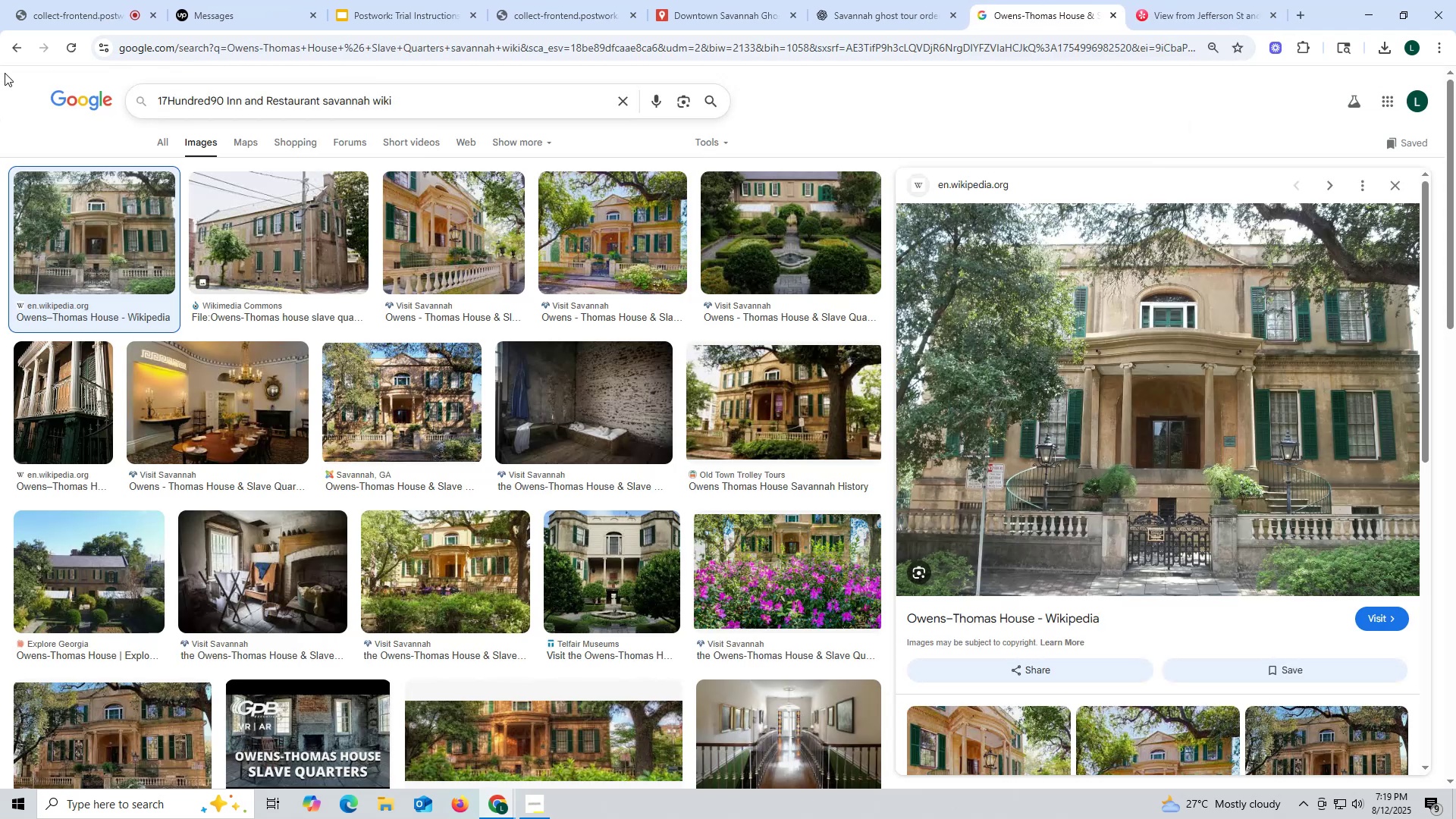 
key(Enter)
 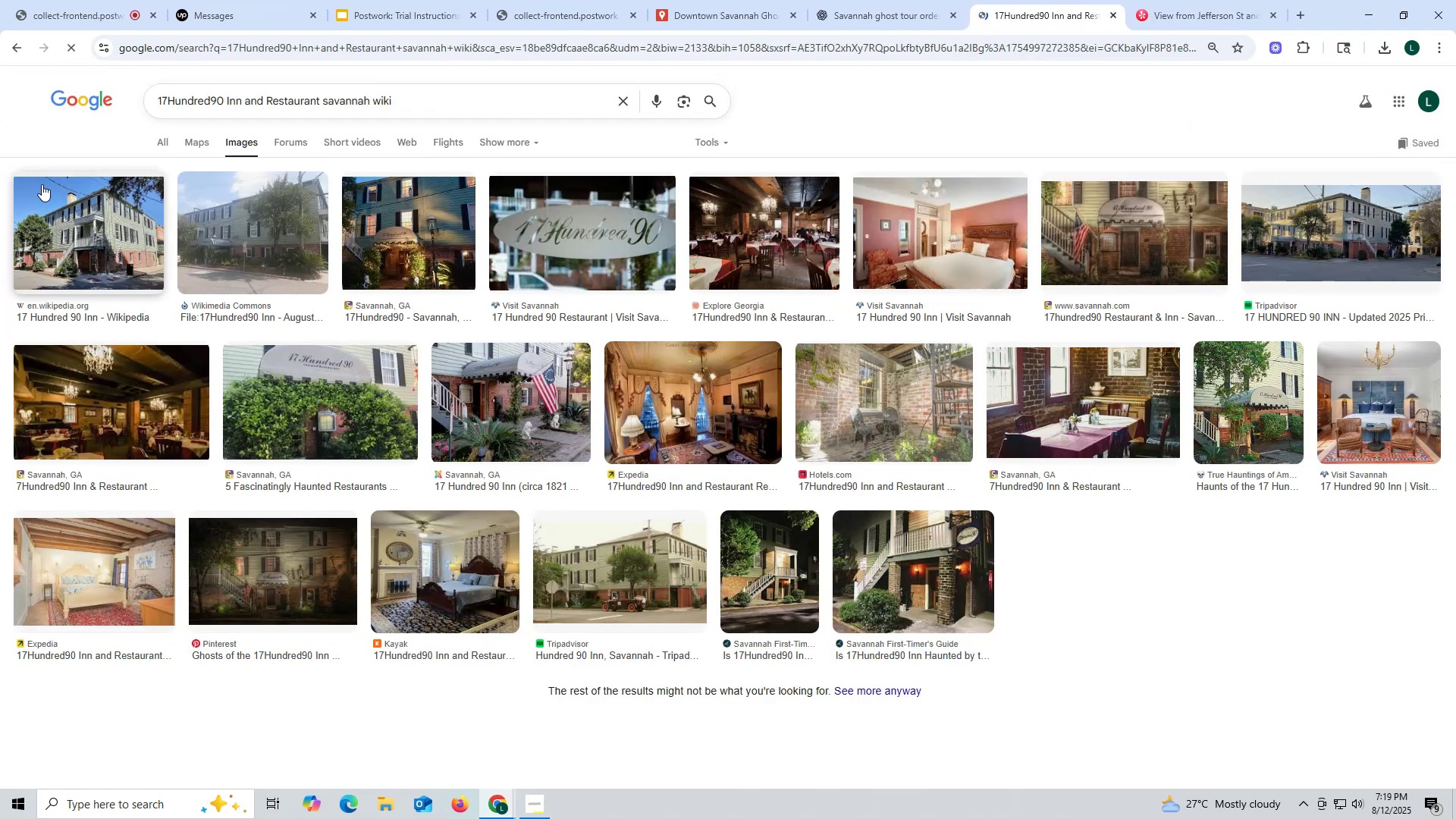 
left_click([74, 224])
 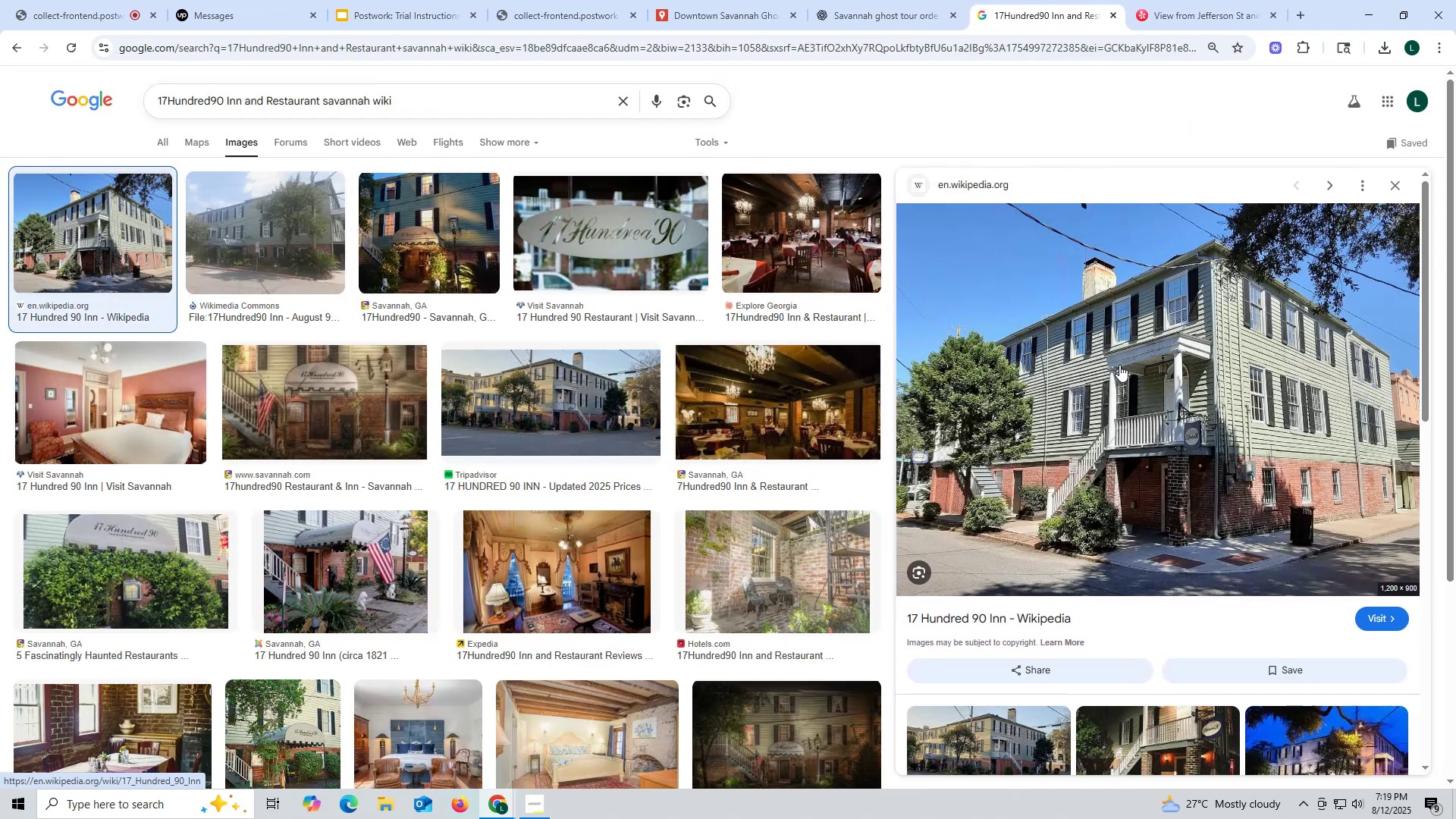 
left_click([1120, 365])
 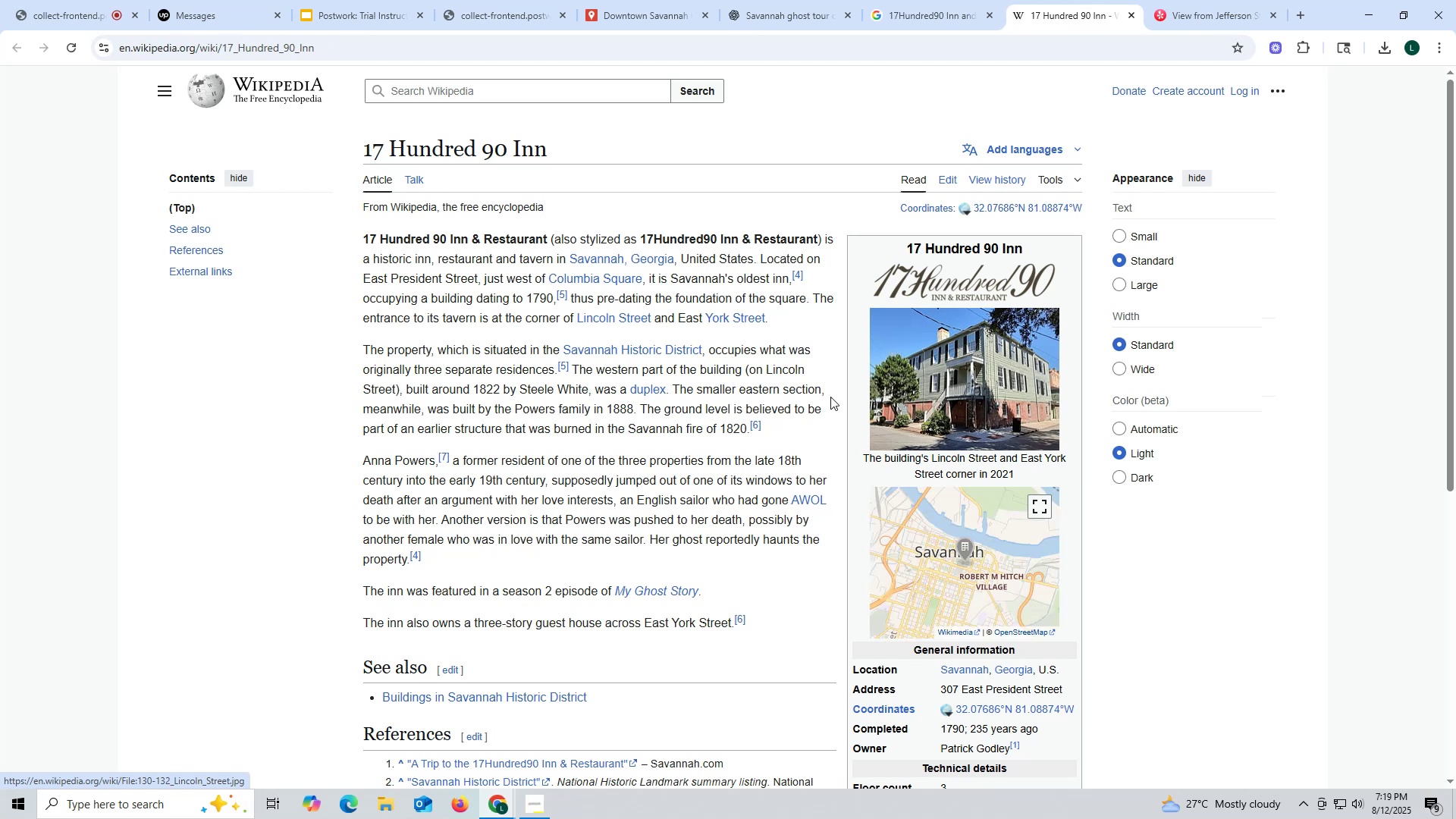 
scroll: coordinate [577, 472], scroll_direction: down, amount: 5.0
 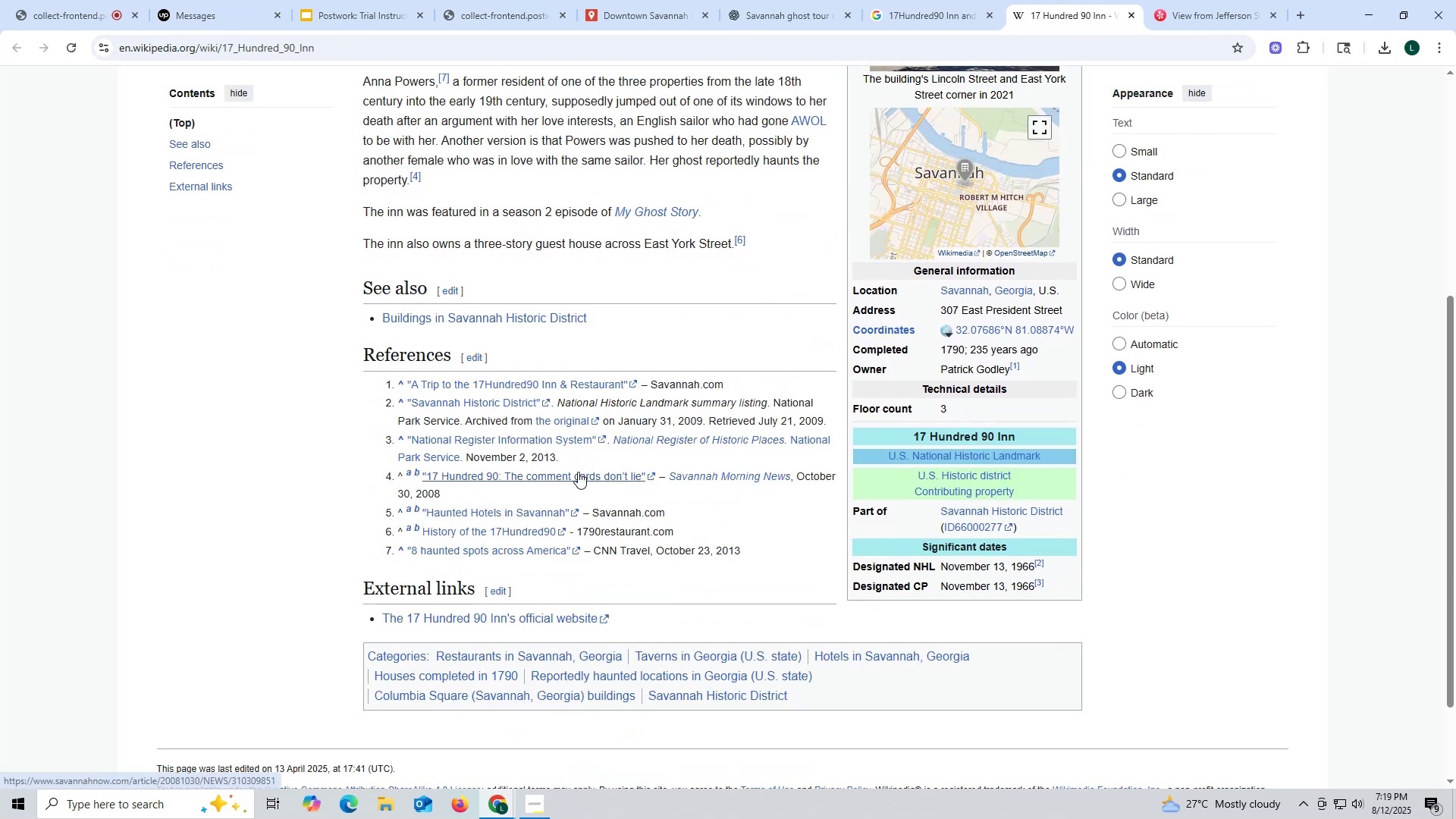 
scroll: coordinate [579, 471], scroll_direction: up, amount: 1.0
 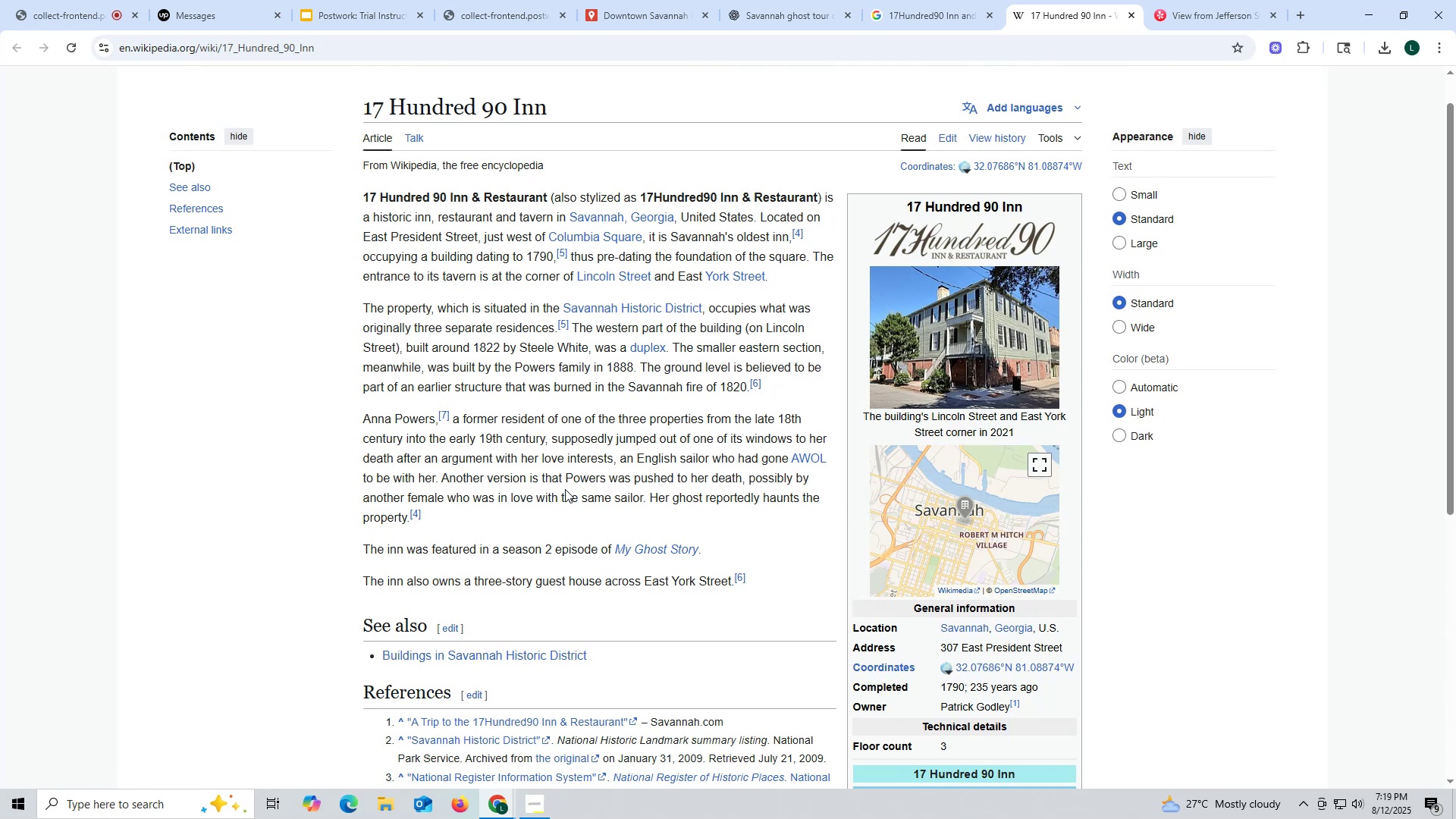 
wait(16.78)
 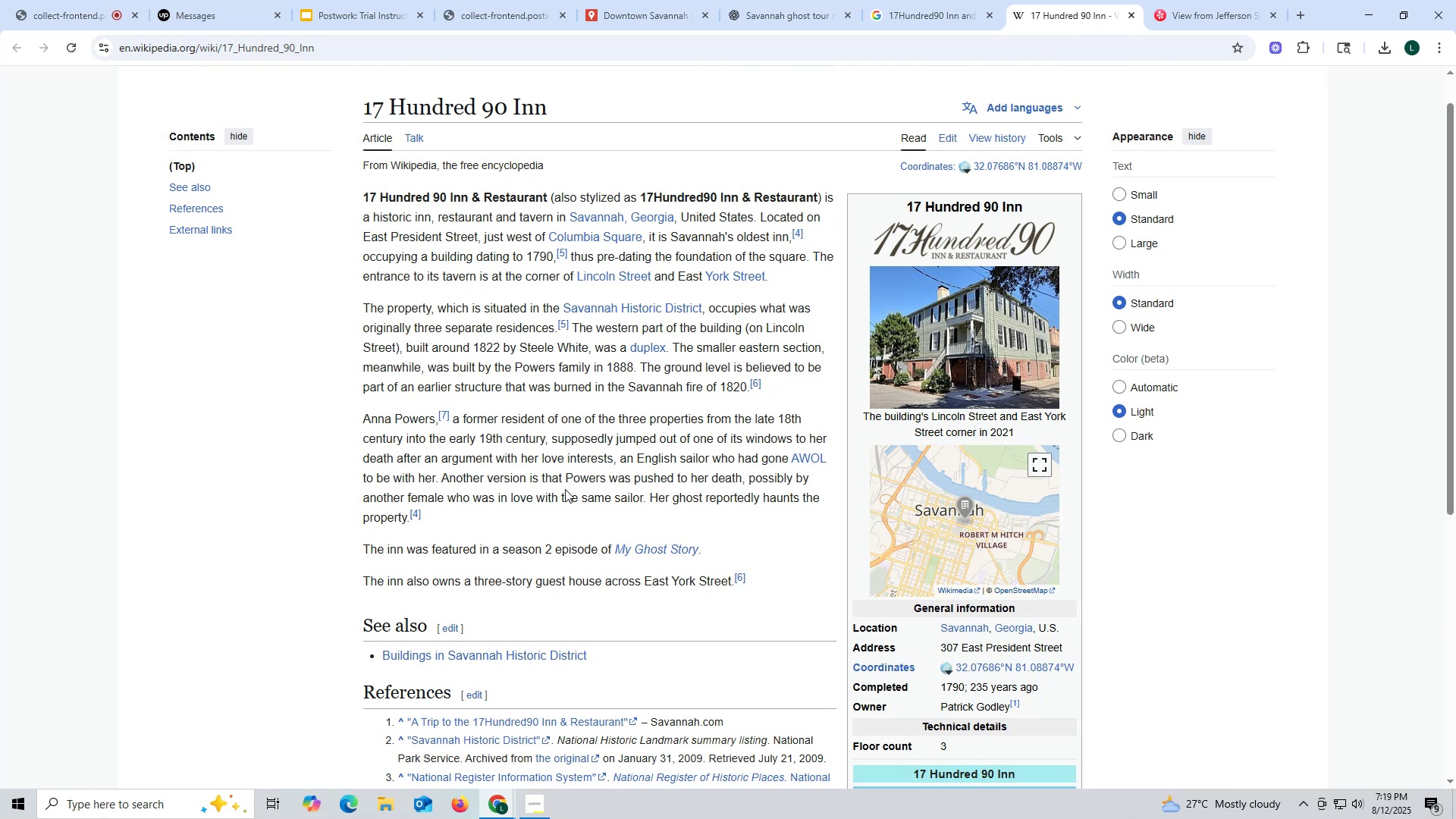 
left_click([971, 349])
 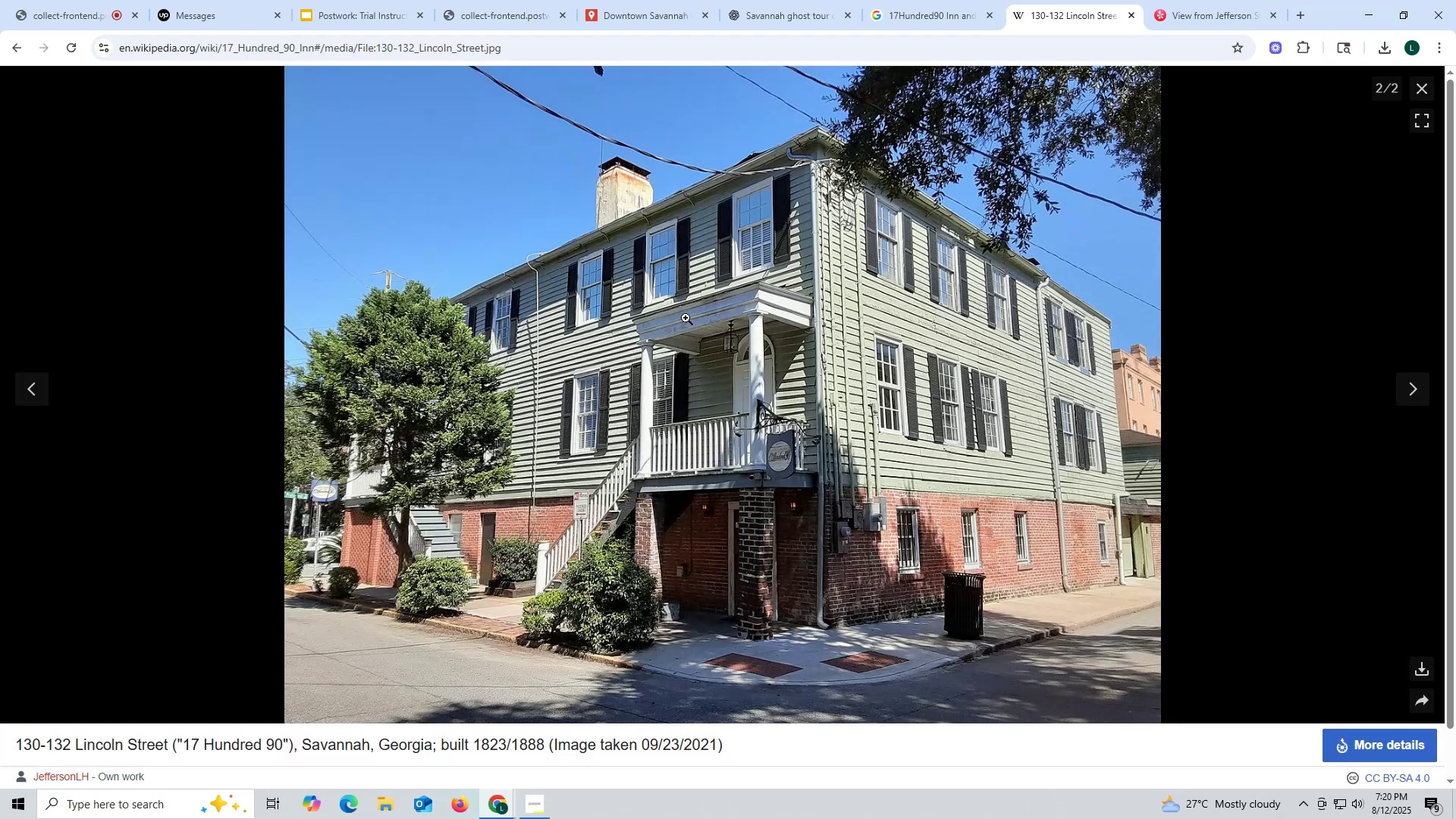 
wait(5.93)
 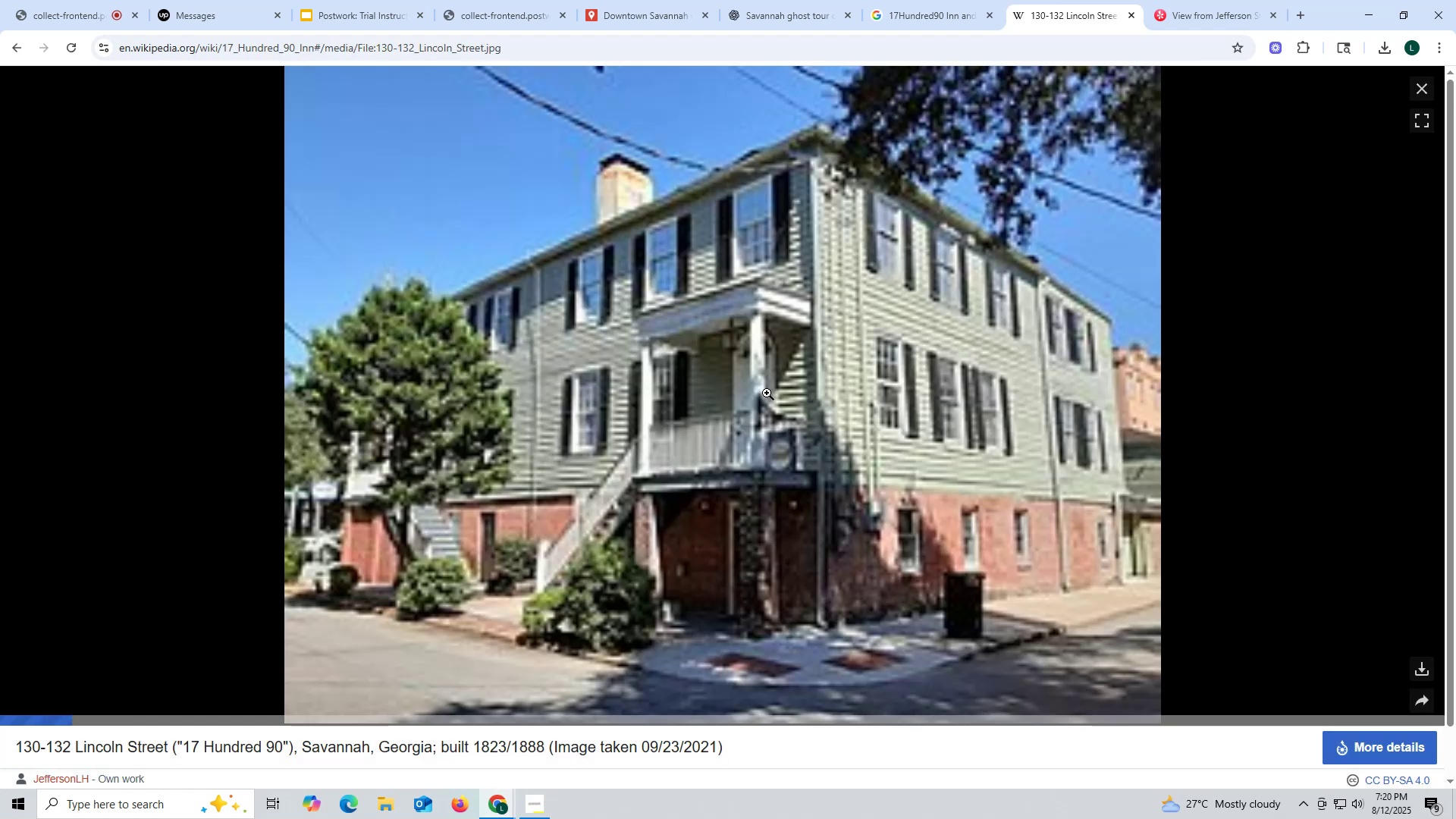 
right_click([686, 318])
 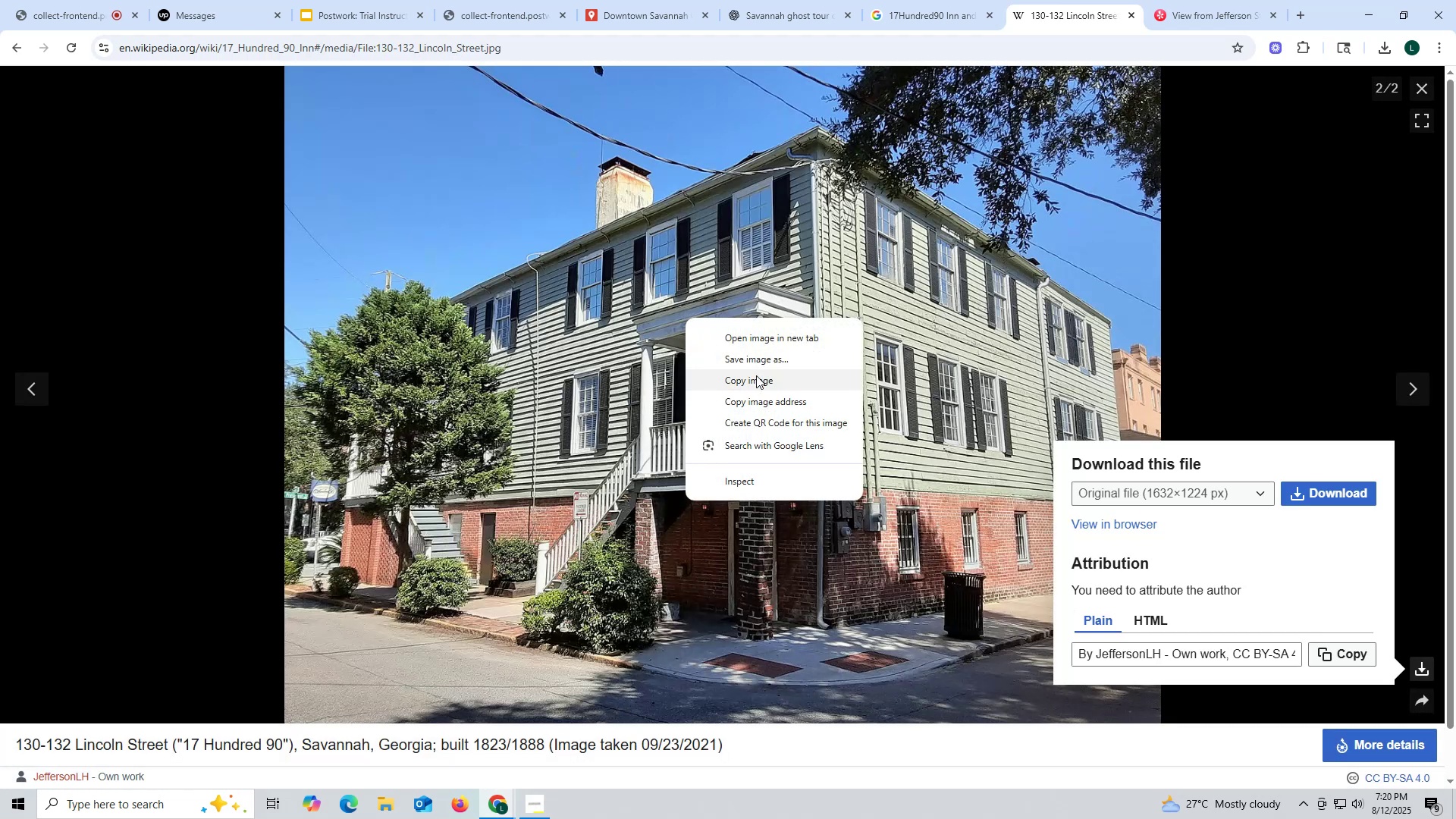 
left_click([763, 360])
 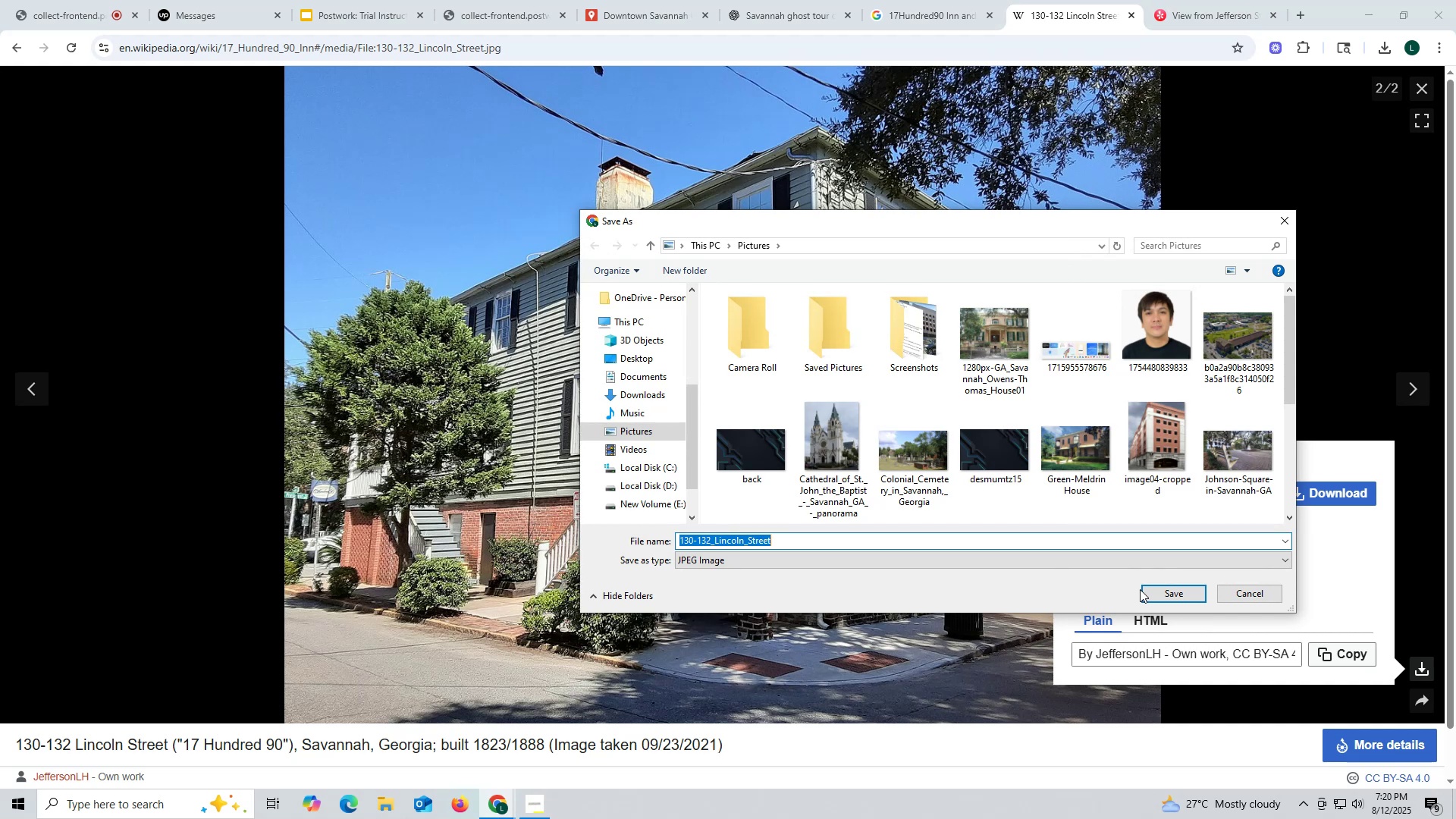 
wait(5.64)
 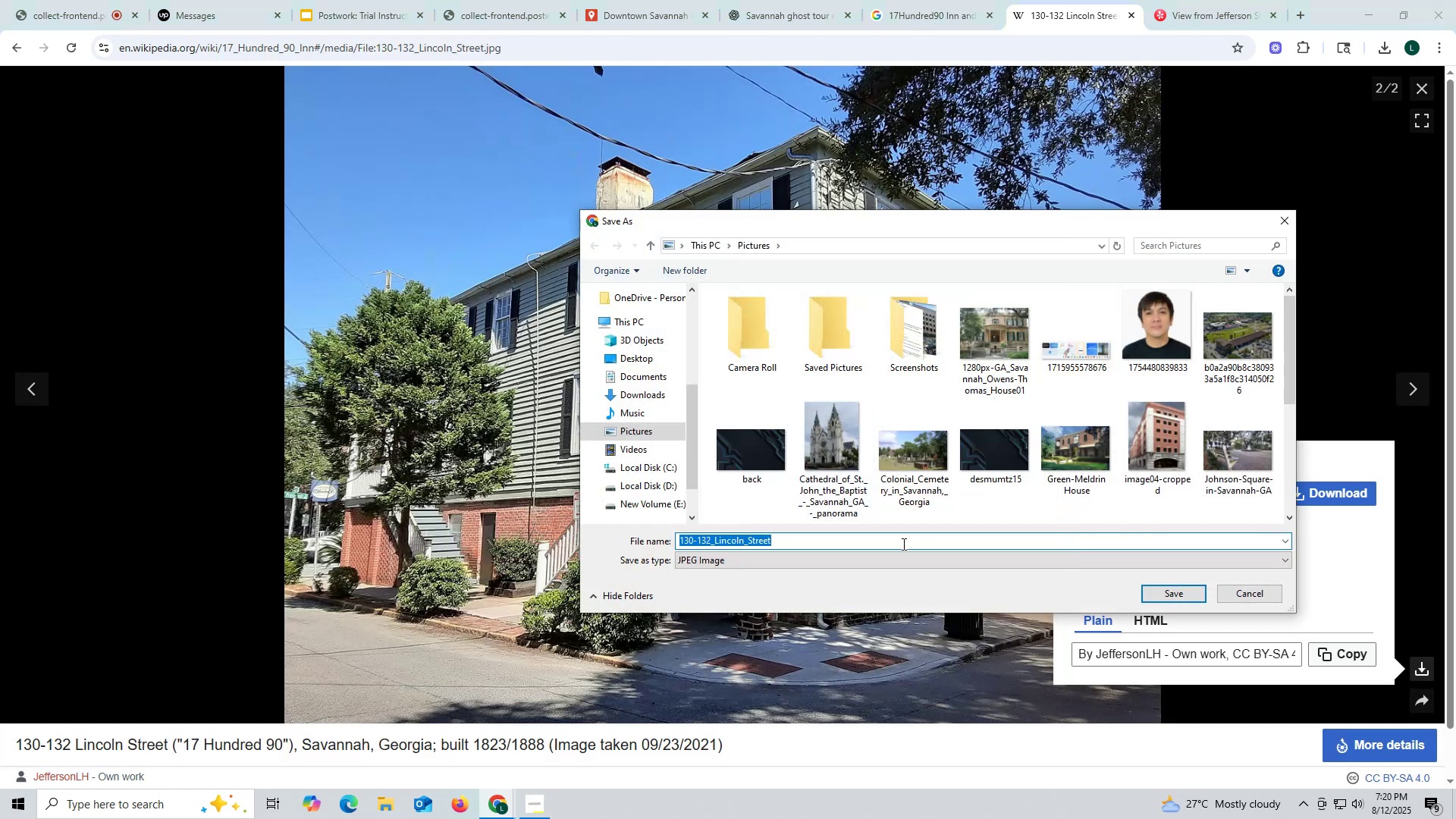 
left_click([1178, 600])
 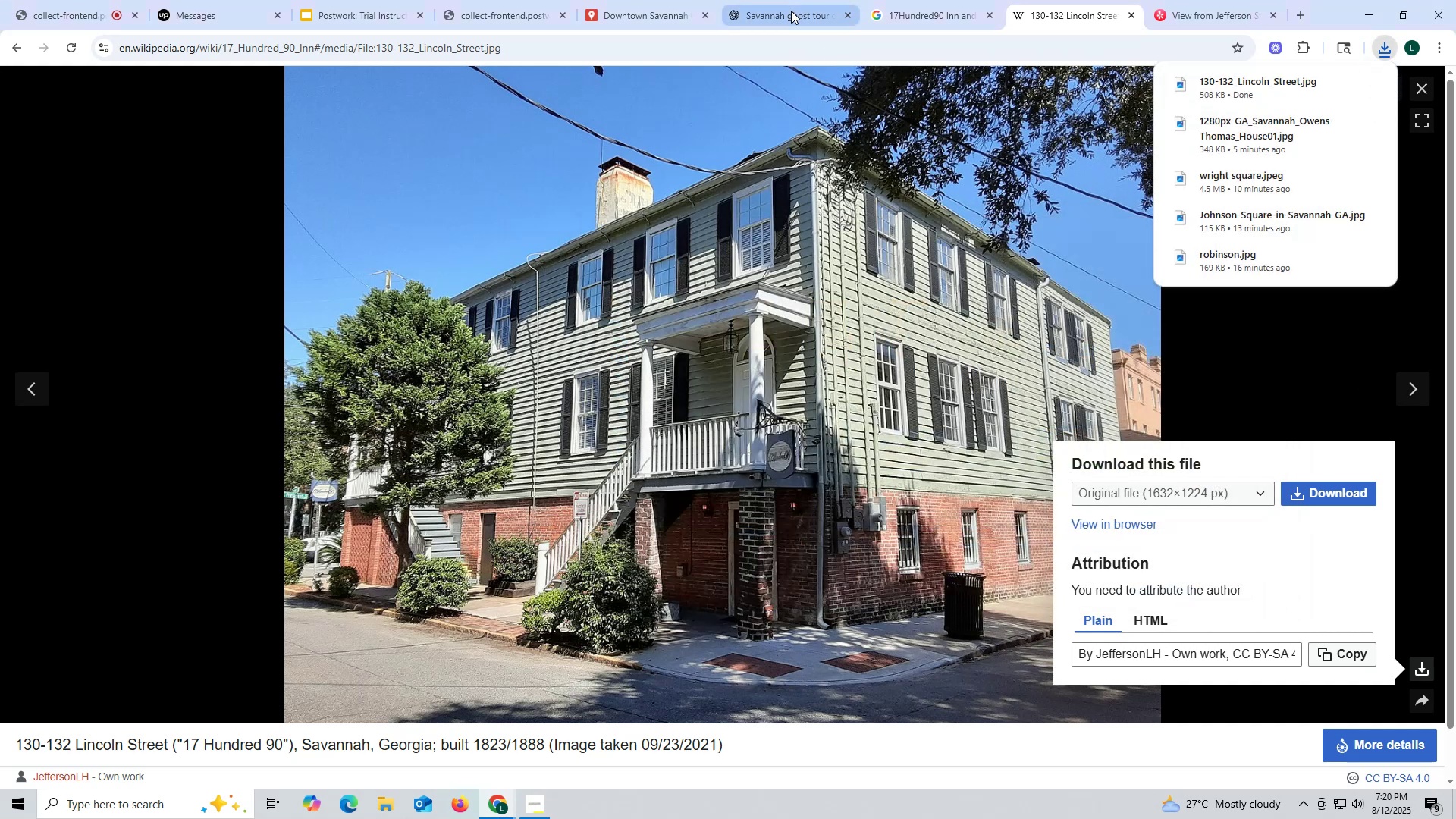 
left_click([775, 11])
 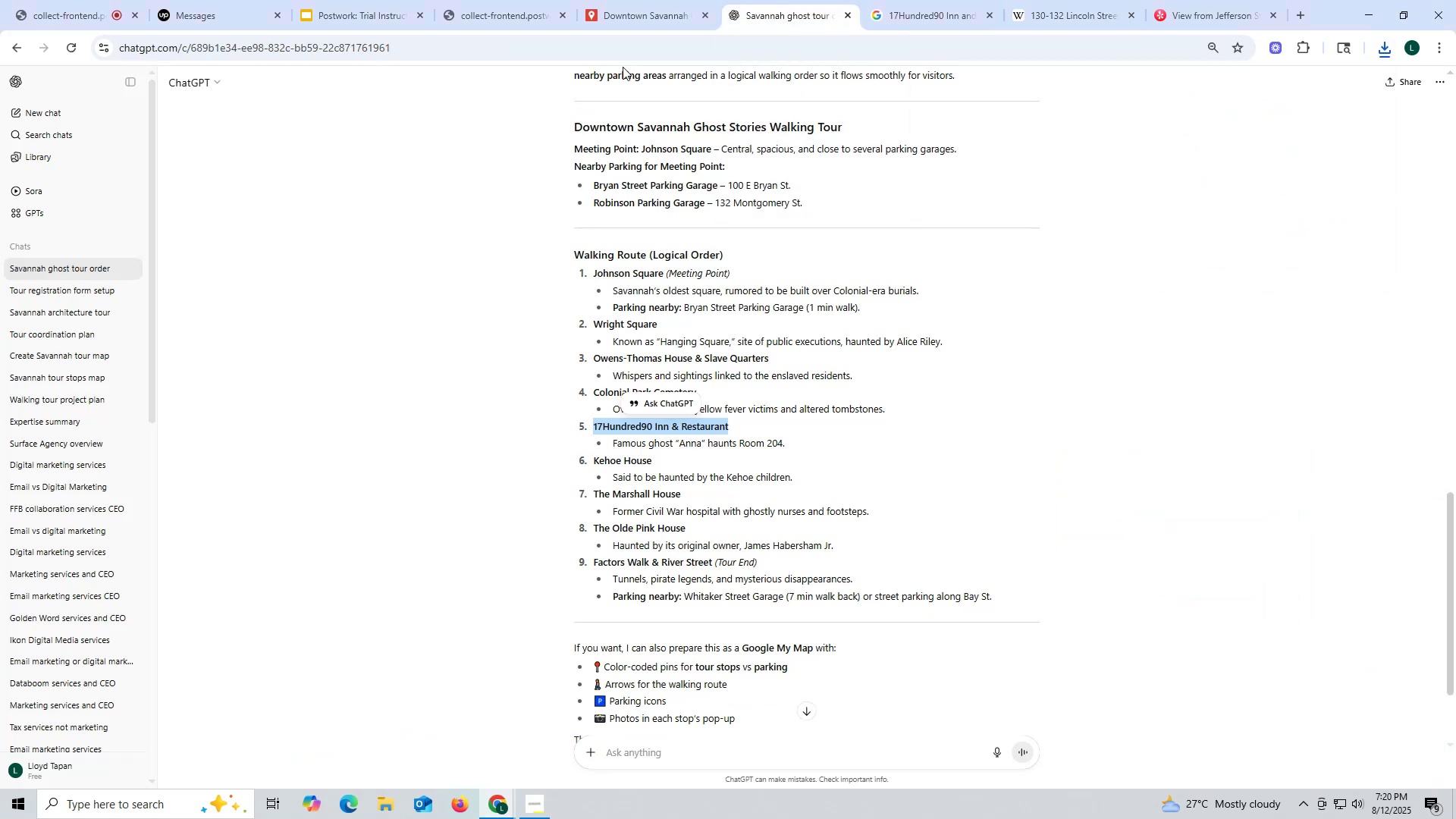 
left_click([639, 11])
 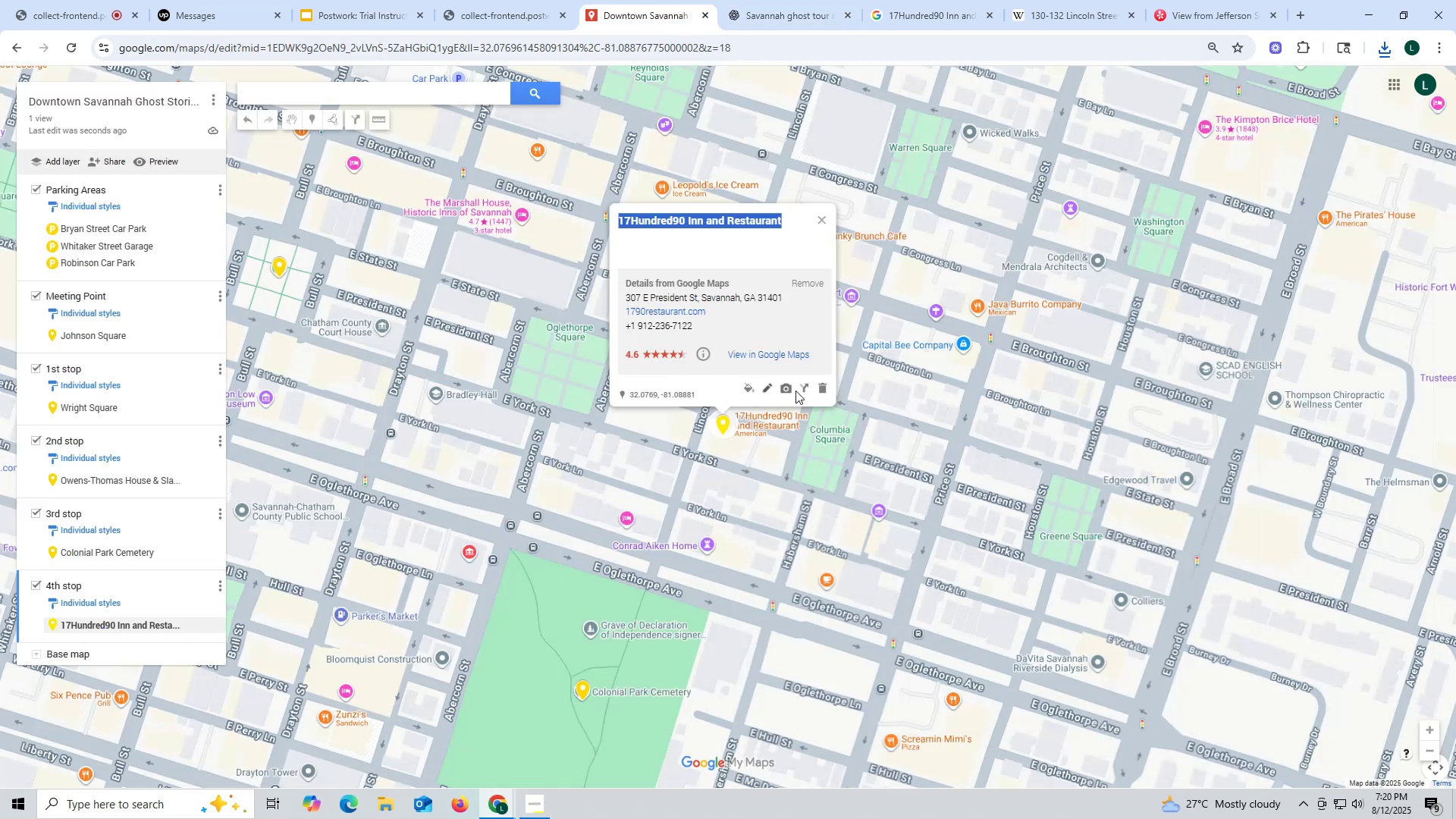 
left_click([788, 385])
 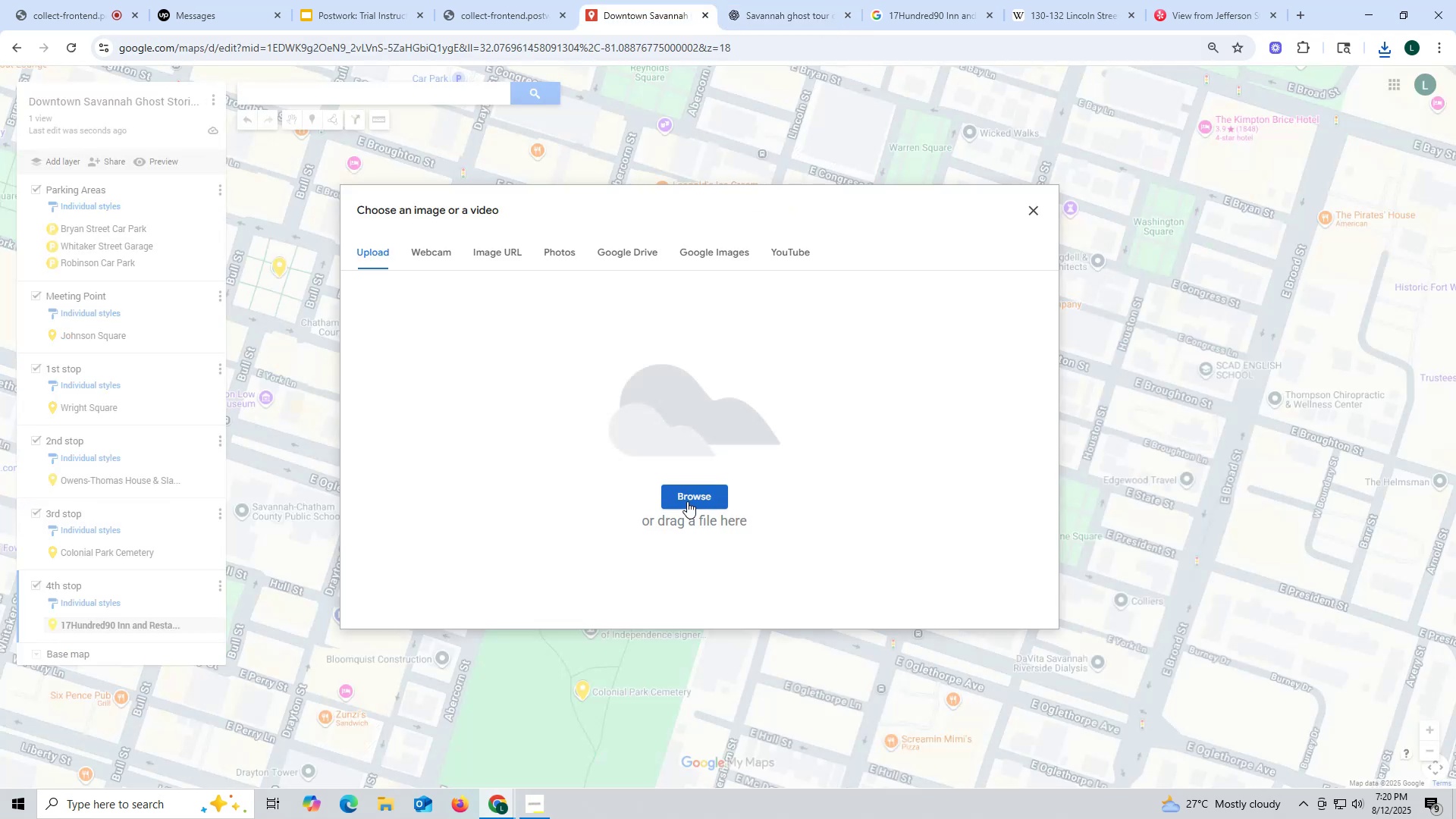 
left_click([689, 498])
 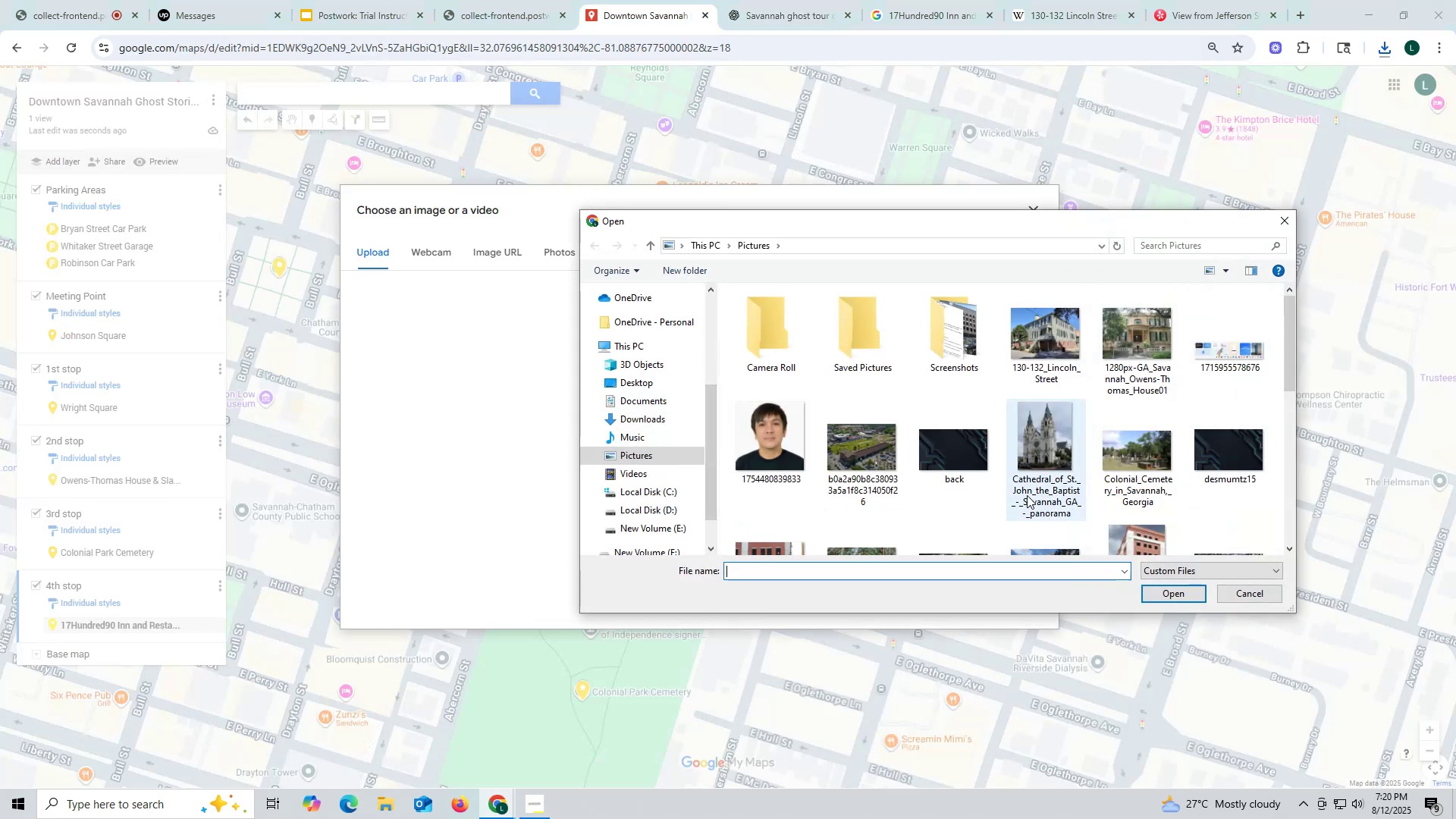 
left_click([1050, 324])
 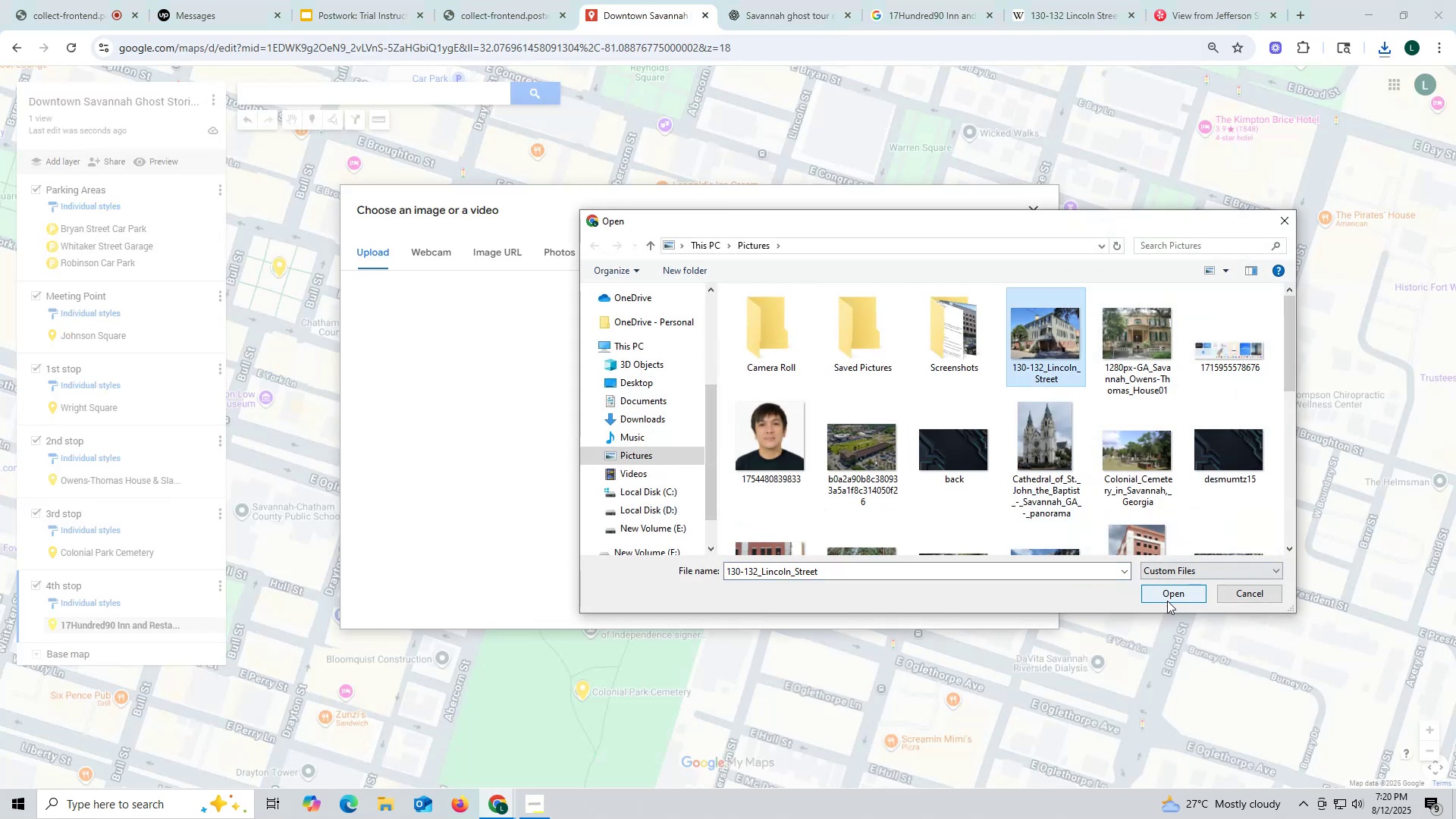 
left_click([1169, 600])
 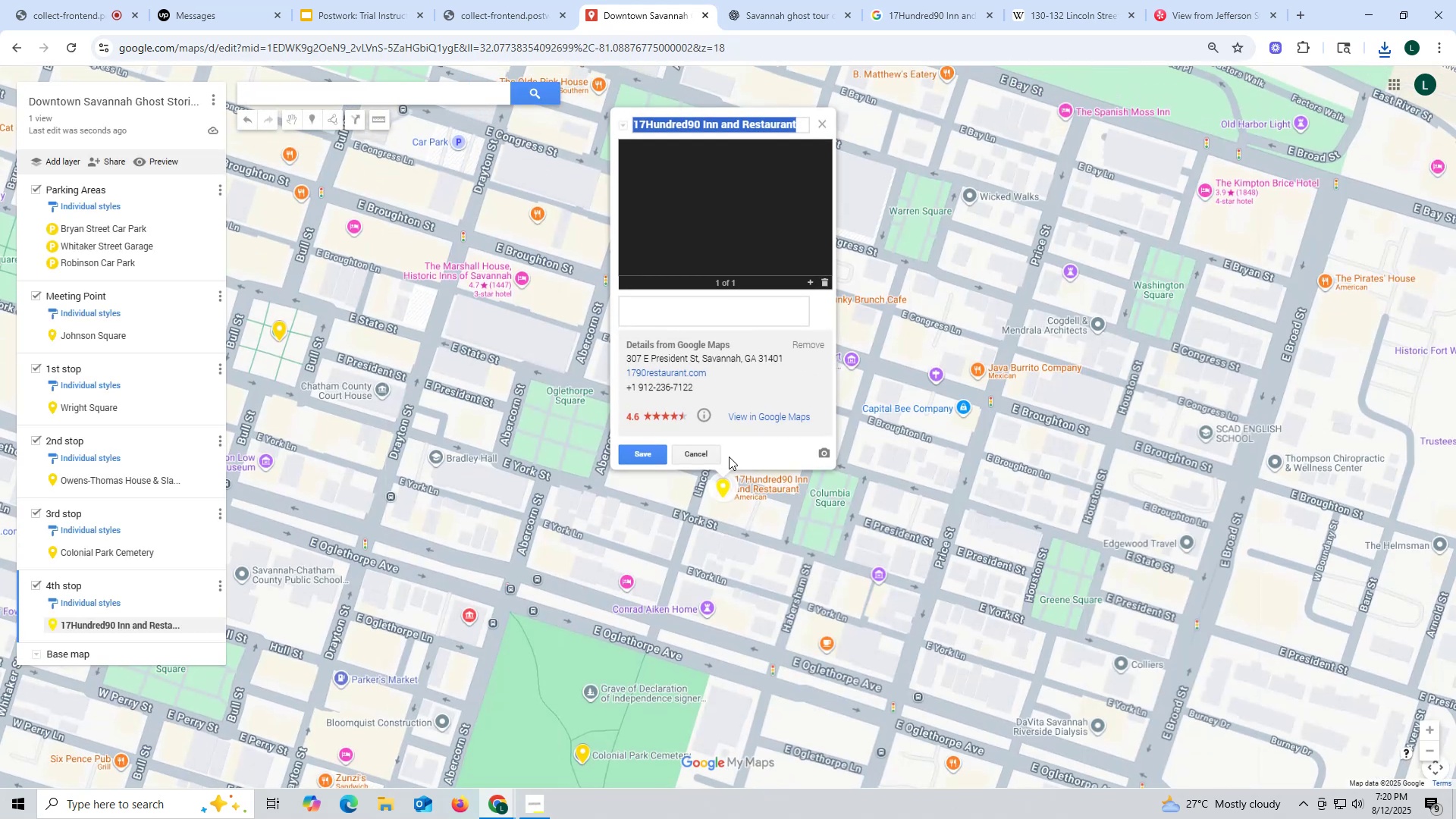 
left_click([639, 456])
 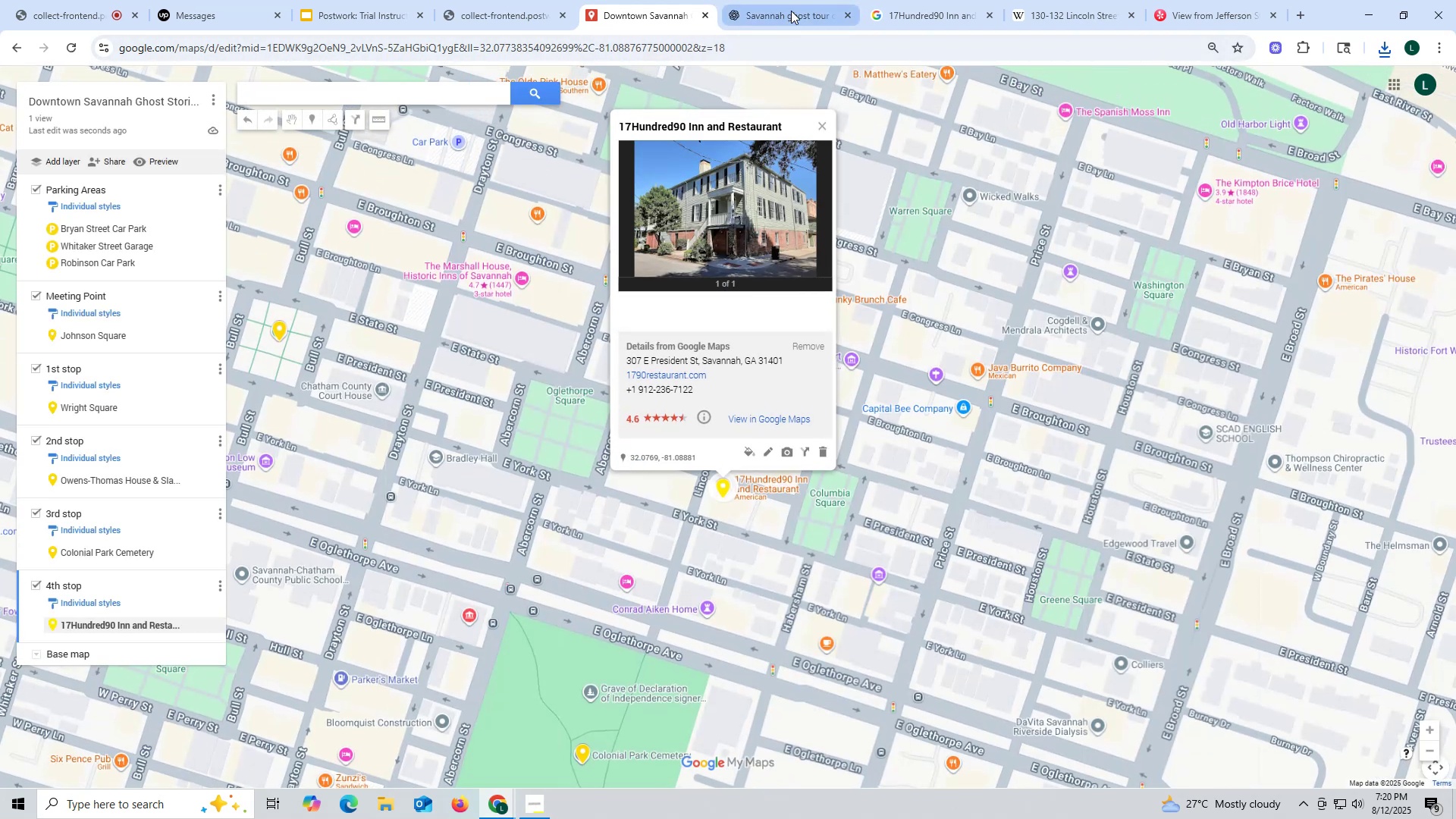 
left_click([934, 9])
 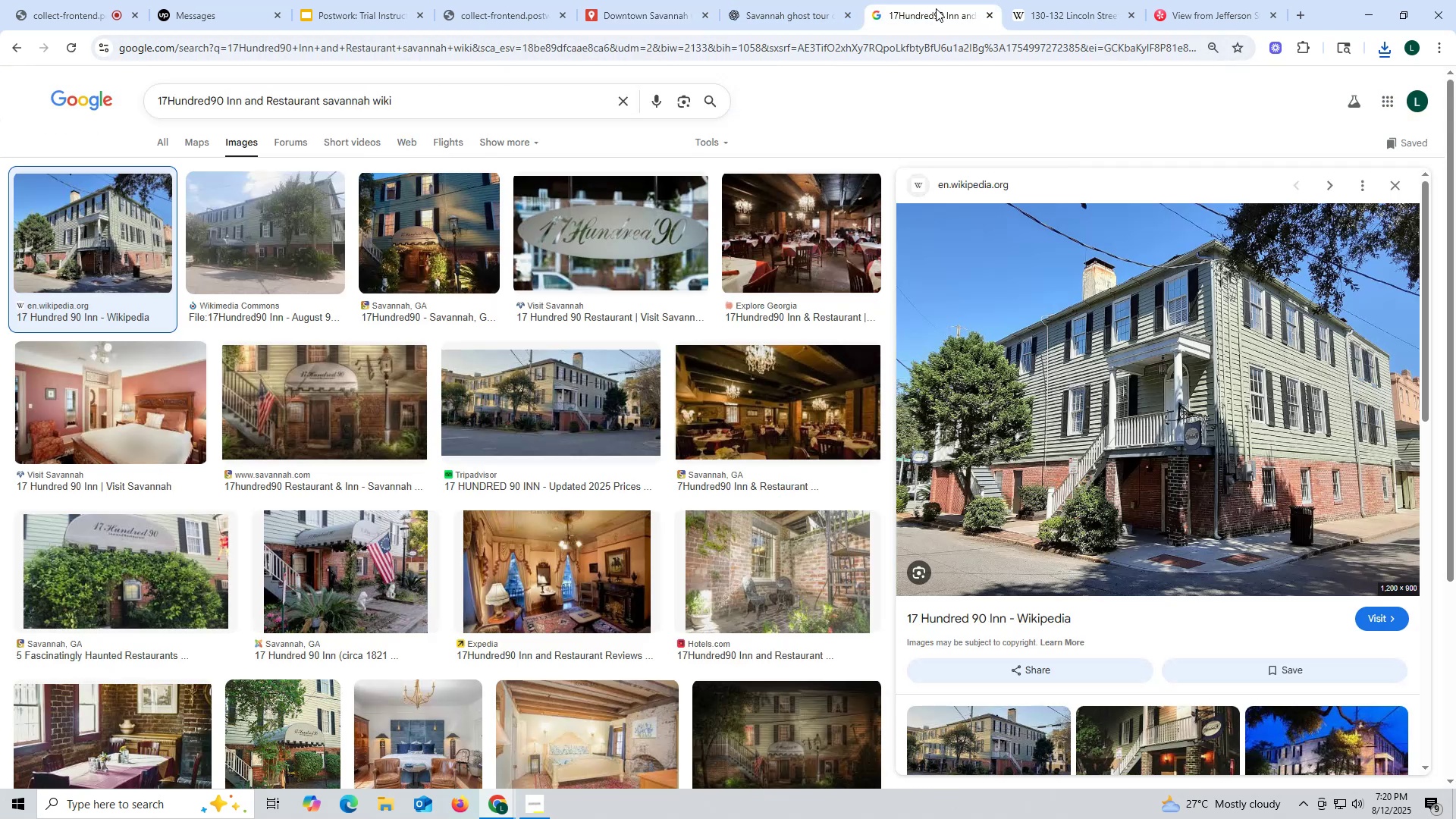 
left_click([1068, 20])
 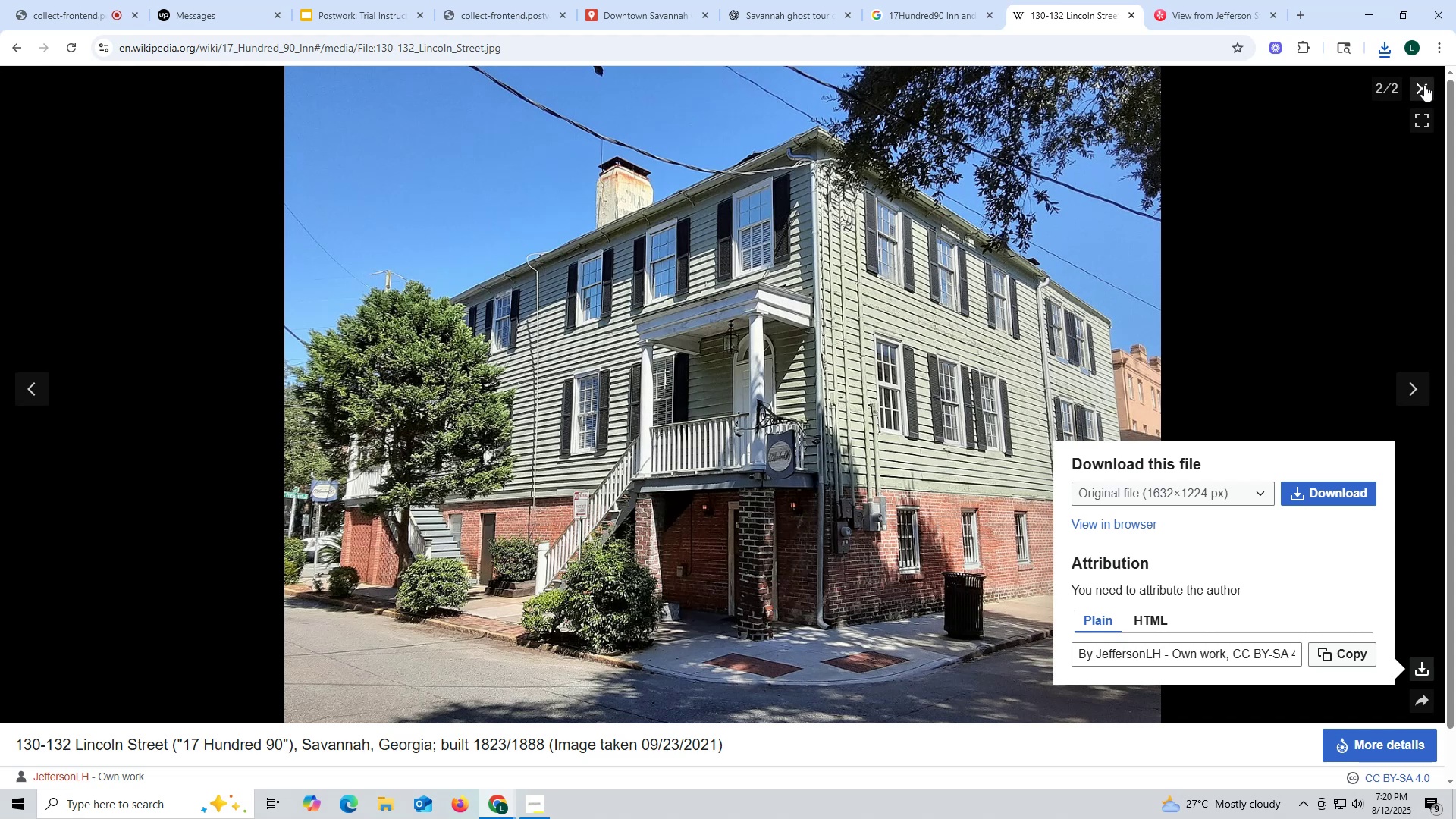 
left_click([1411, 384])
 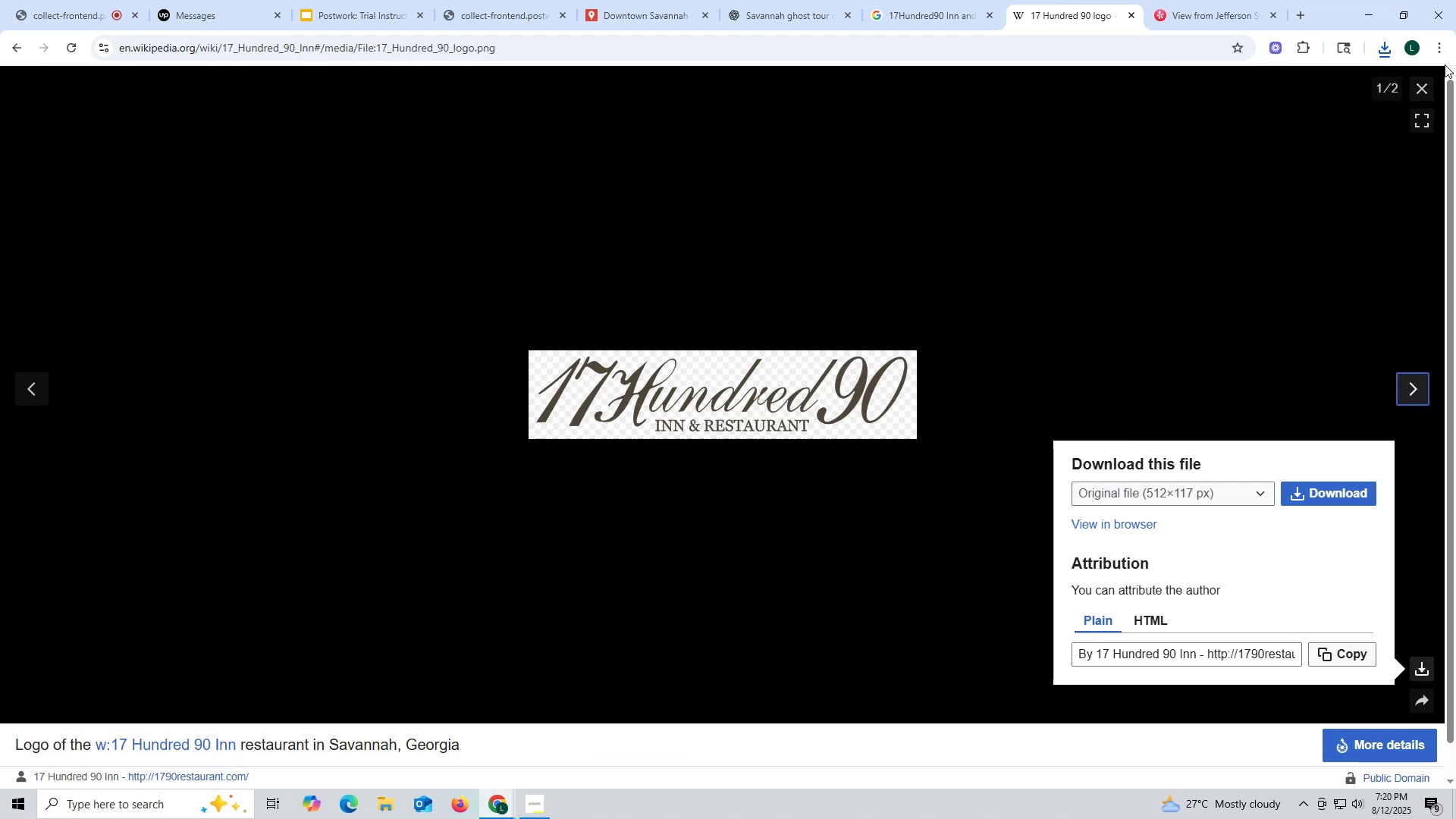 
left_click([1424, 89])
 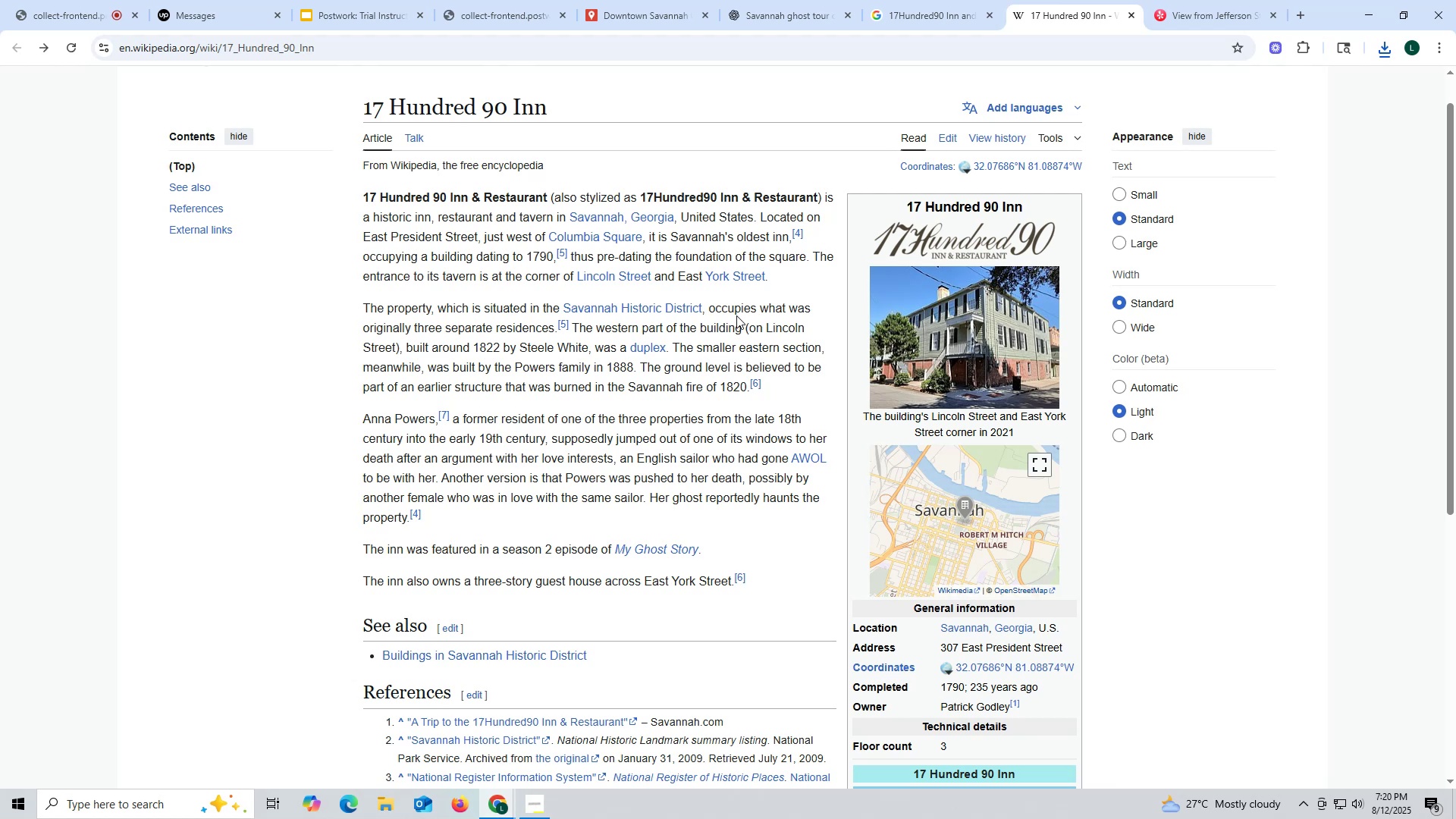 
wait(11.85)
 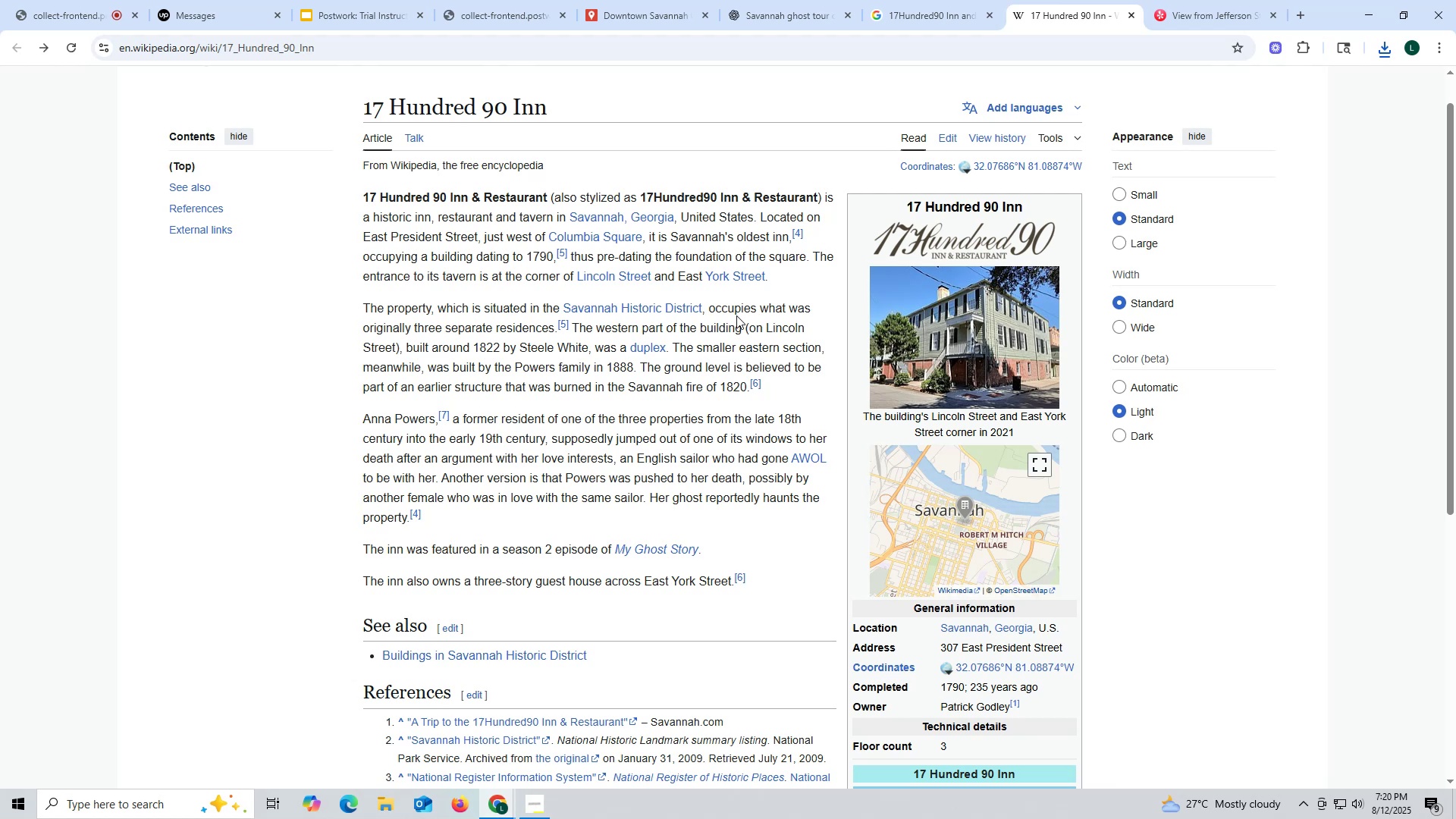 
left_click([795, 12])
 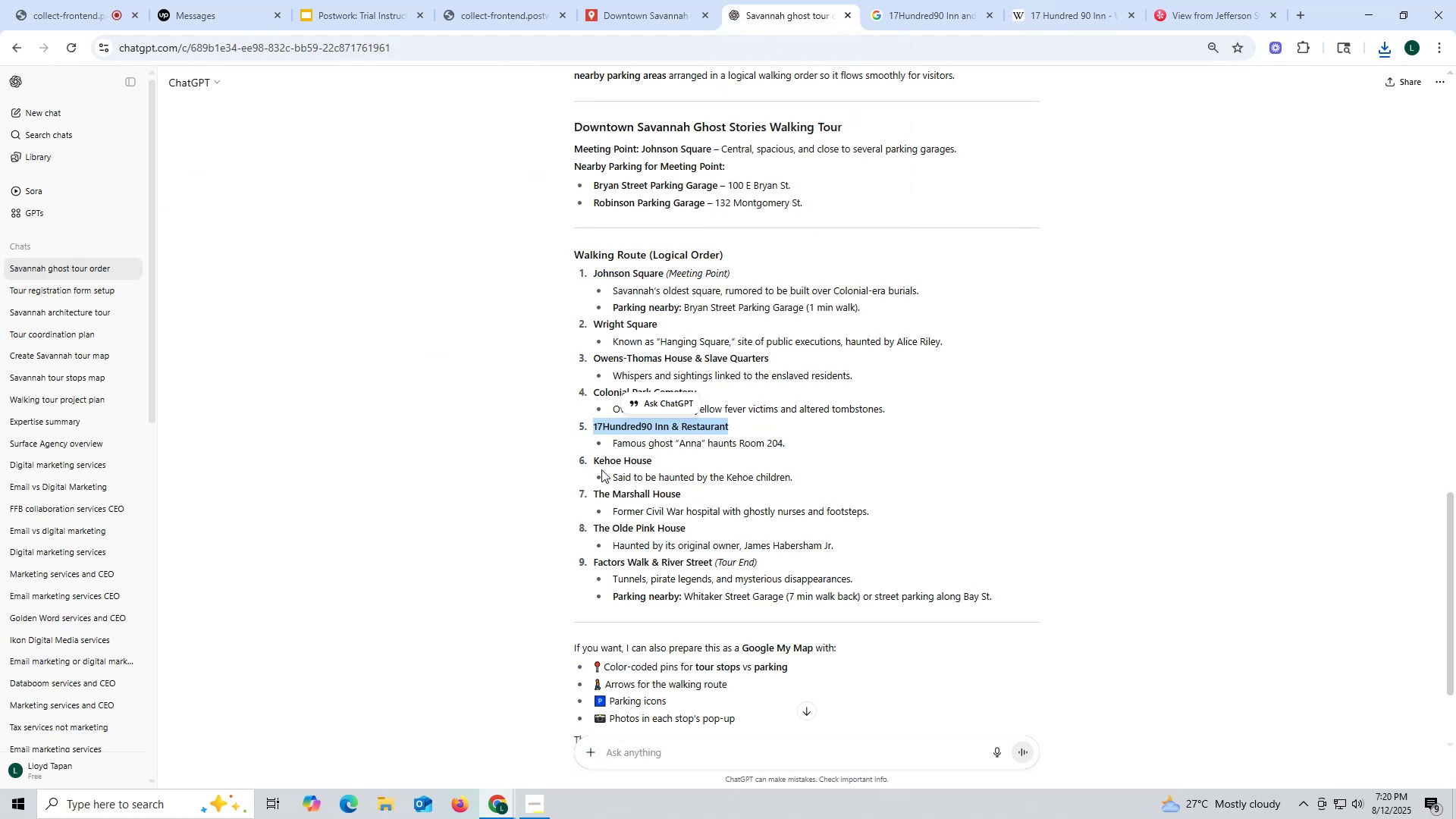 
left_click_drag(start_coordinate=[595, 460], to_coordinate=[654, 453])
 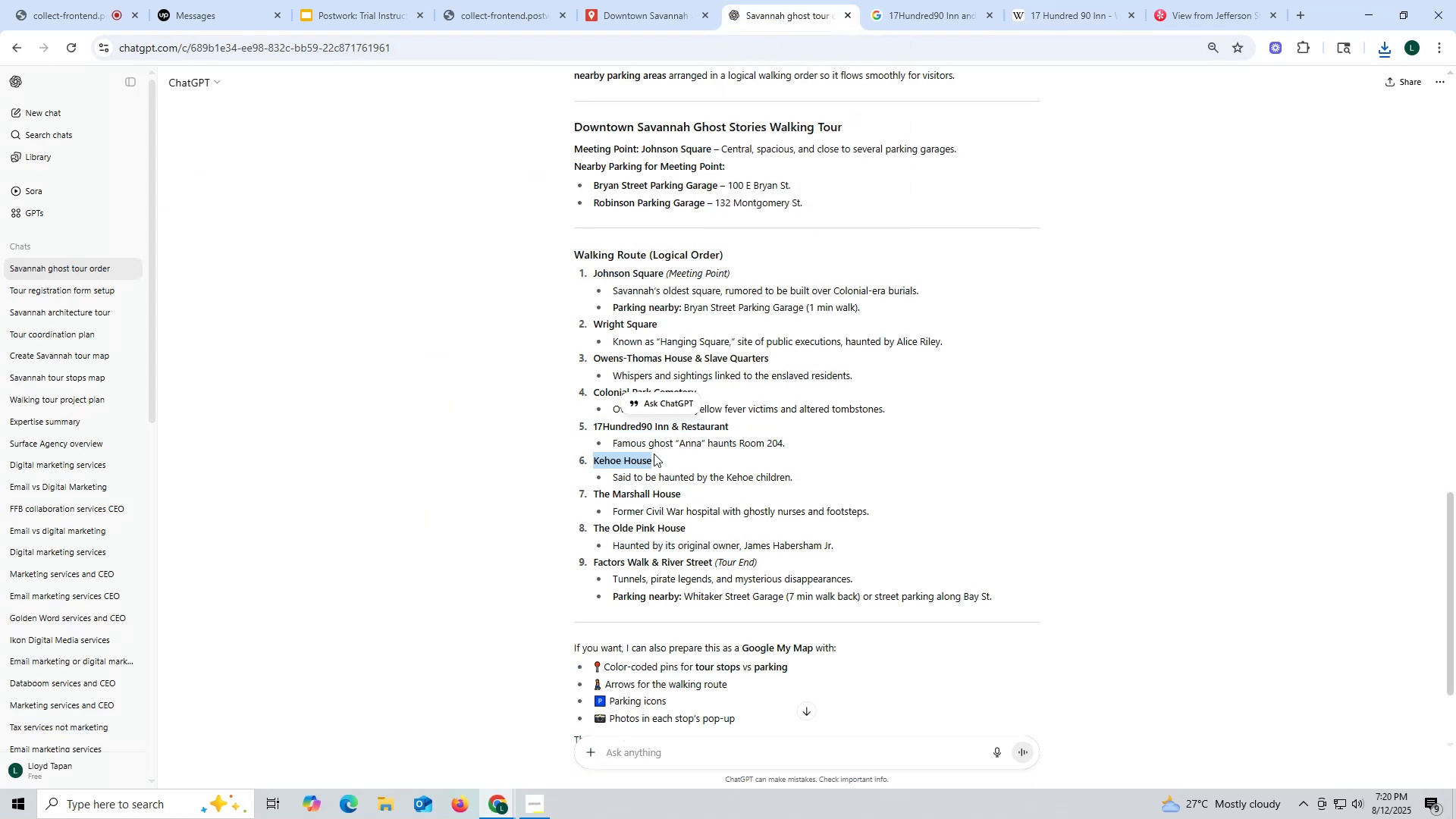 
key(Control+ControlLeft)
 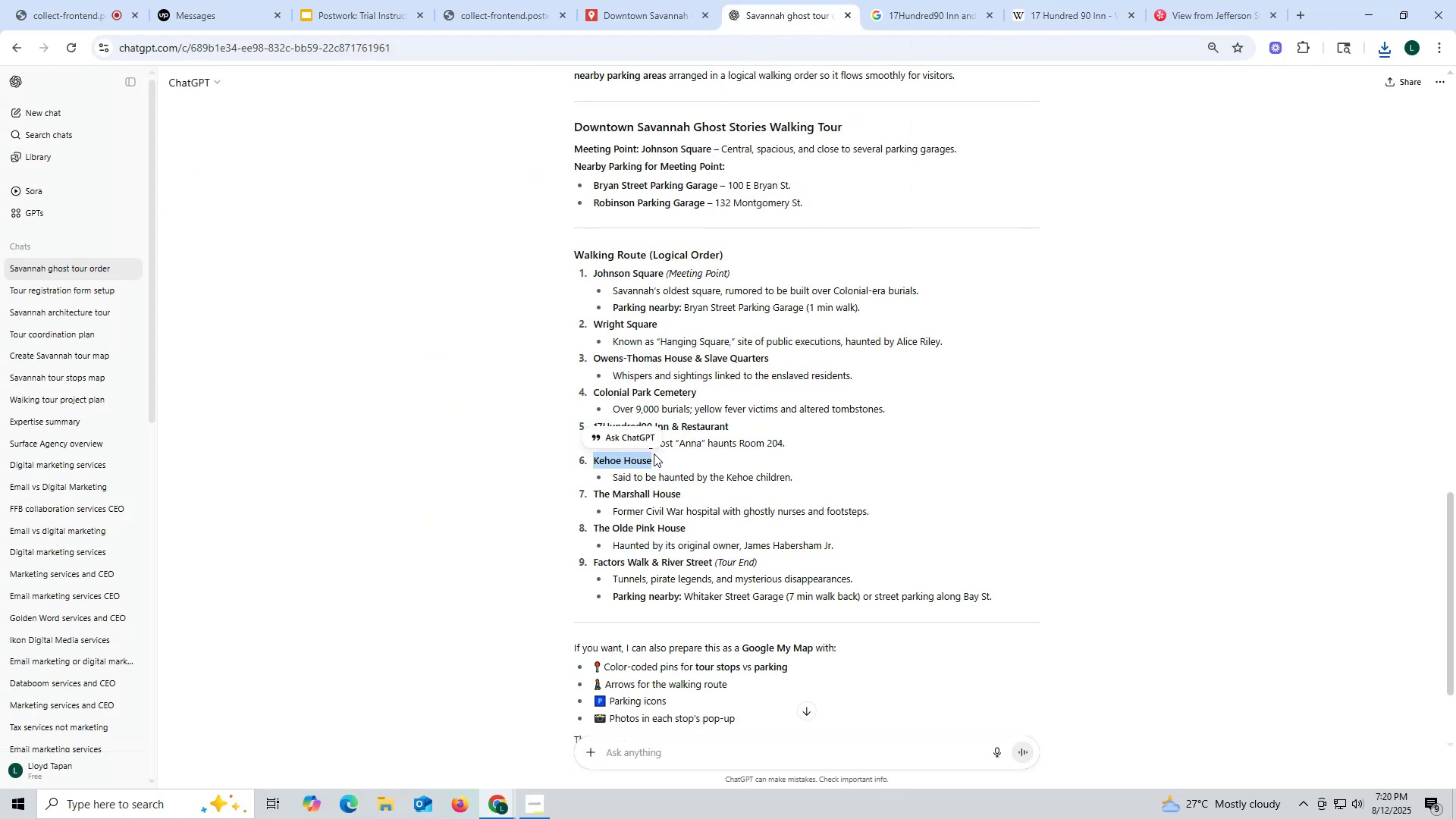 
key(Control+C)
 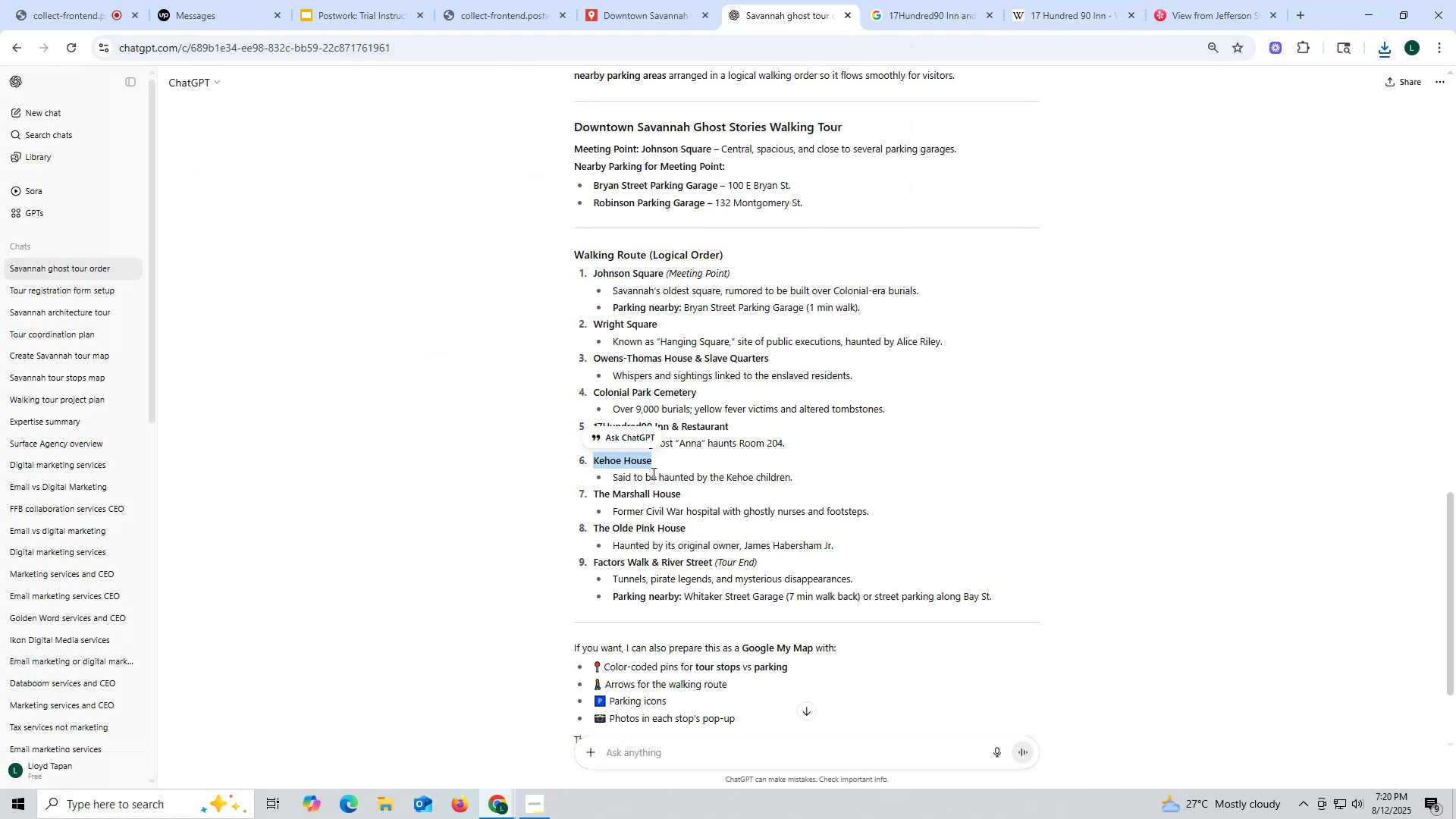 
key(Control+ControlLeft)
 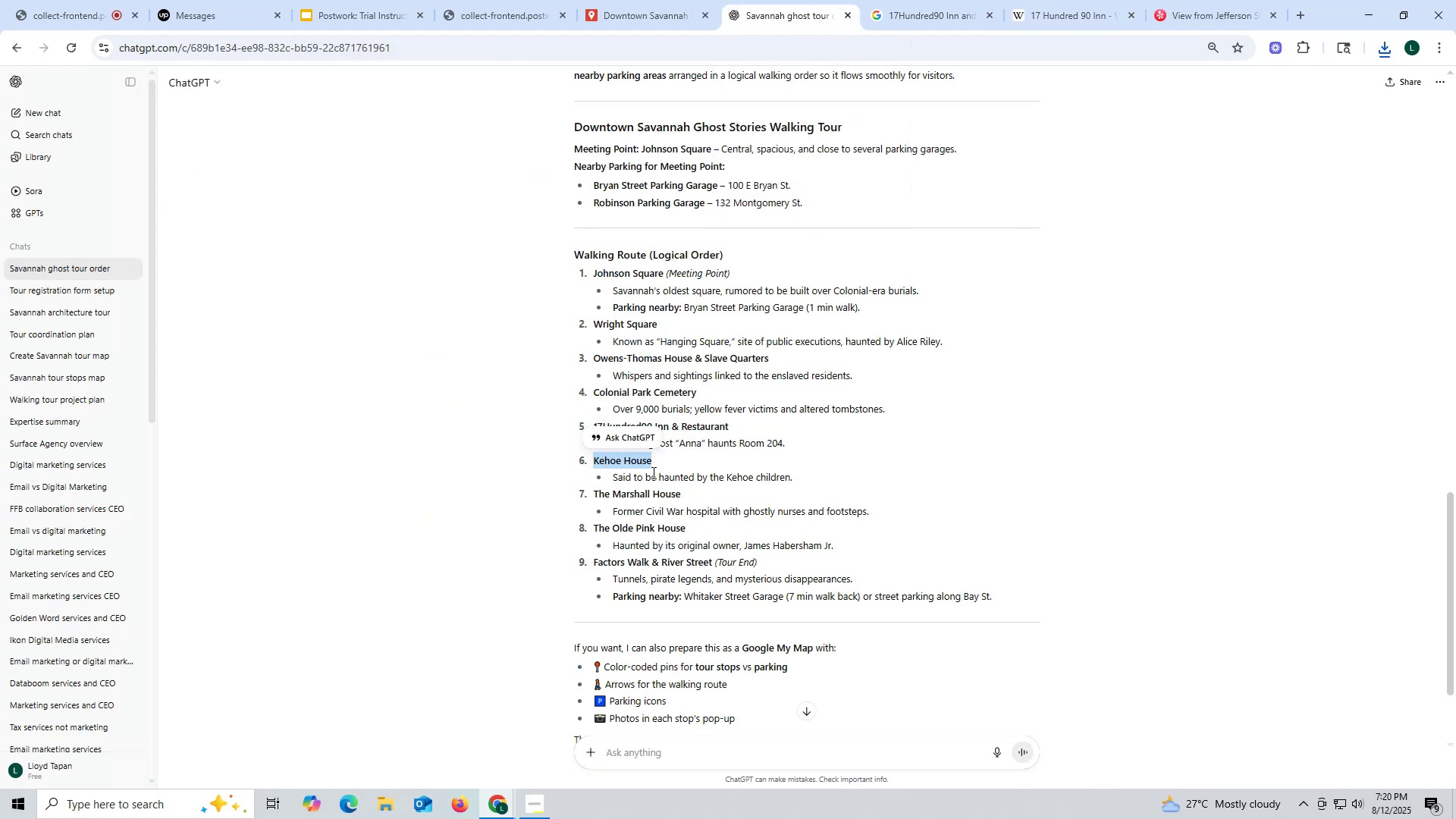 
key(Control+C)
 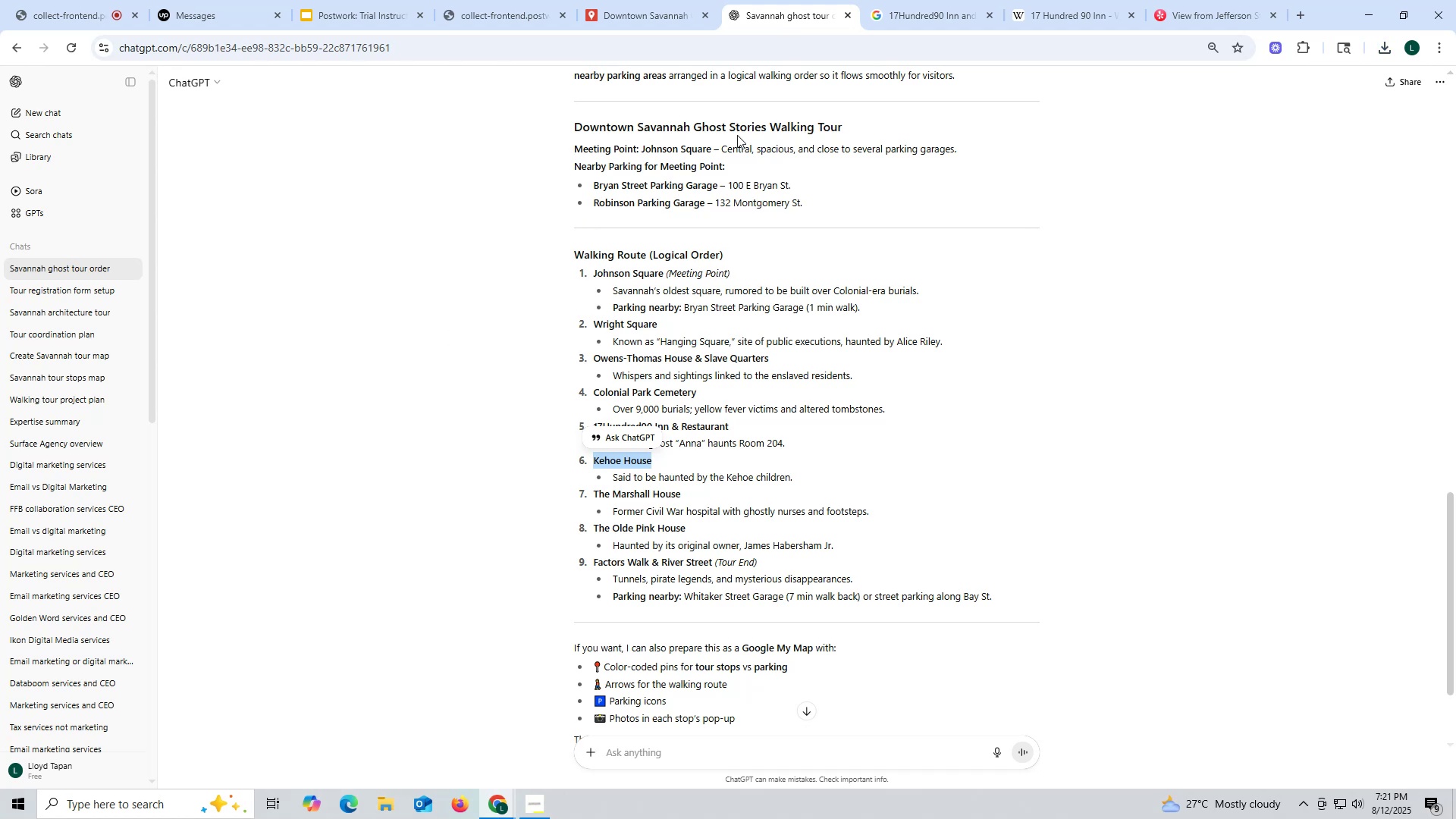 
wait(18.78)
 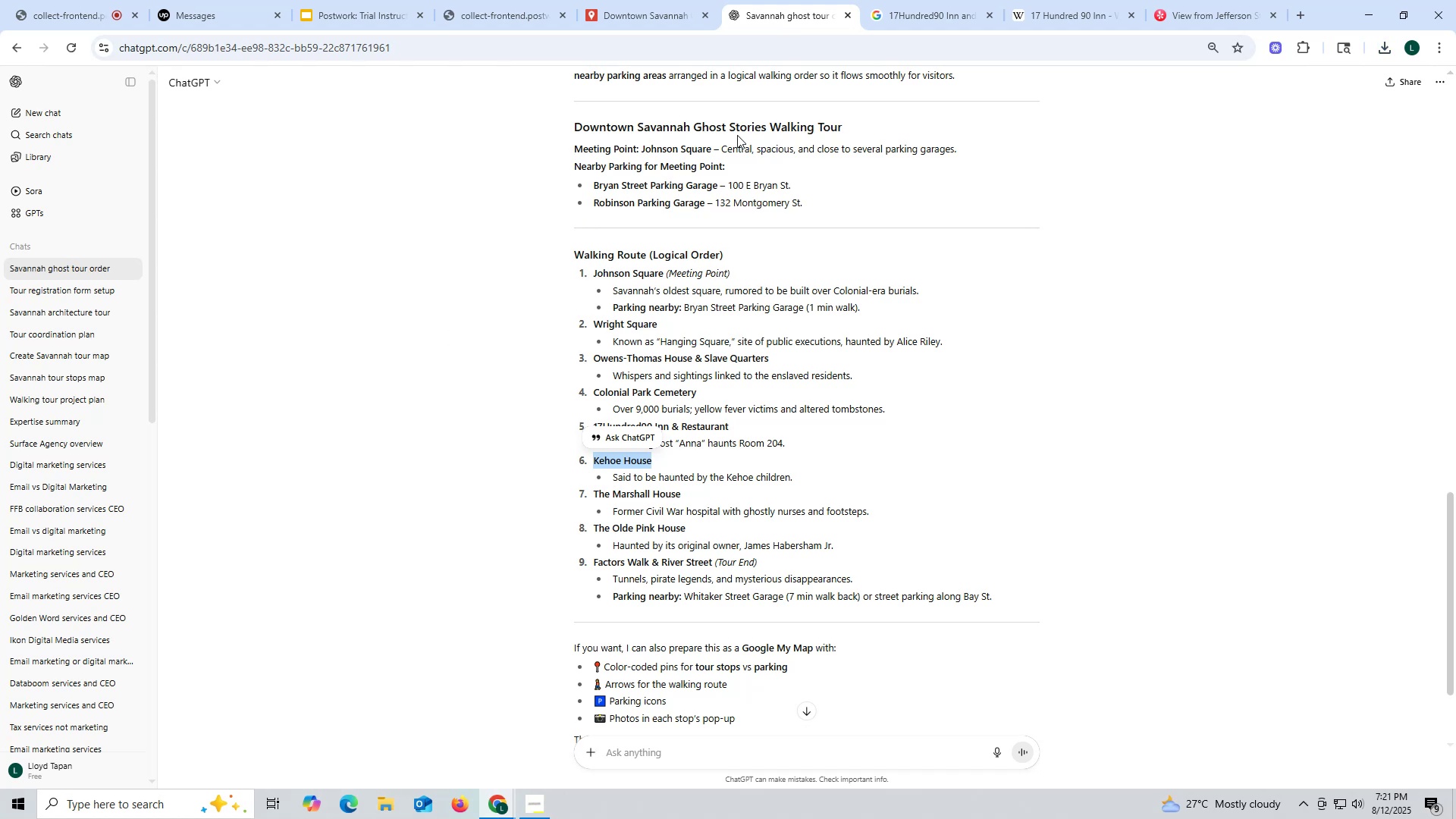 
left_click([905, 22])
 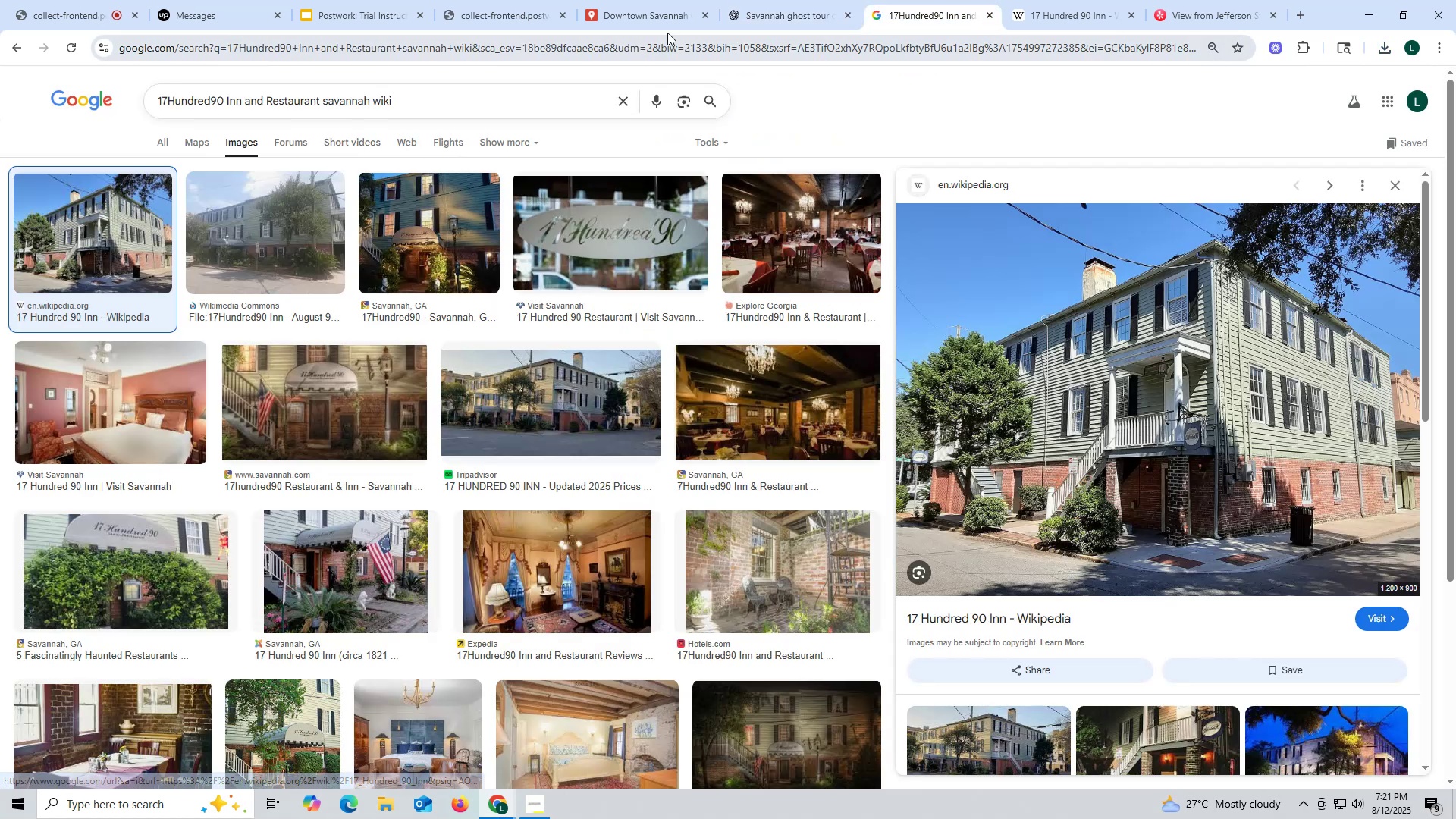 
left_click([645, 10])
 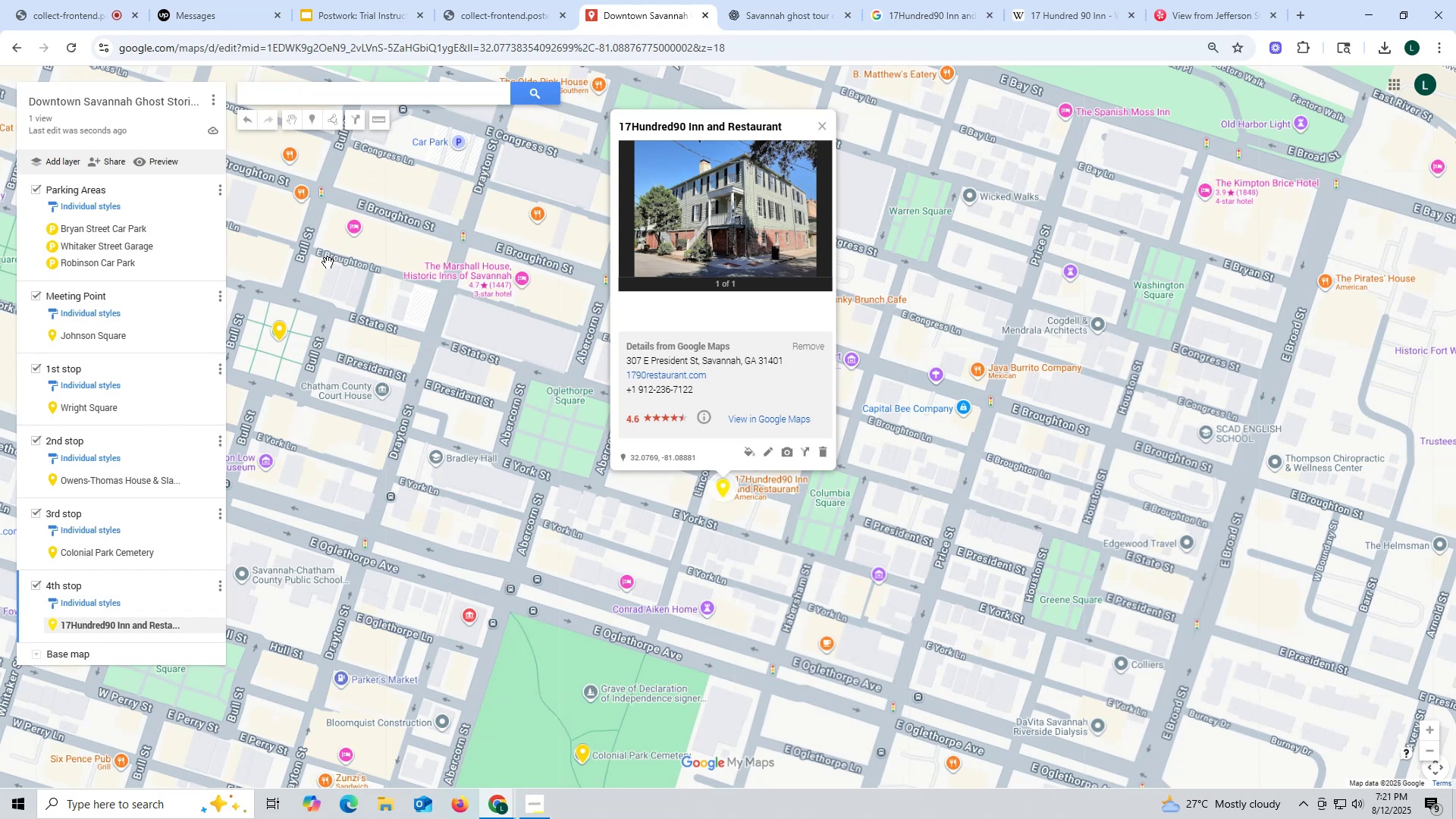 
wait(21.84)
 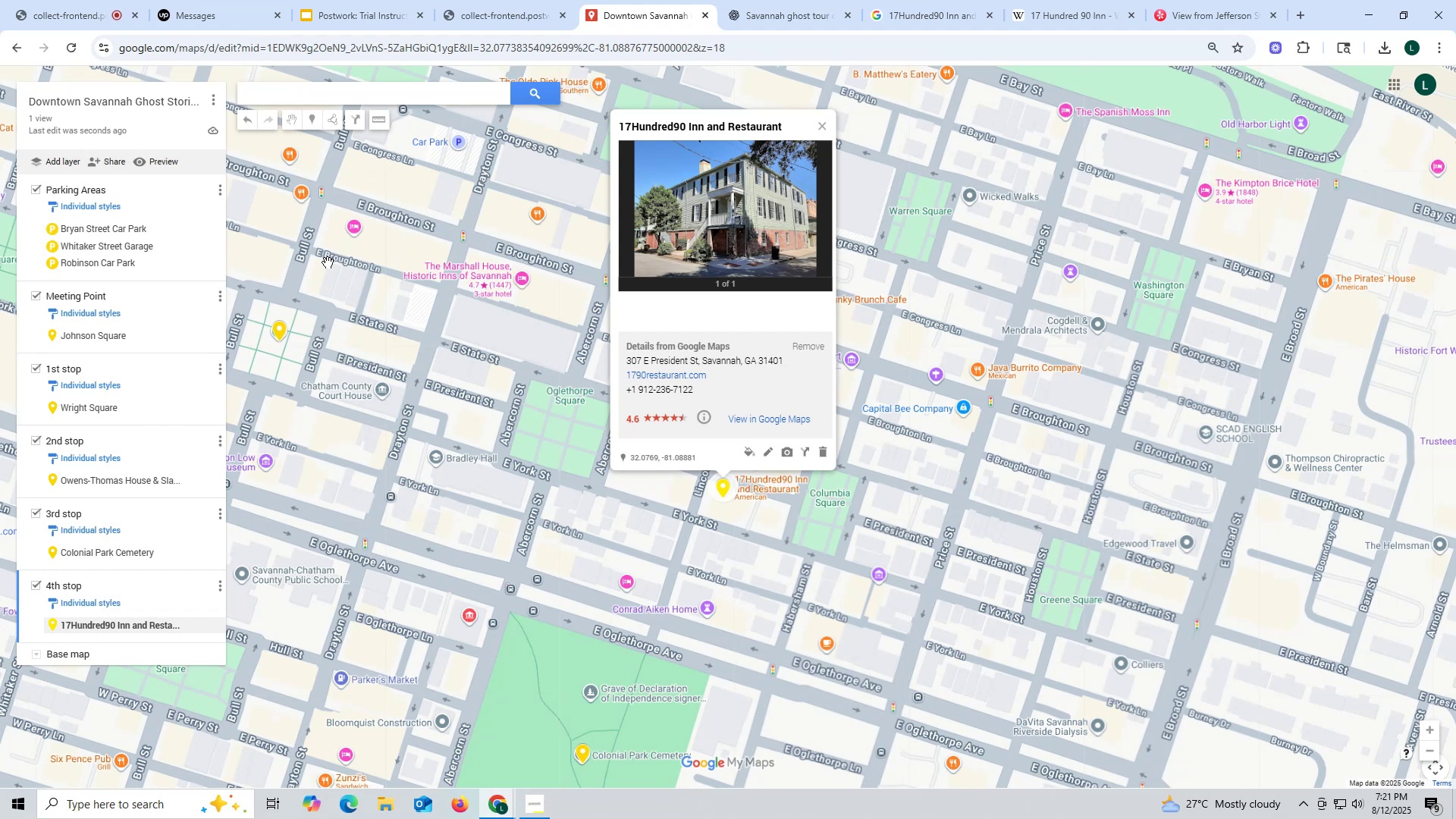 
left_click([56, 168])
 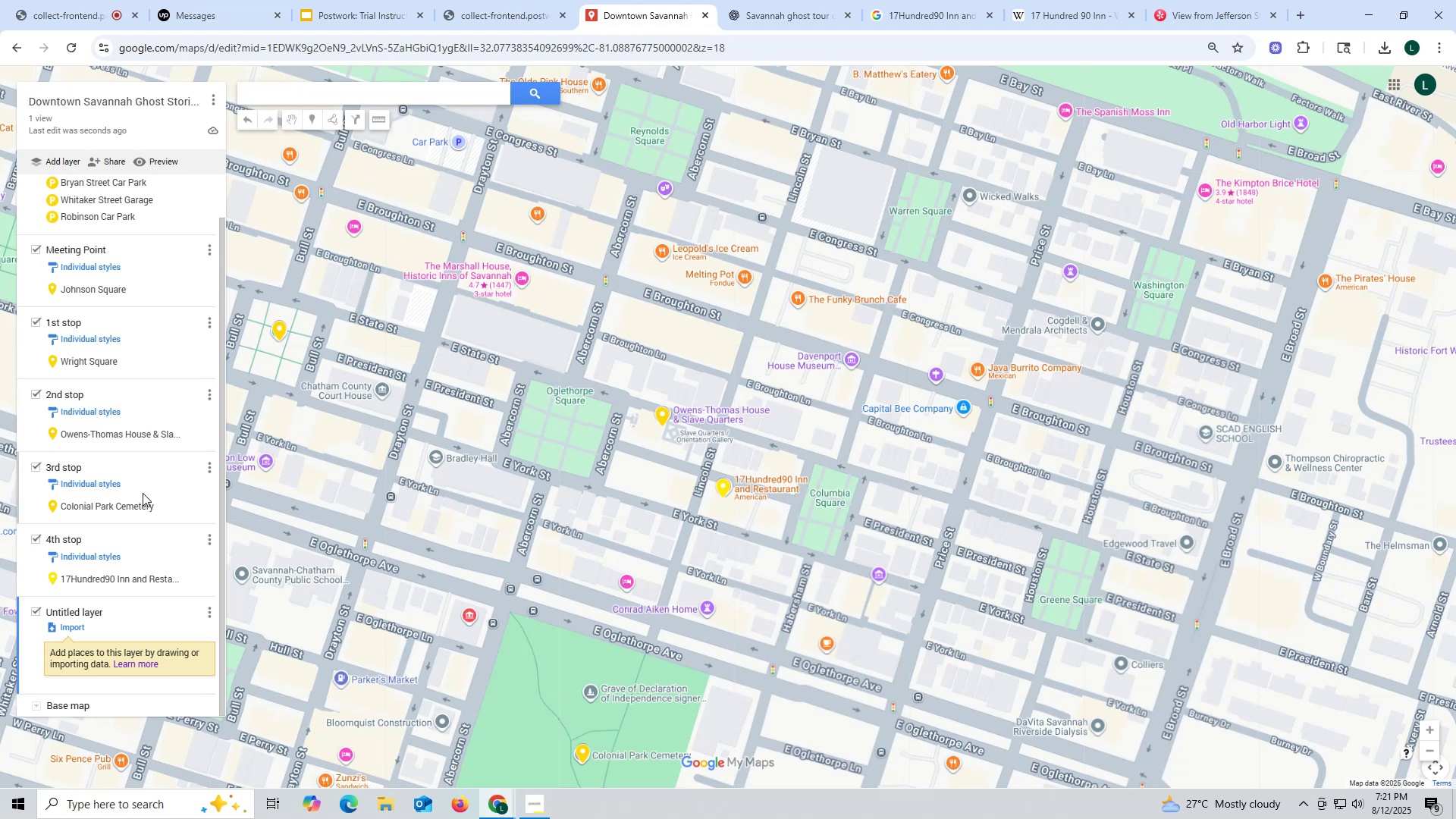 
wait(16.08)
 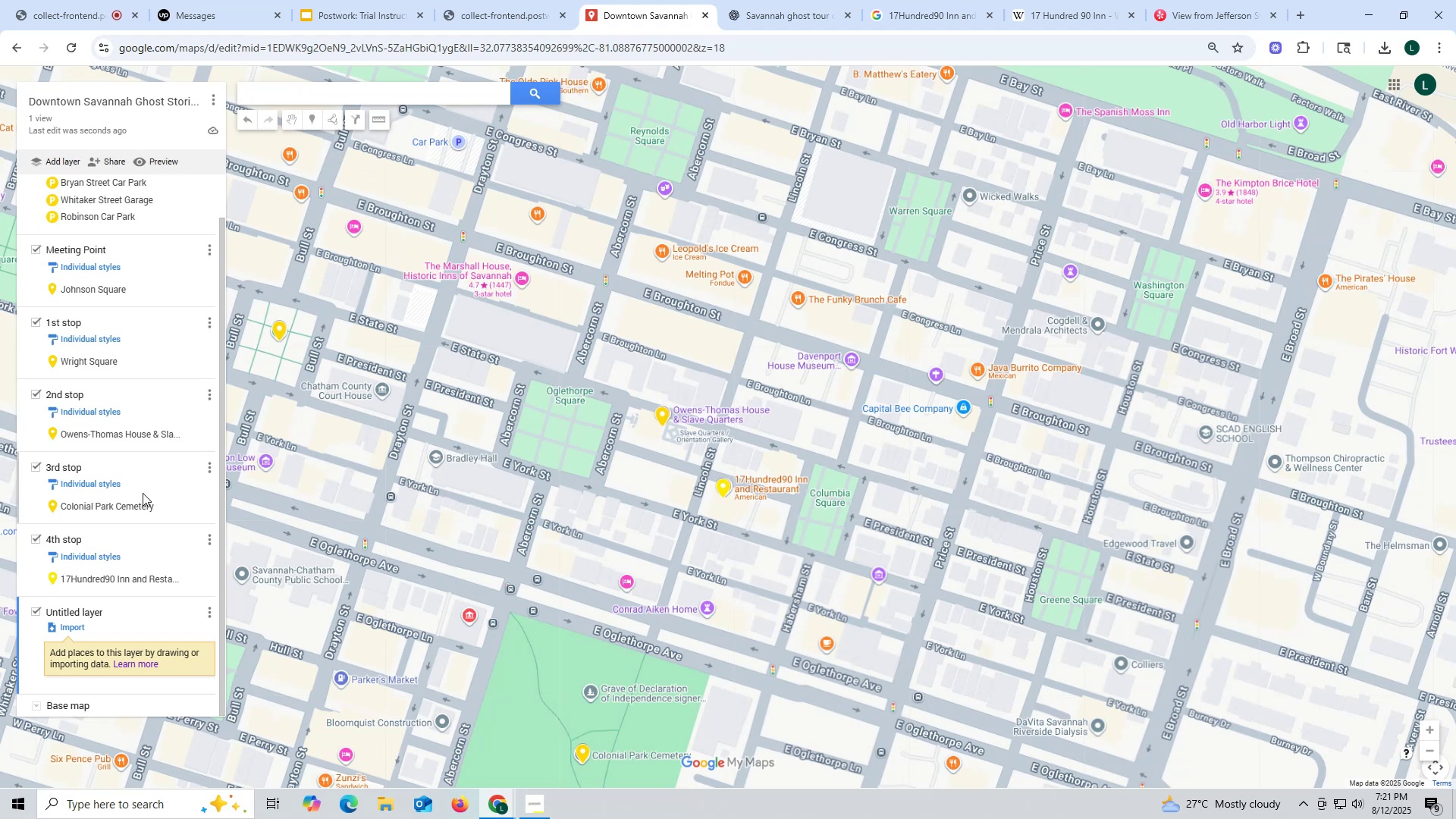 
left_click([1304, 14])
 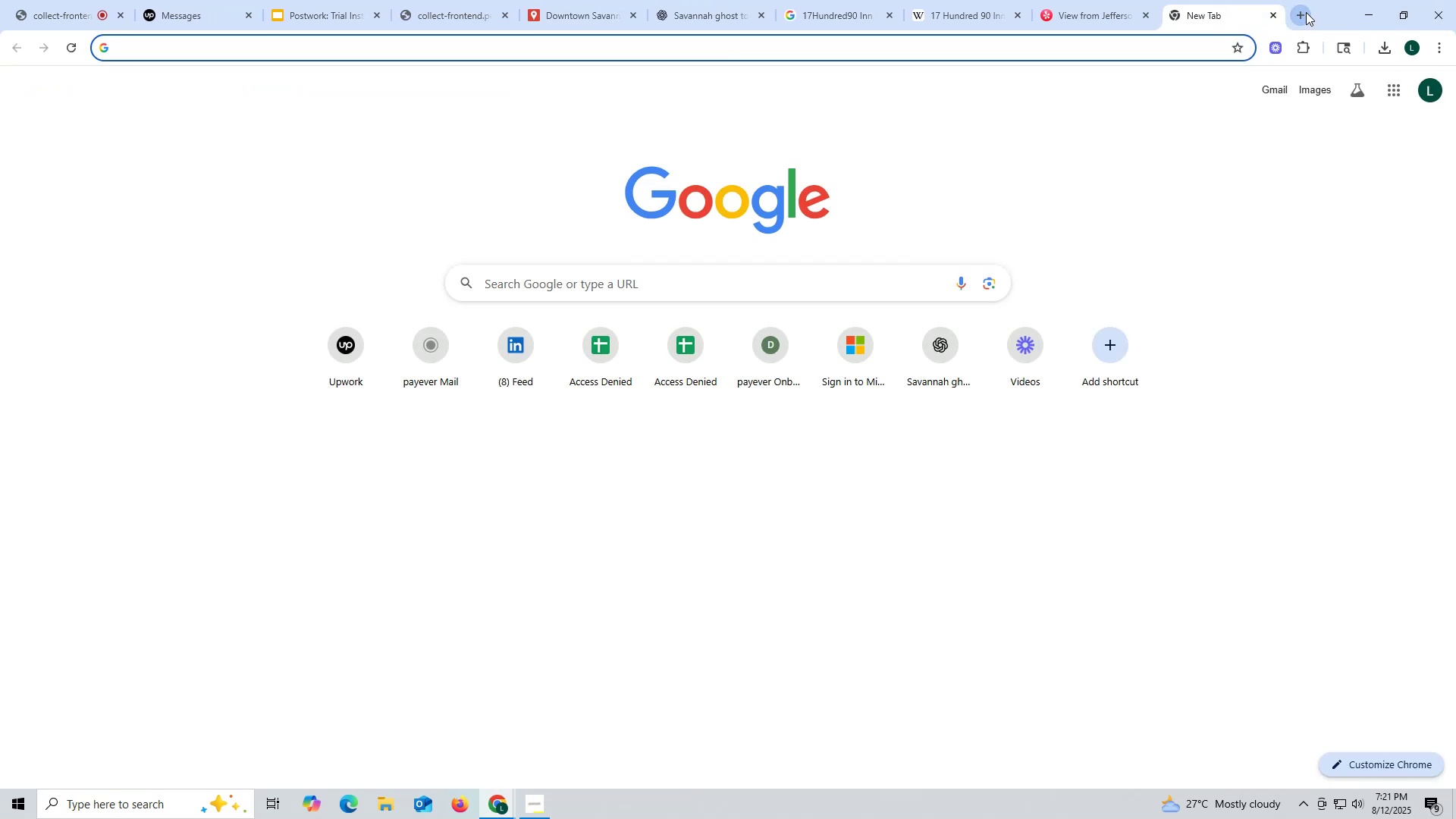 
type(go)
 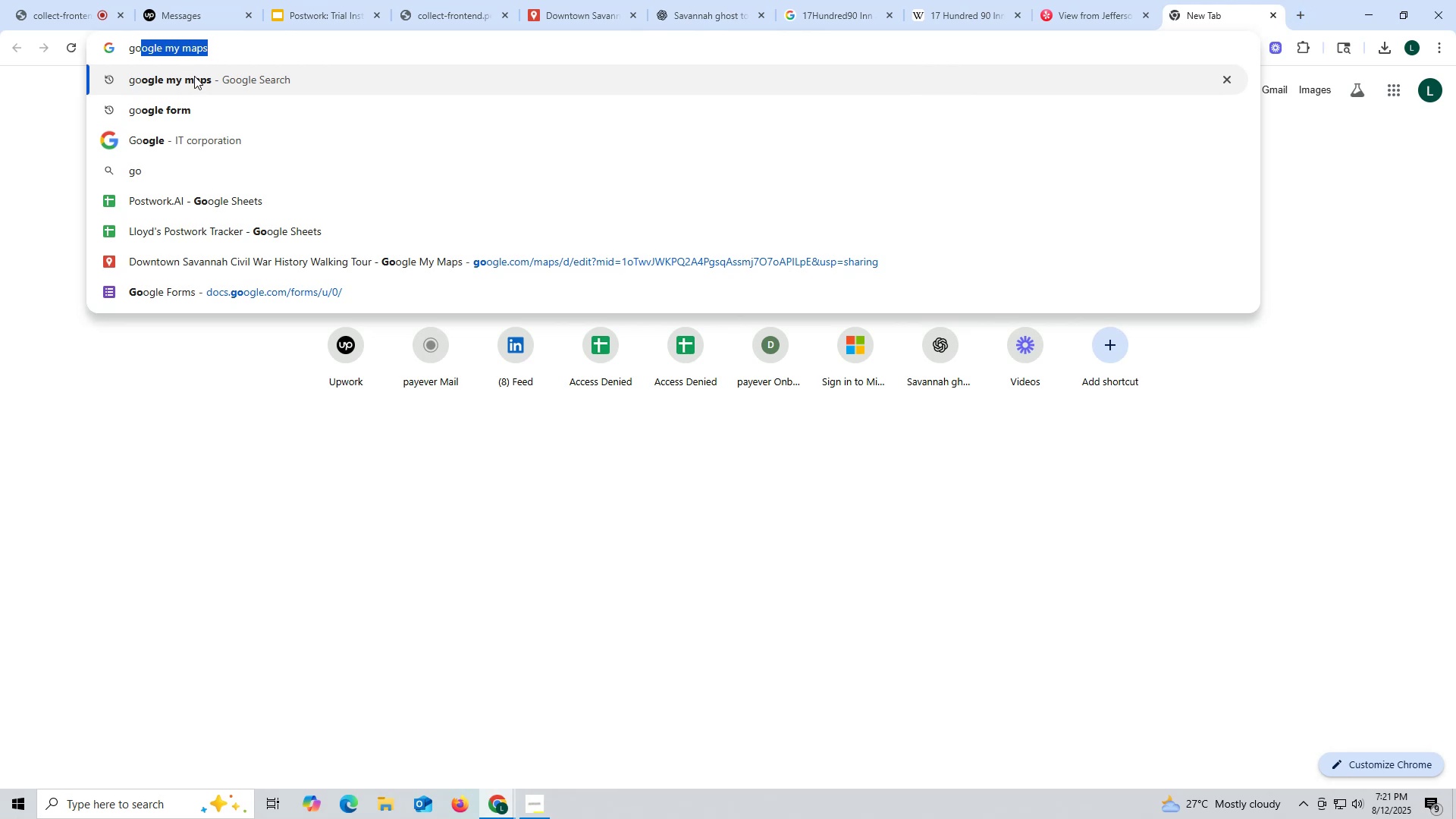 
left_click([199, 84])
 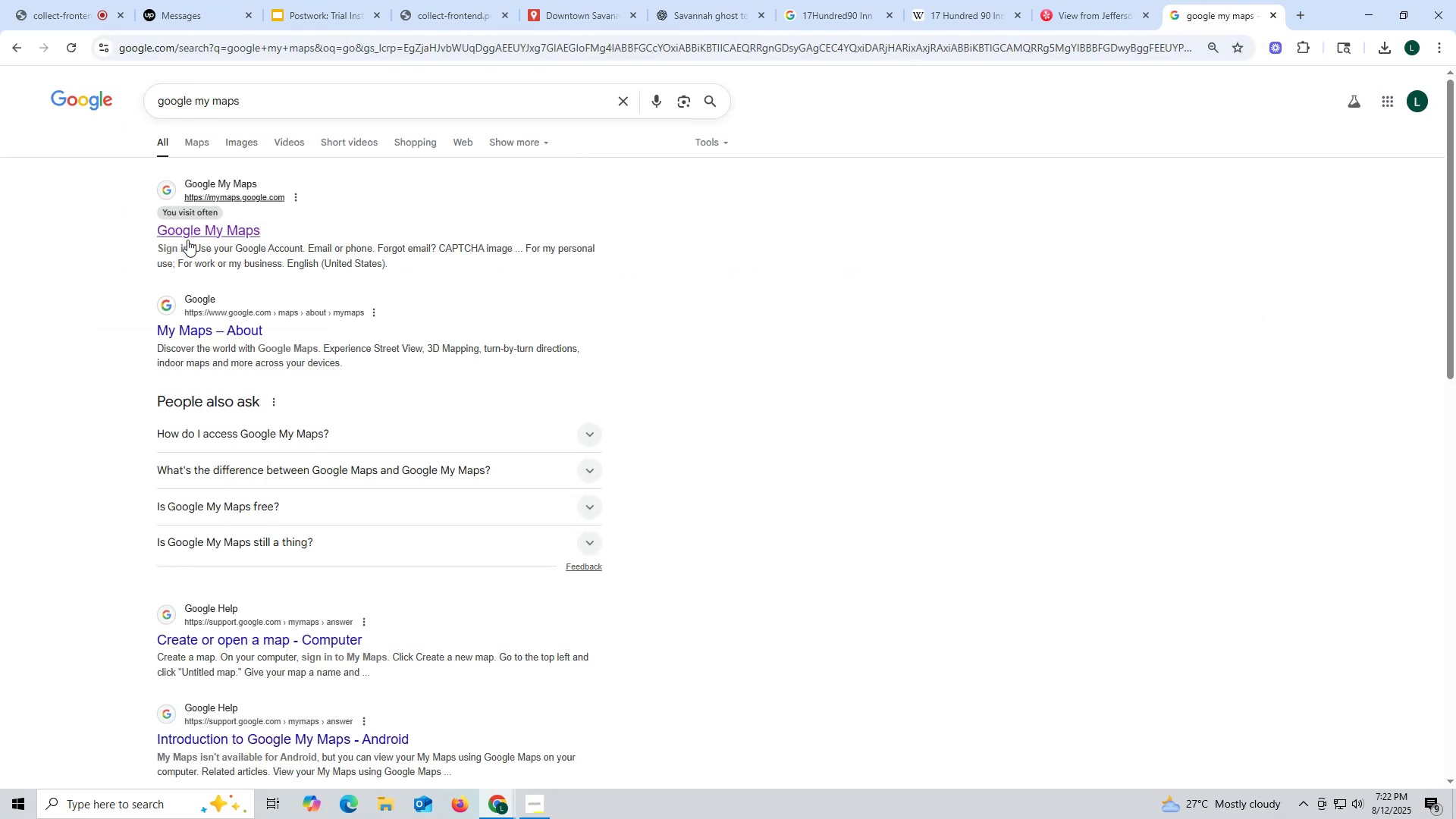 
left_click([190, 230])
 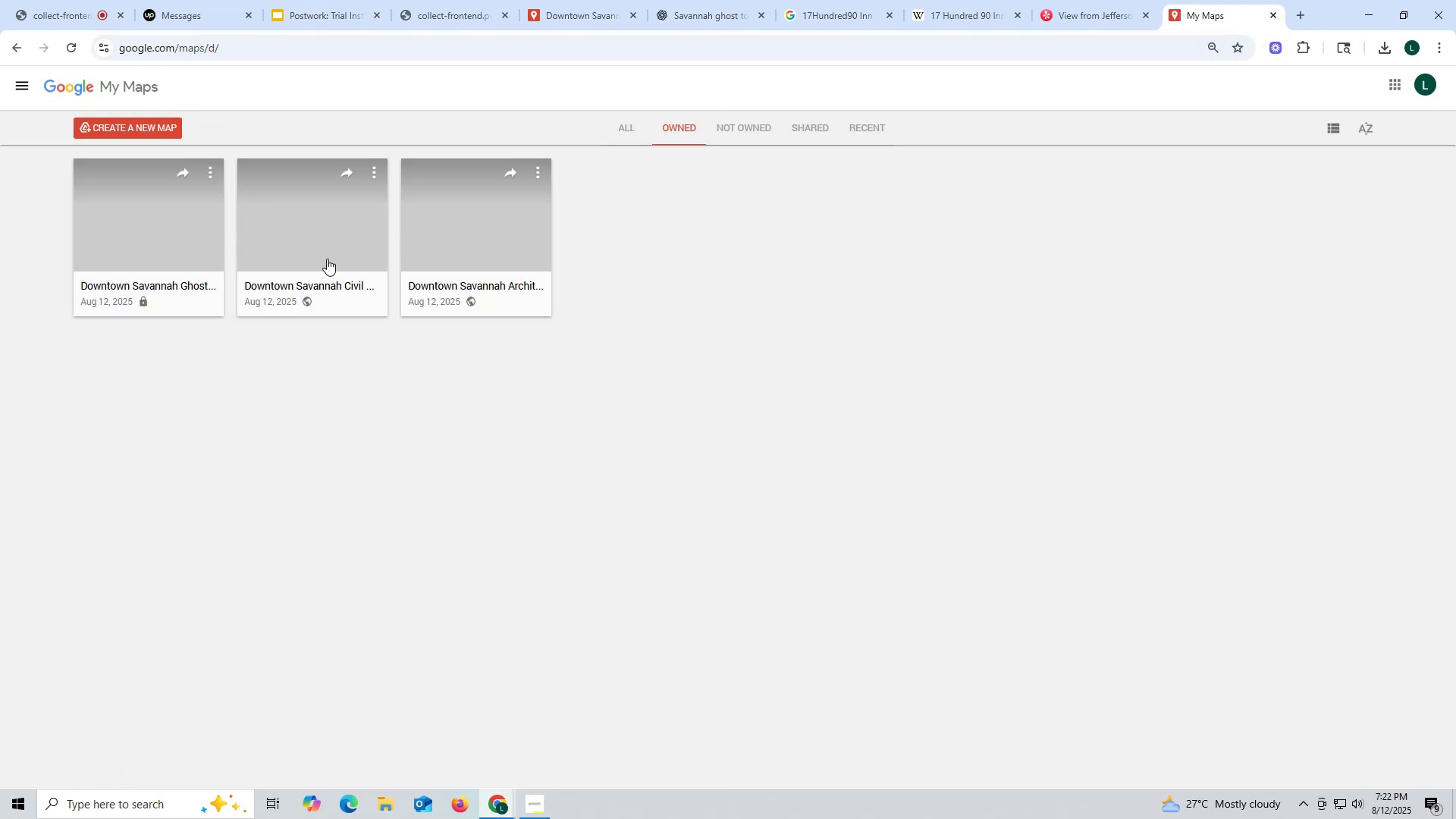 
mouse_move([158, 228])
 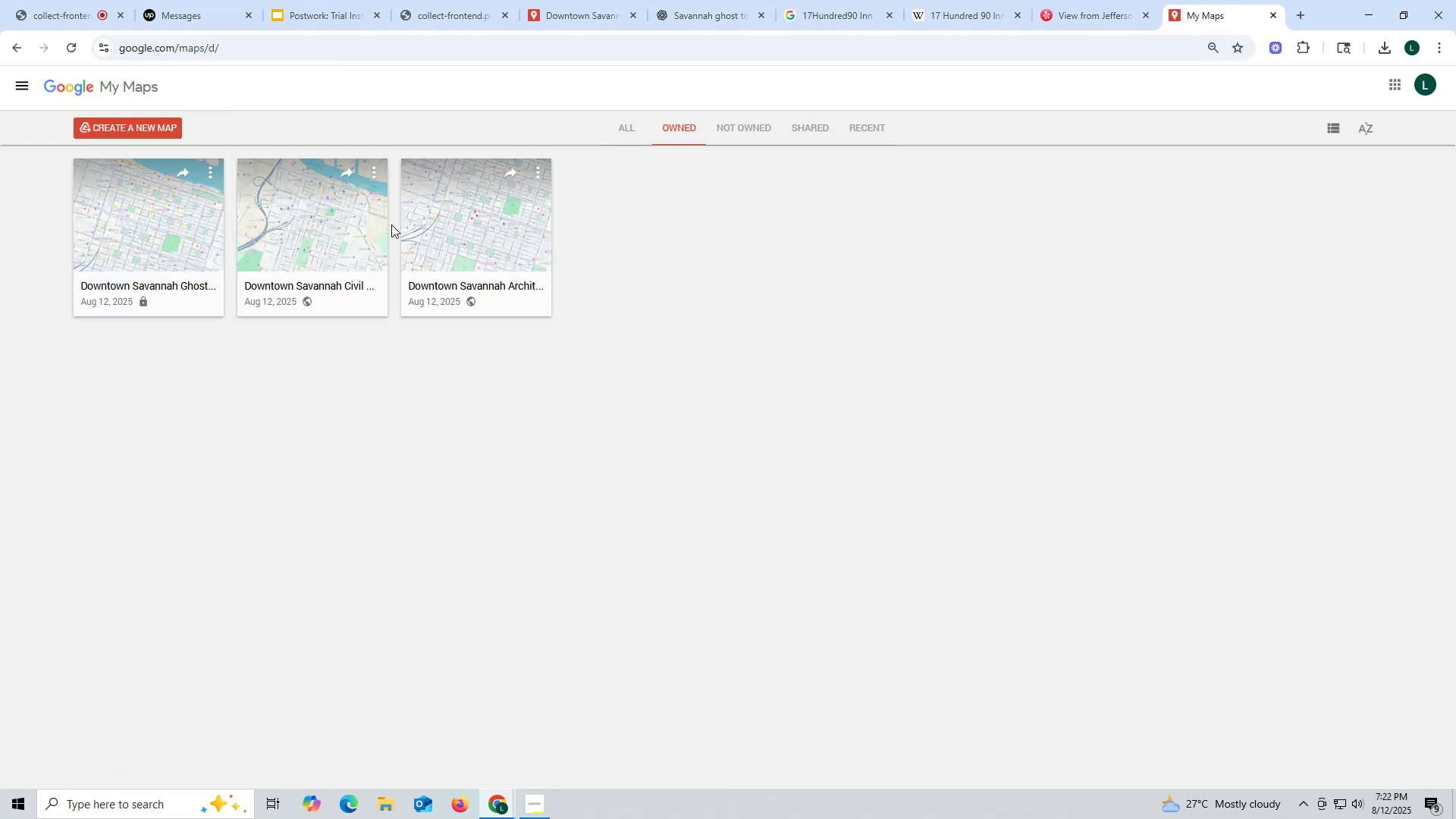 
left_click([450, 224])
 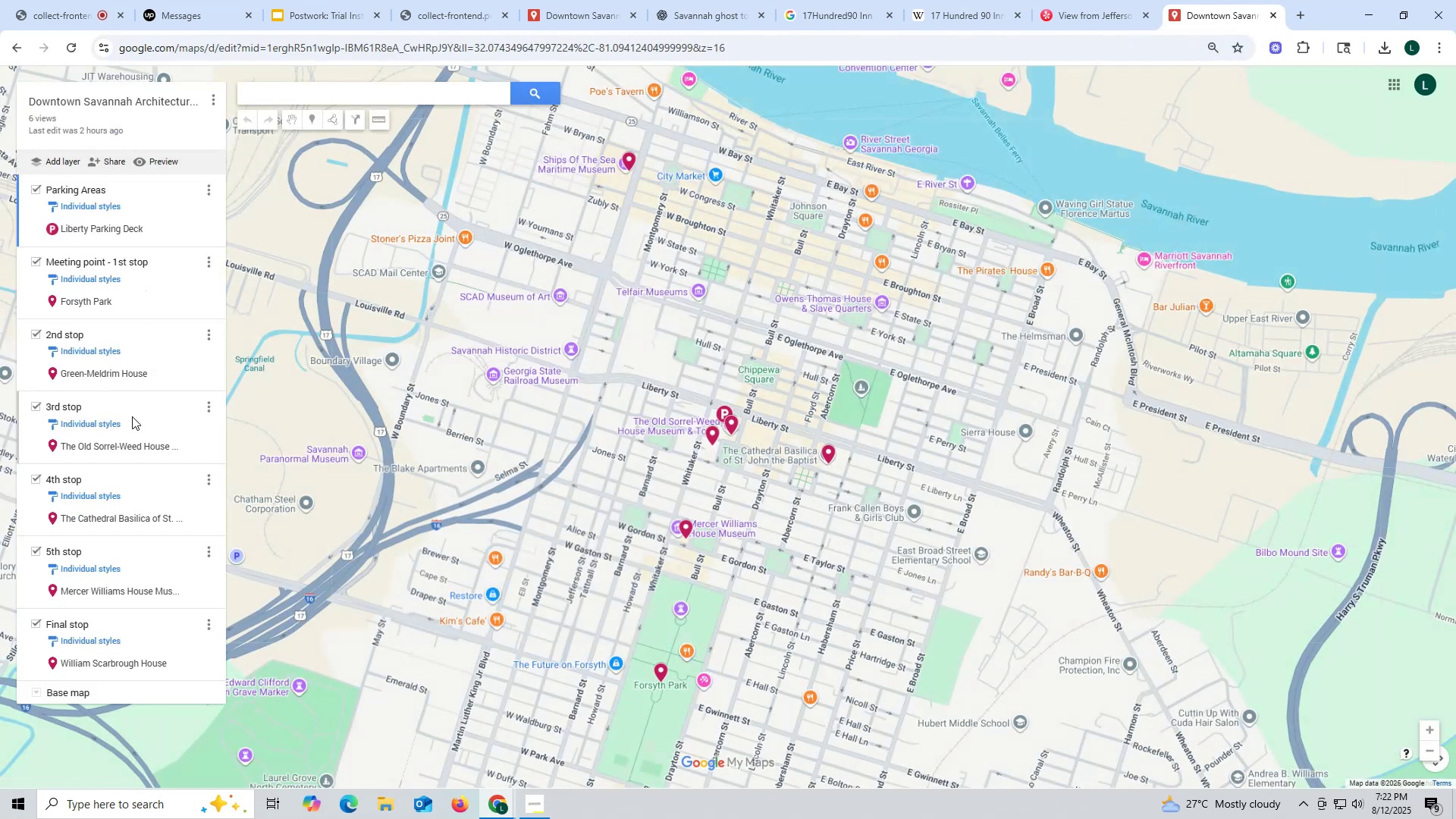 
wait(5.25)
 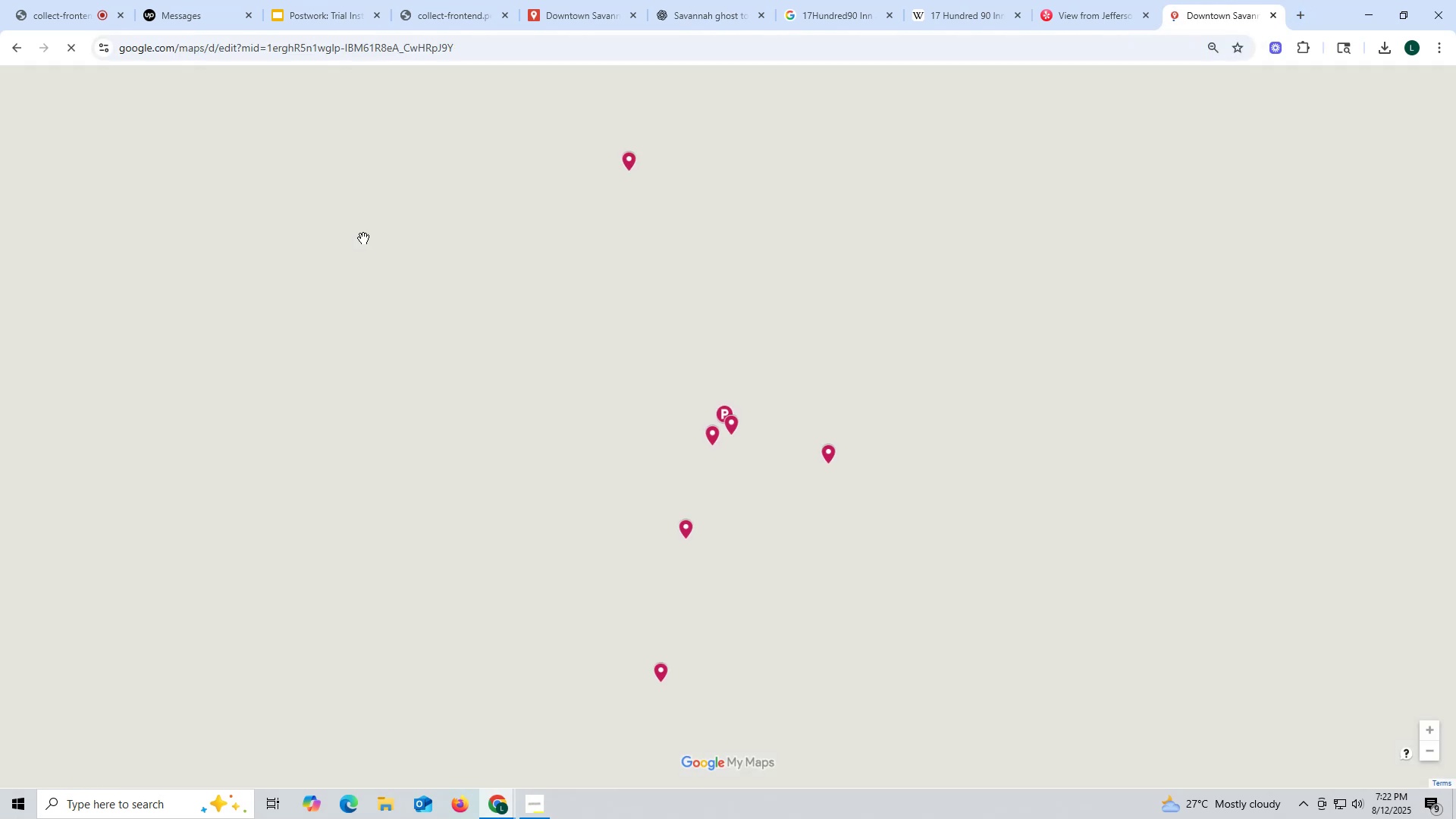 
scroll: coordinate [122, 617], scroll_direction: down, amount: 6.0
 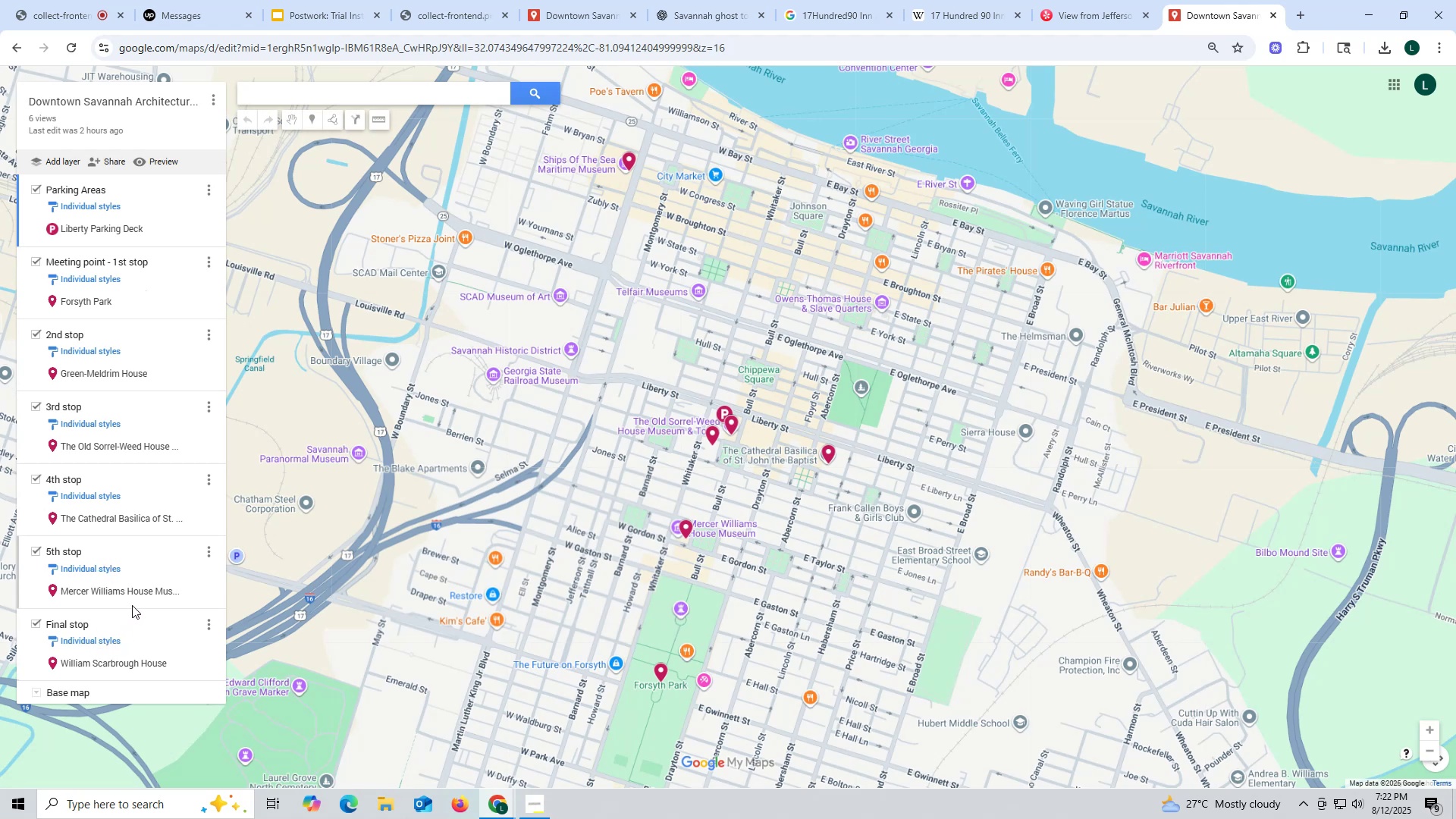 
scroll: coordinate [140, 583], scroll_direction: up, amount: 13.0
 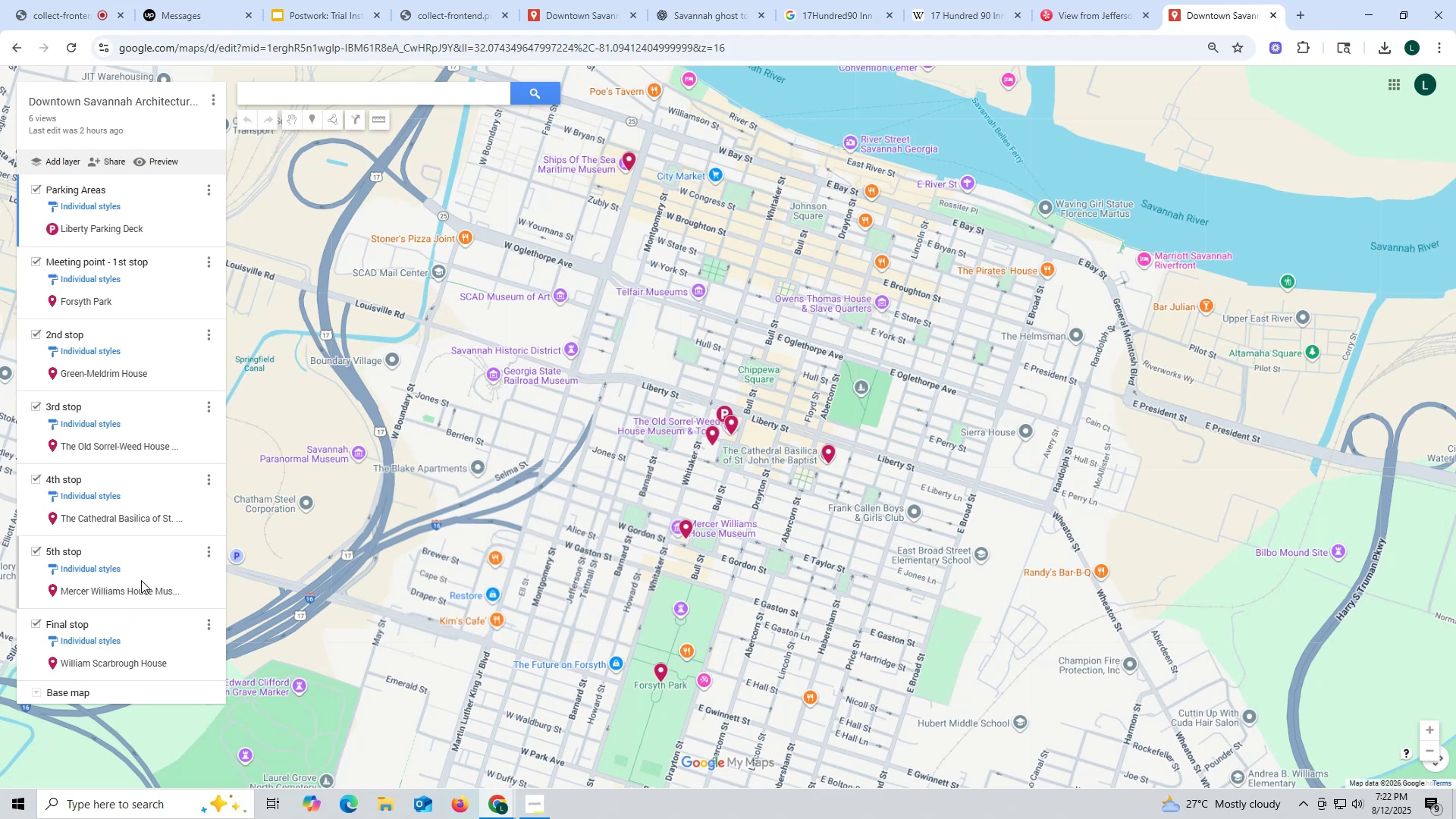 
wait(7.72)
 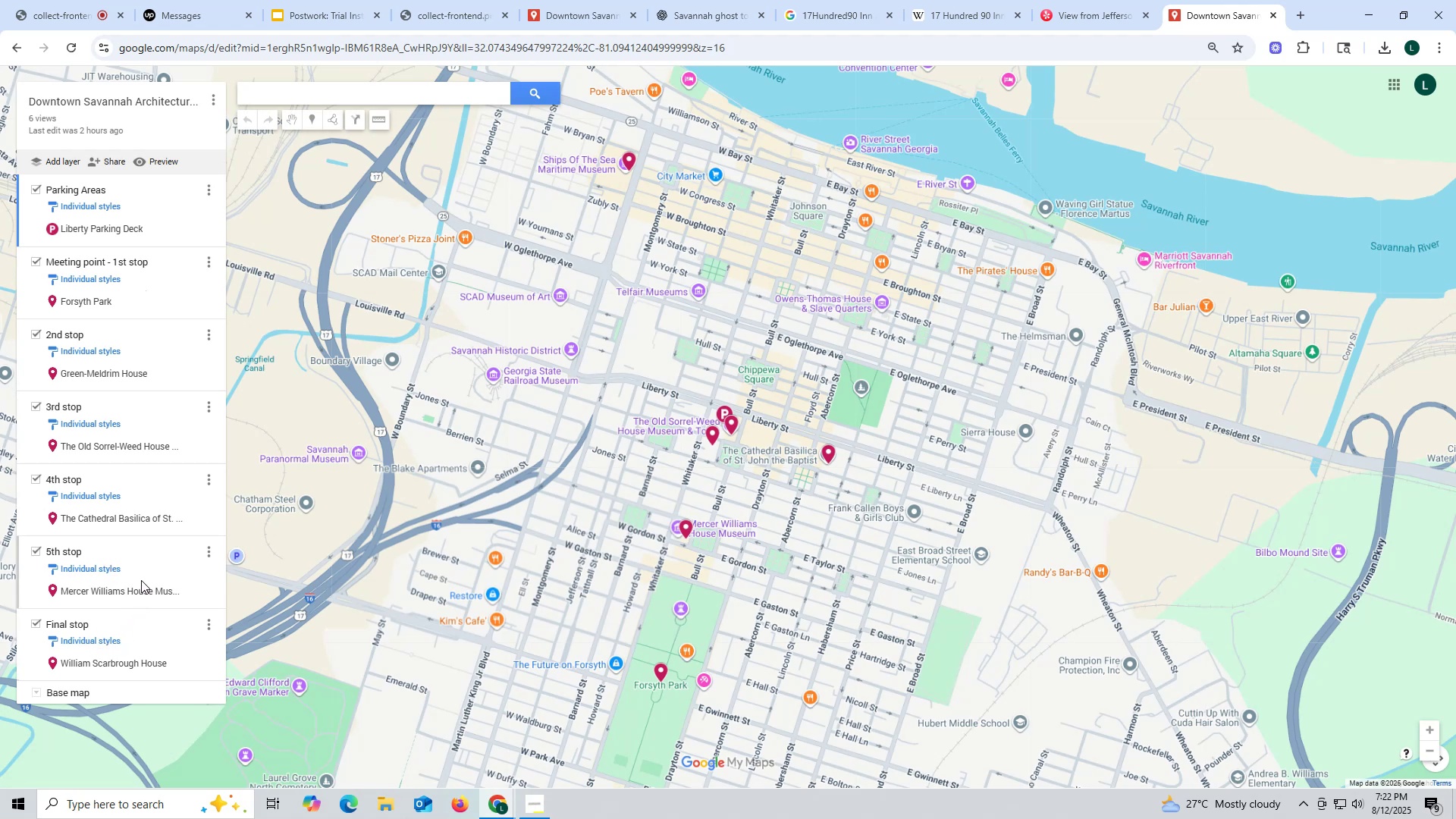 
left_click([1271, 14])
 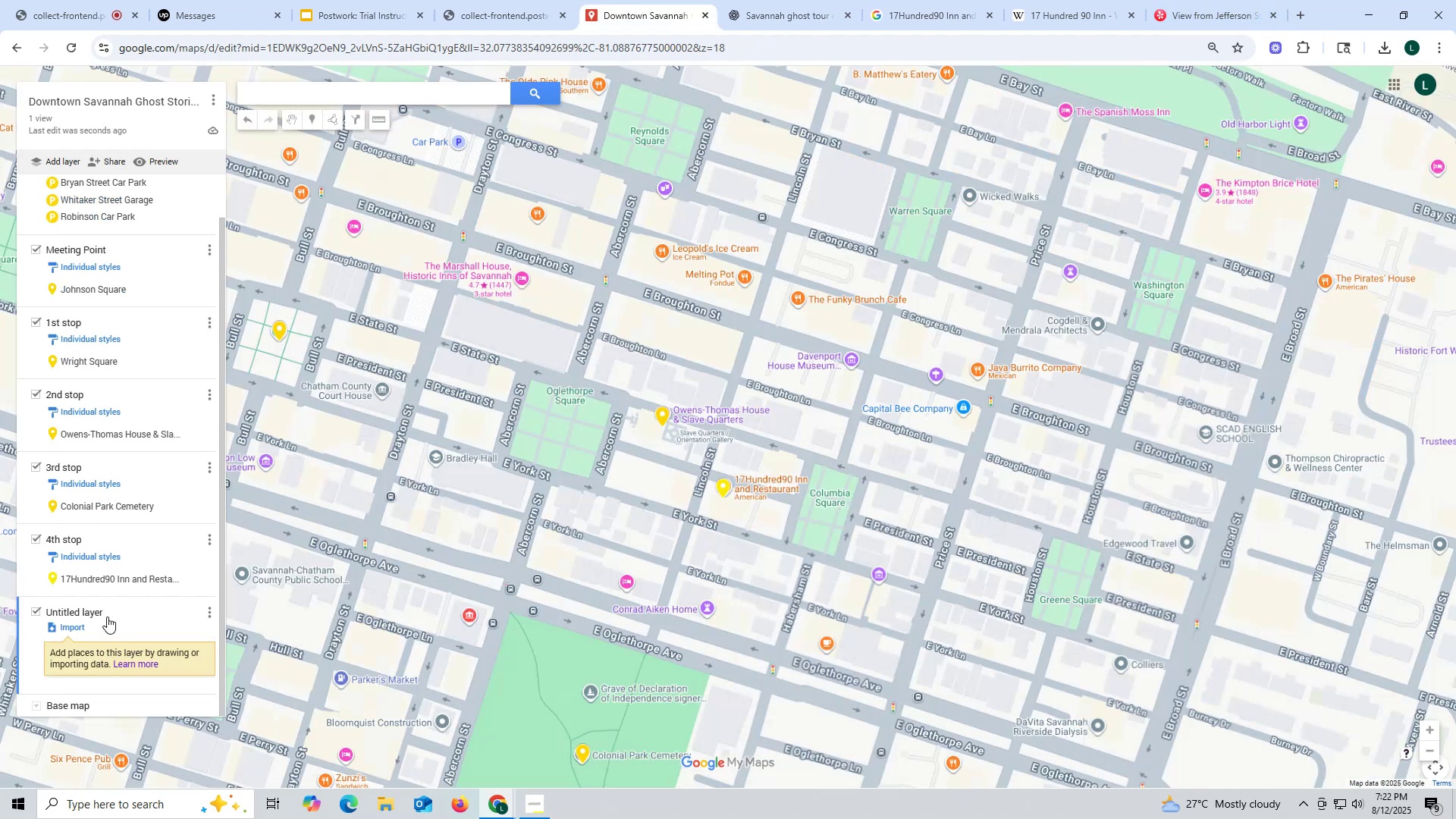 
left_click([206, 612])
 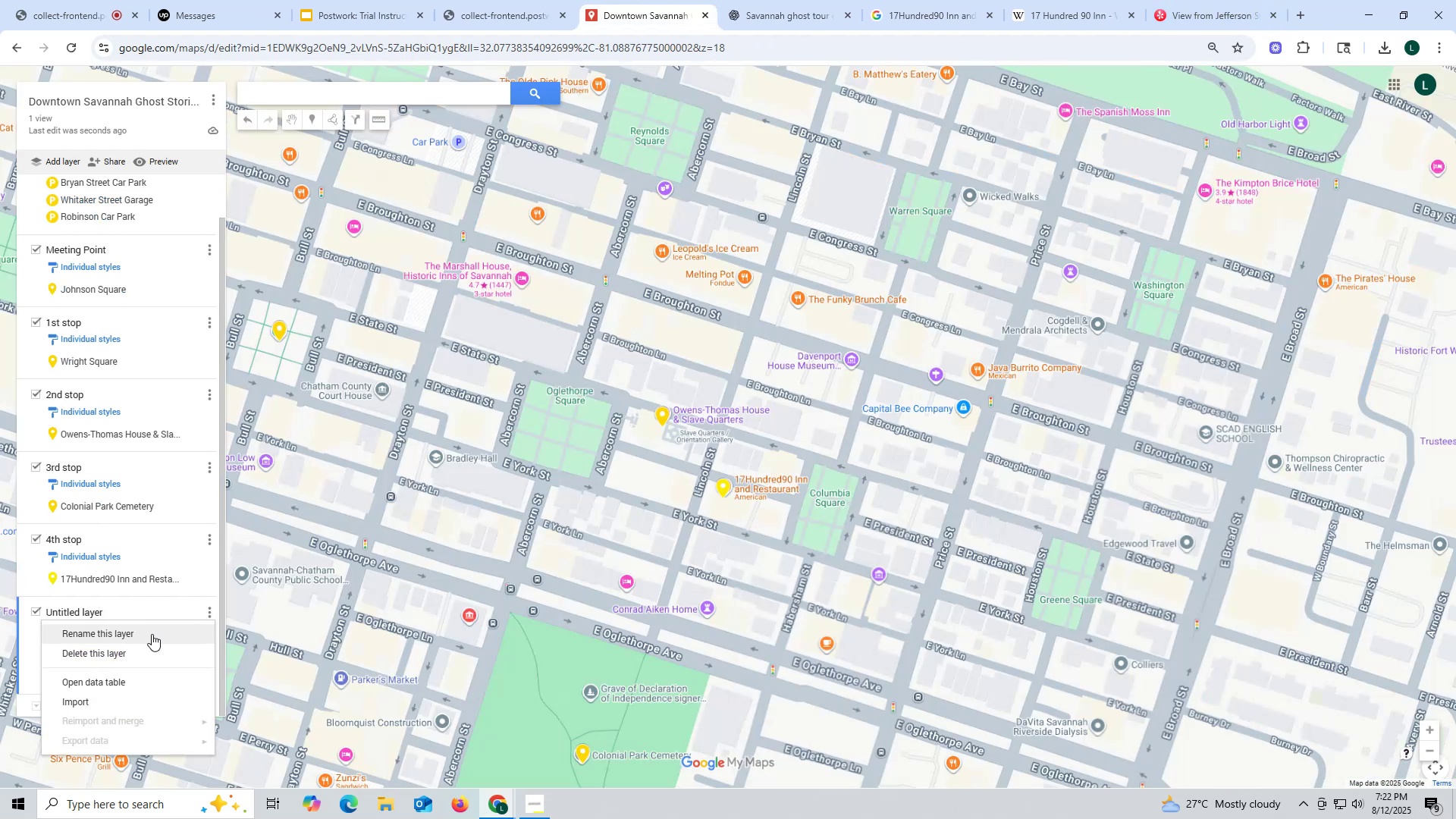 
left_click([151, 634])
 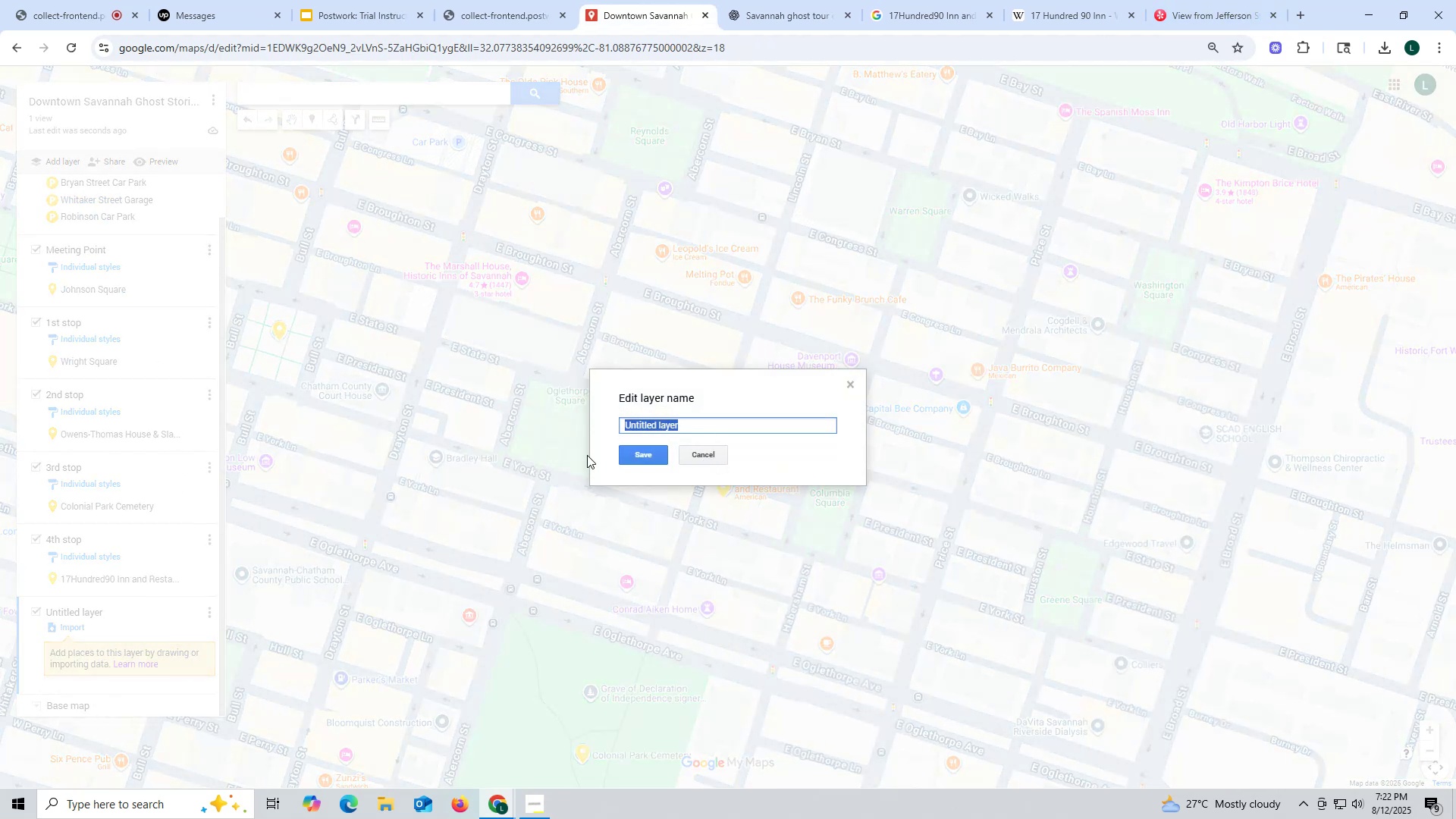 
type(5ht)
key(Backspace)
key(Backspace)
type(th stop)
 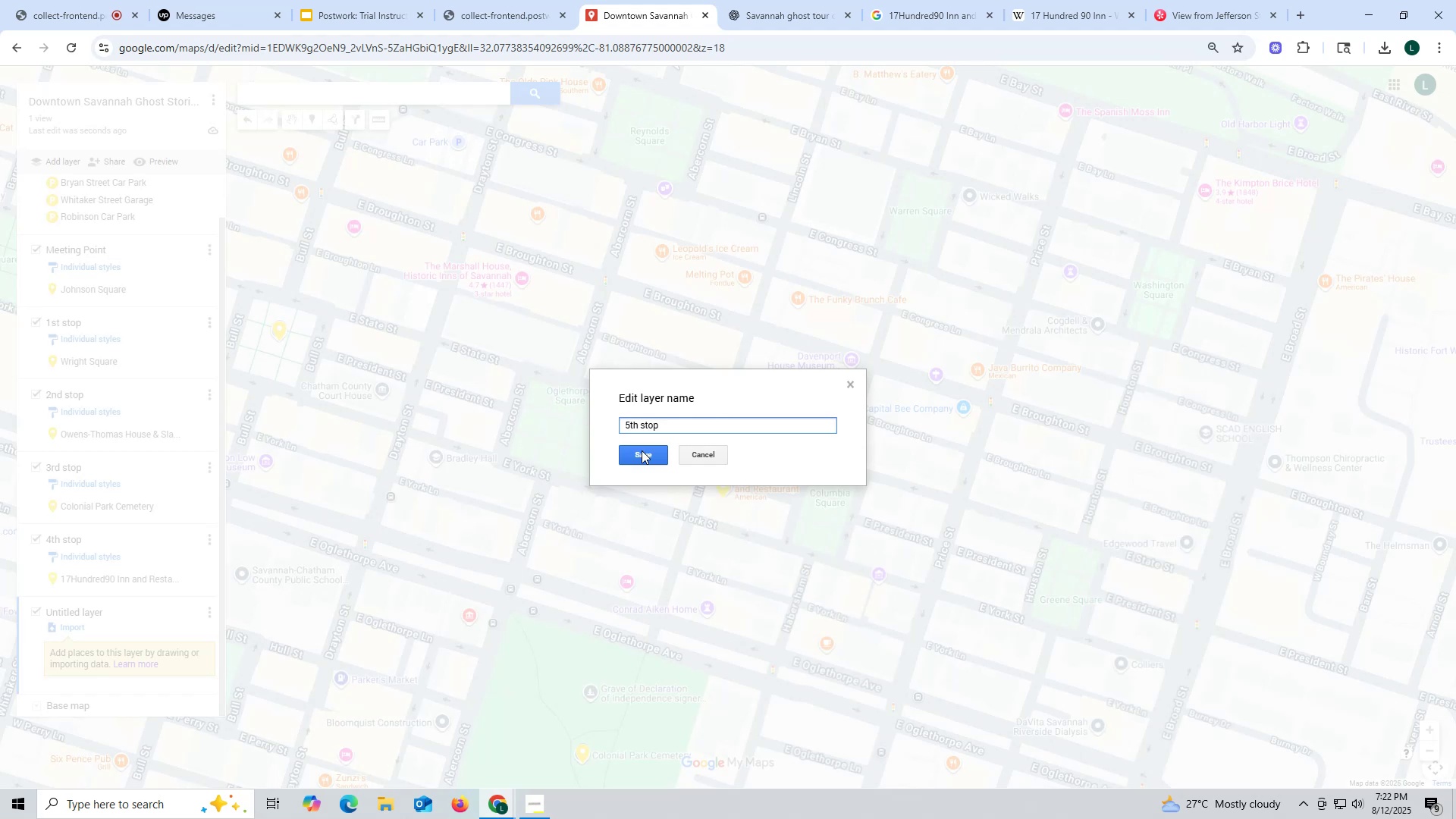 
left_click([648, 450])
 